 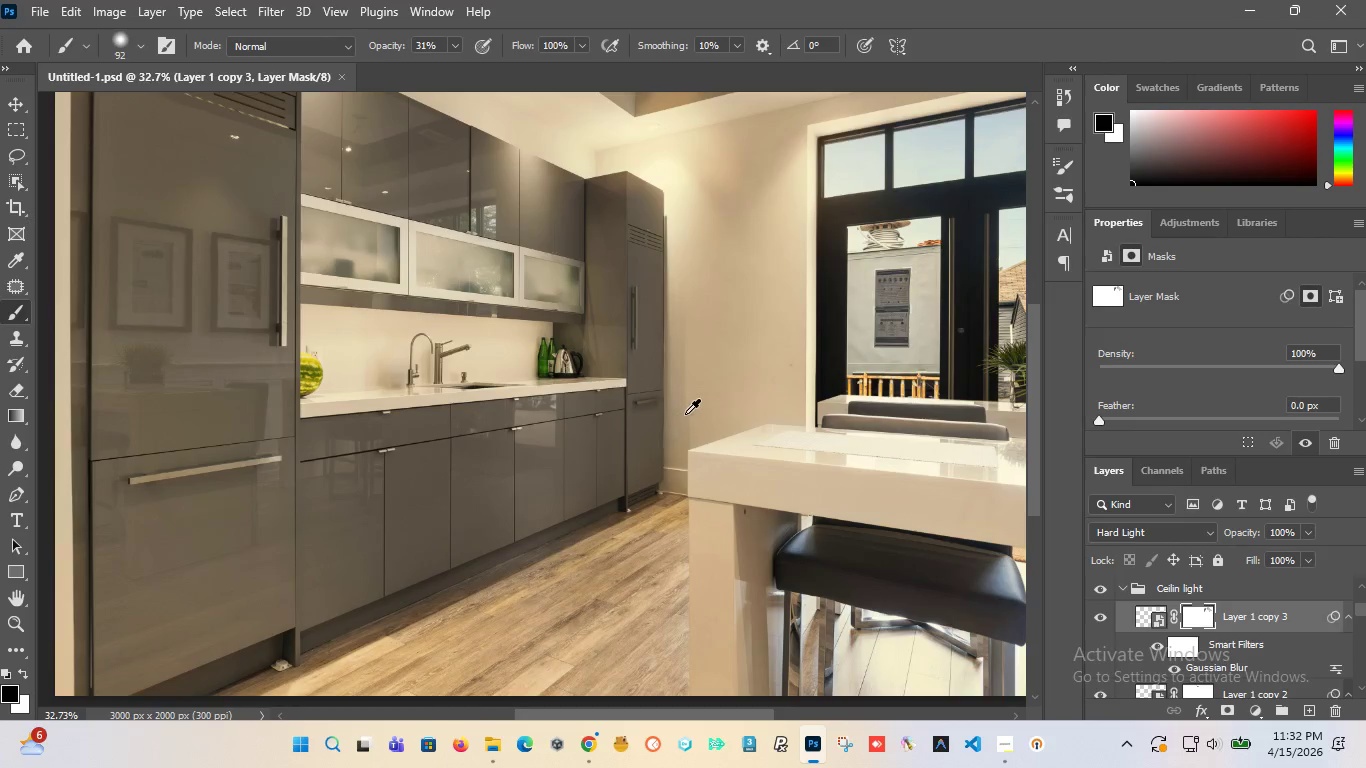 
key(Alt+AltLeft)
 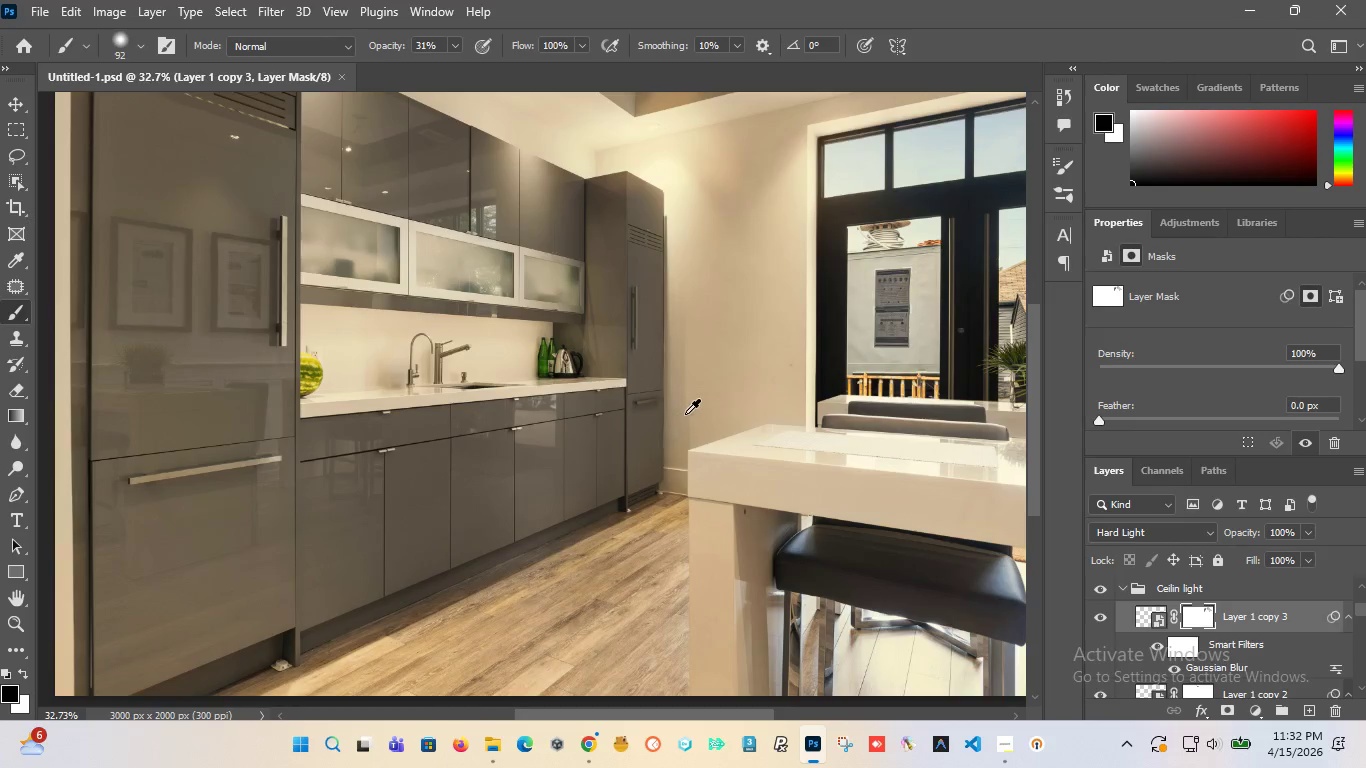 
key(Alt+AltLeft)
 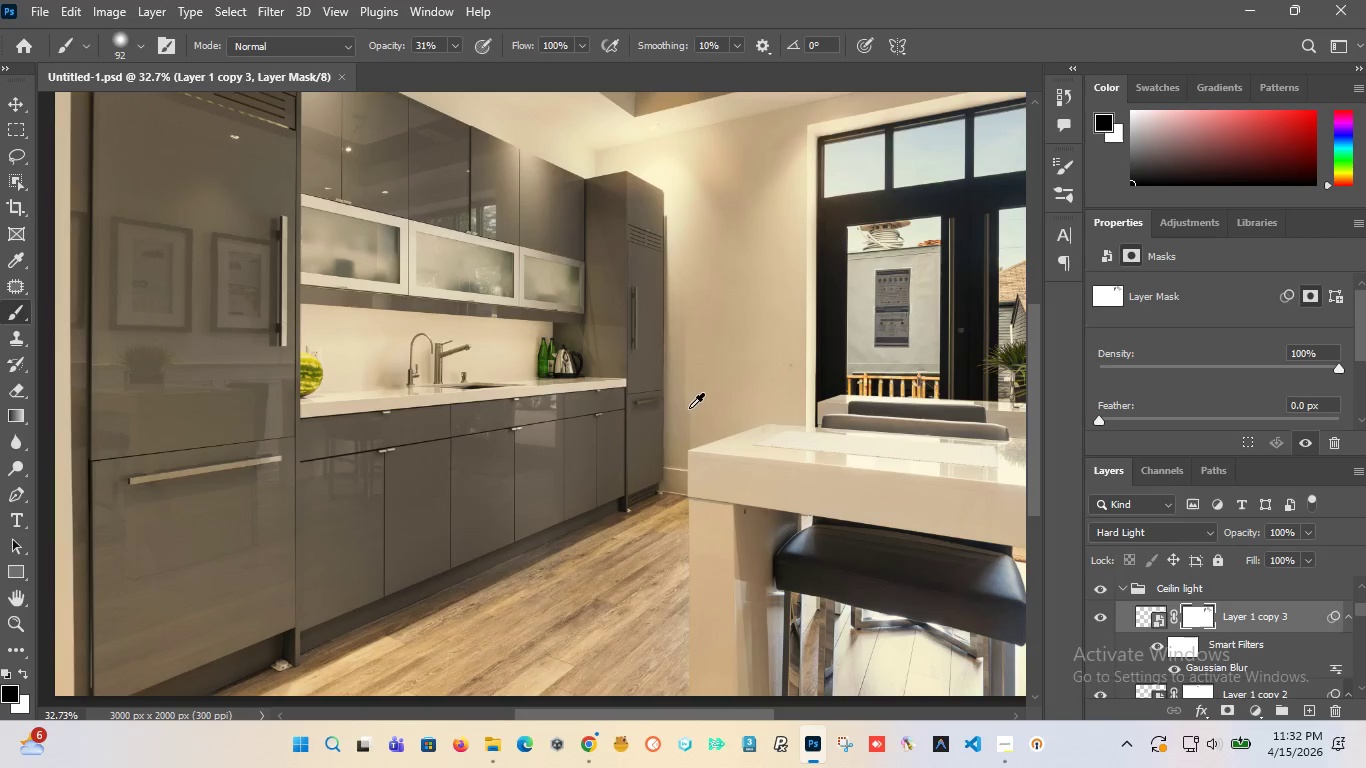 
key(Alt+AltLeft)
 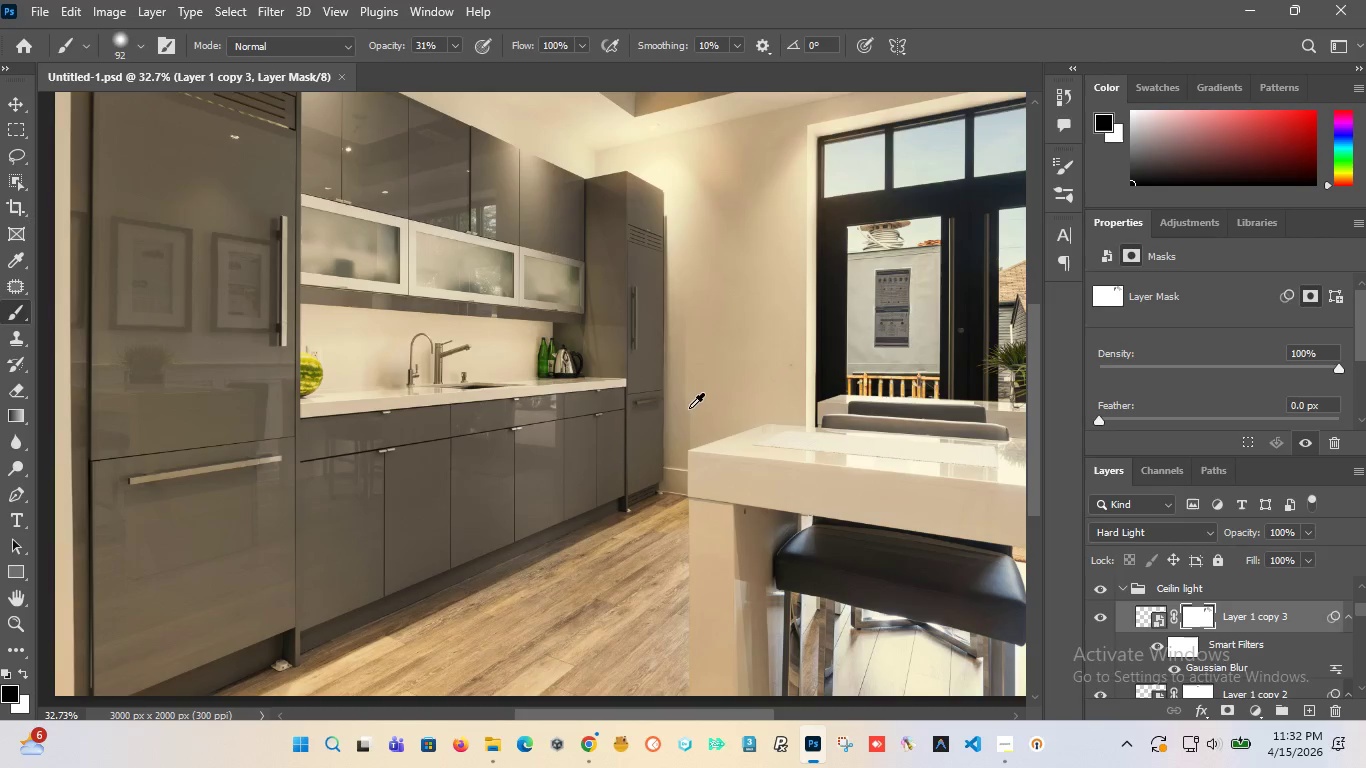 
key(Alt+AltLeft)
 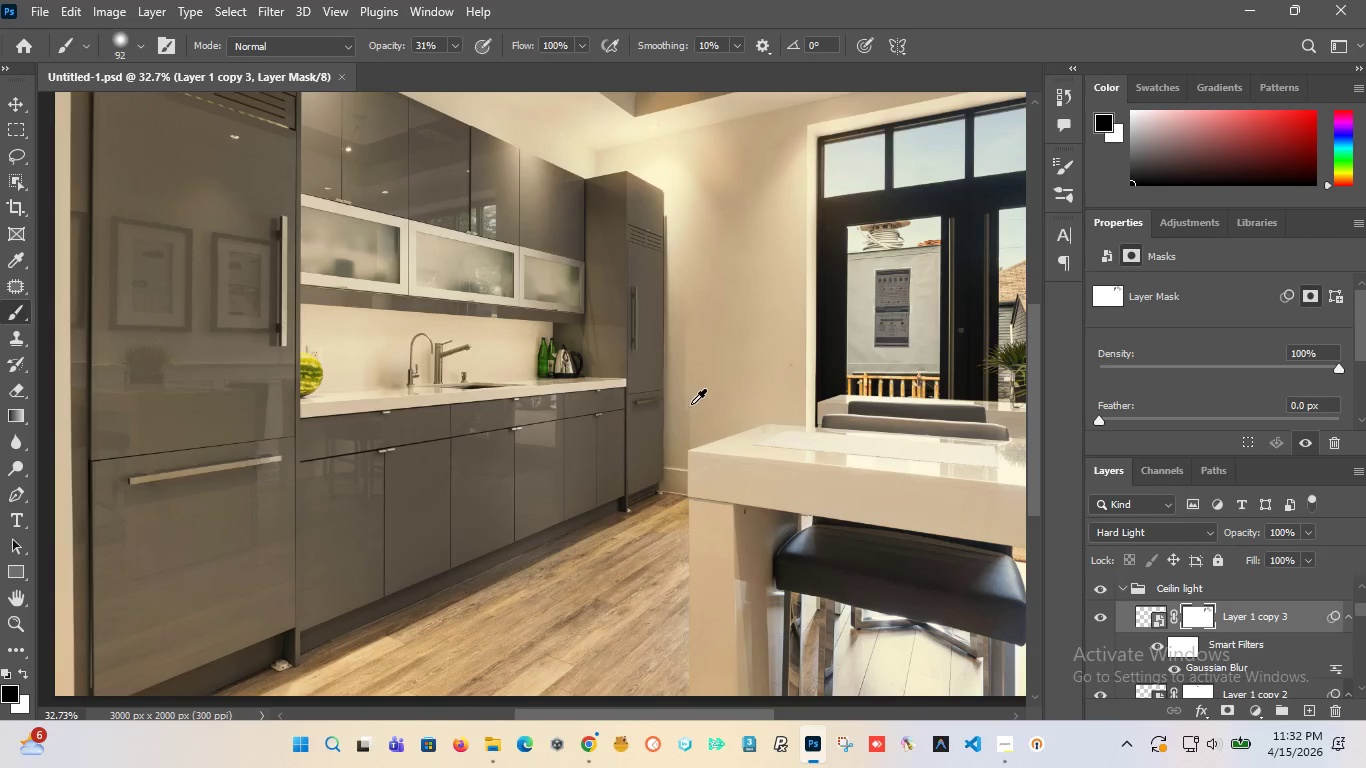 
key(Alt+AltLeft)
 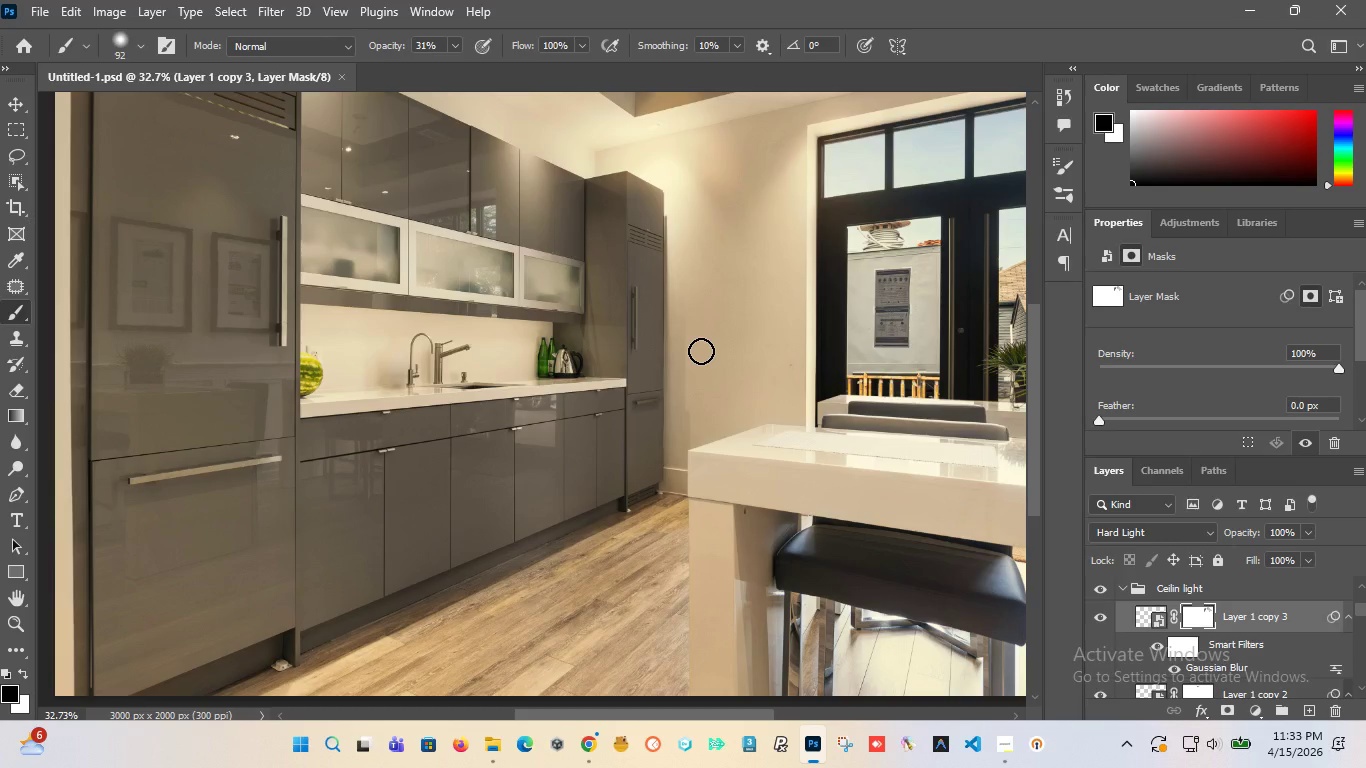 
scroll: coordinate [679, 419], scroll_direction: up, amount: 6.0
 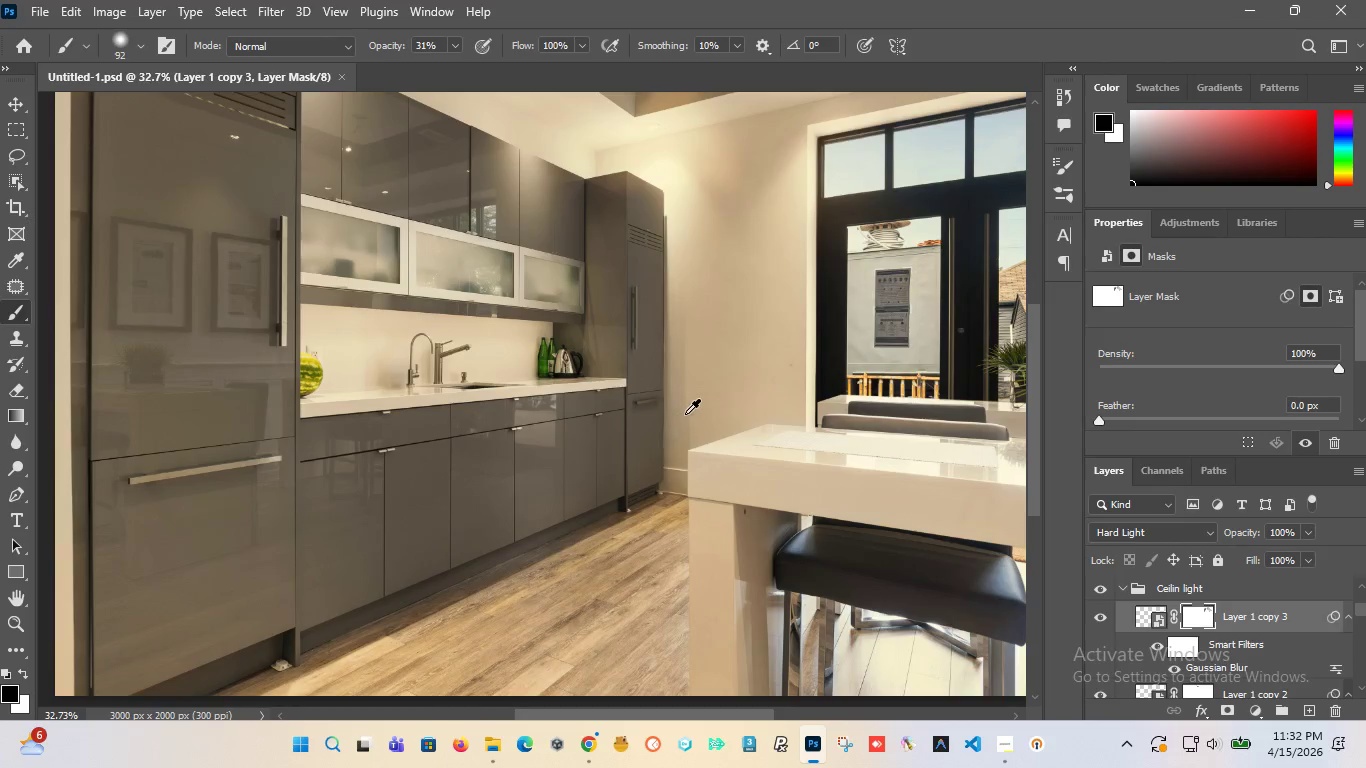 
wait(7.79)
 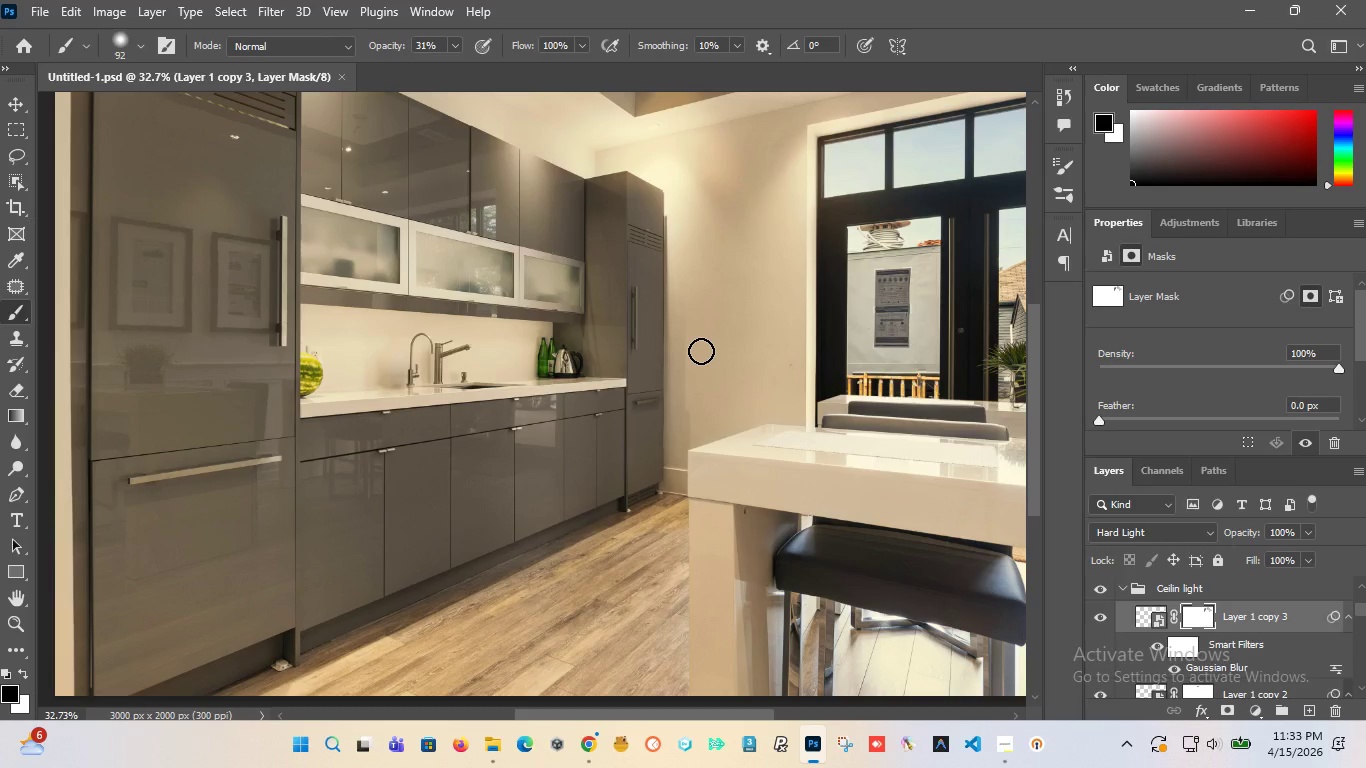 
hold_key(key=AltLeft, duration=1.51)
scroll: coordinate [696, 350], scroll_direction: down, amount: 6.0
 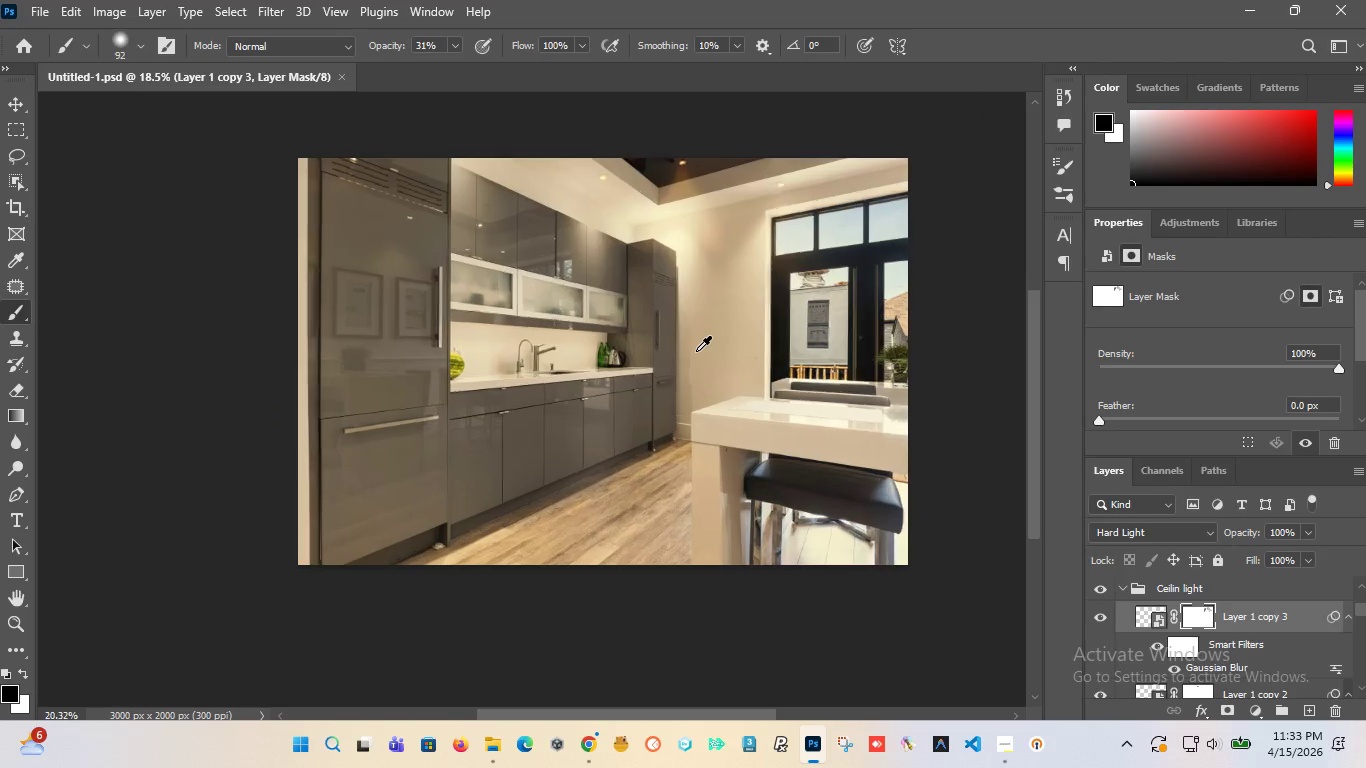 
scroll: coordinate [696, 351], scroll_direction: up, amount: 3.0
 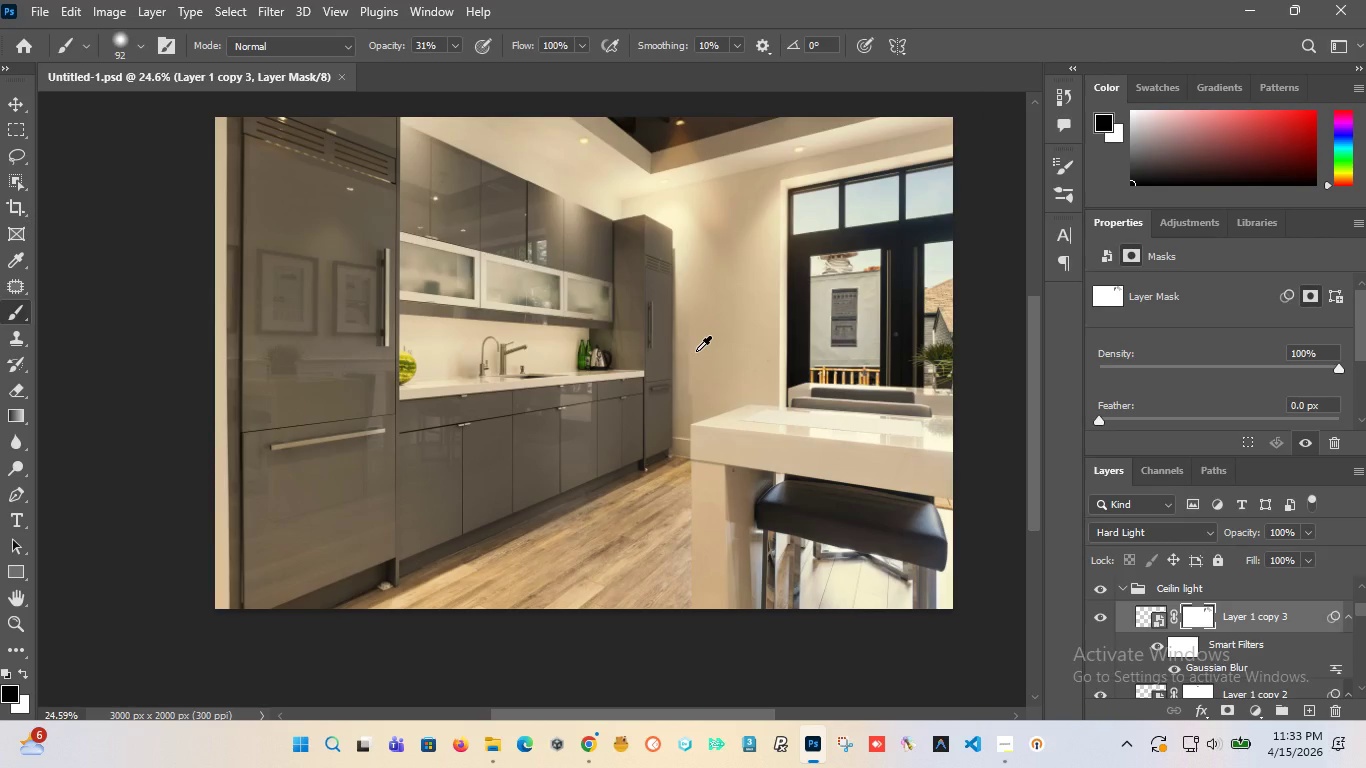 
key(Alt+AltLeft)
 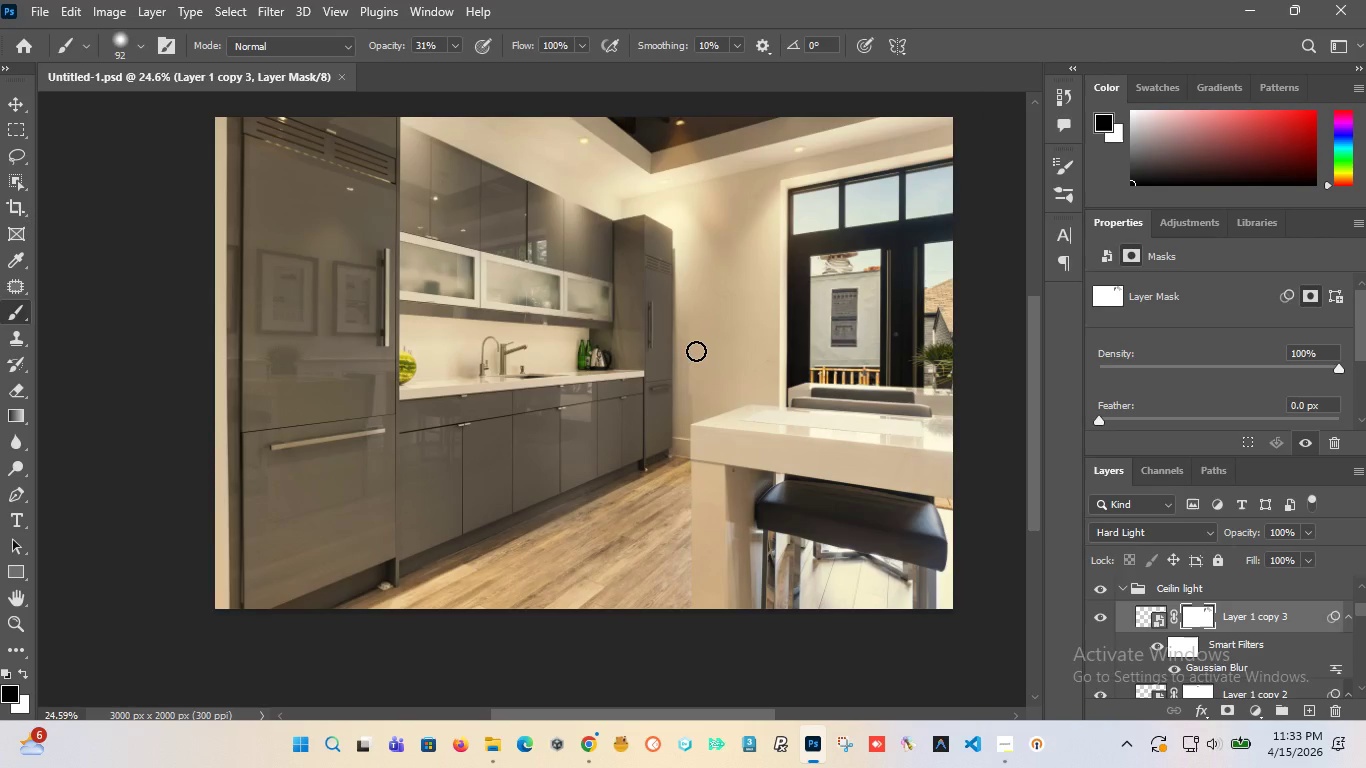 
key(Alt+AltLeft)
 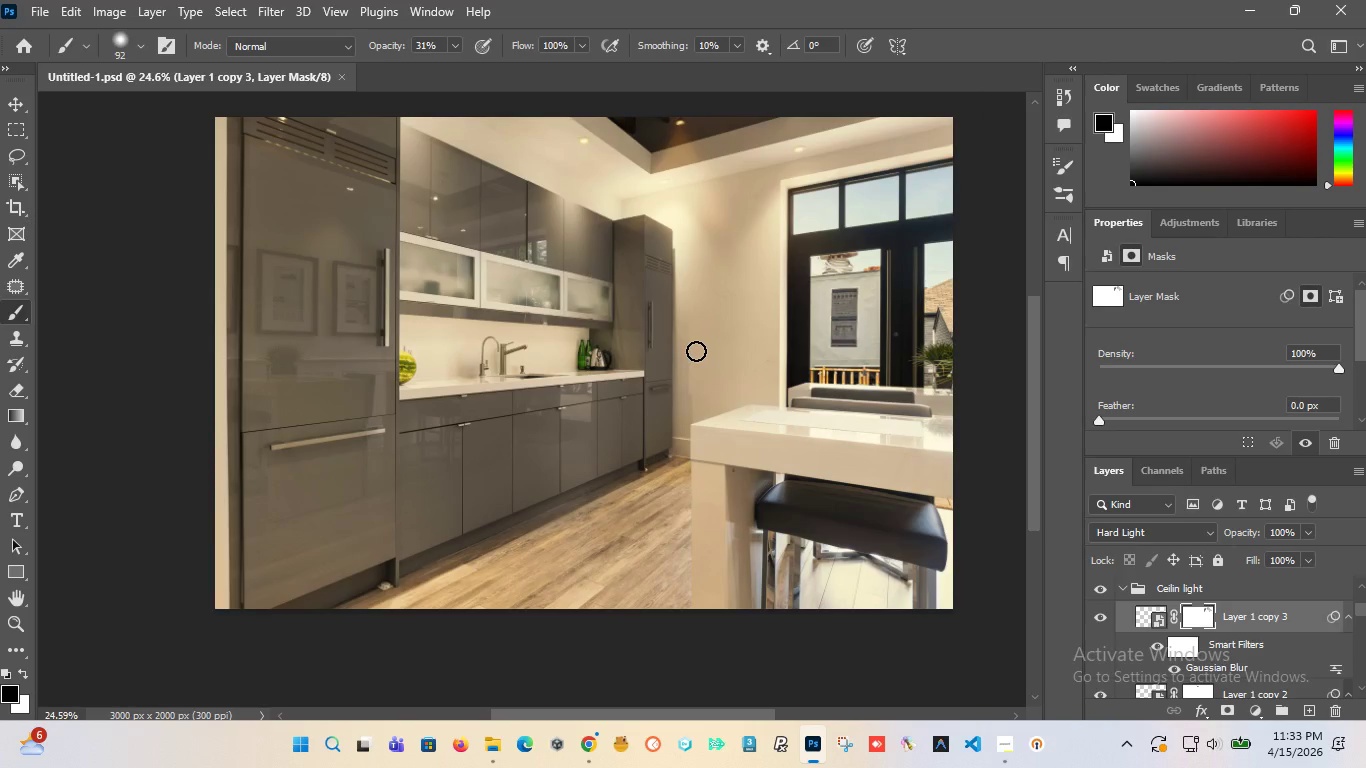 
key(Alt+AltLeft)
 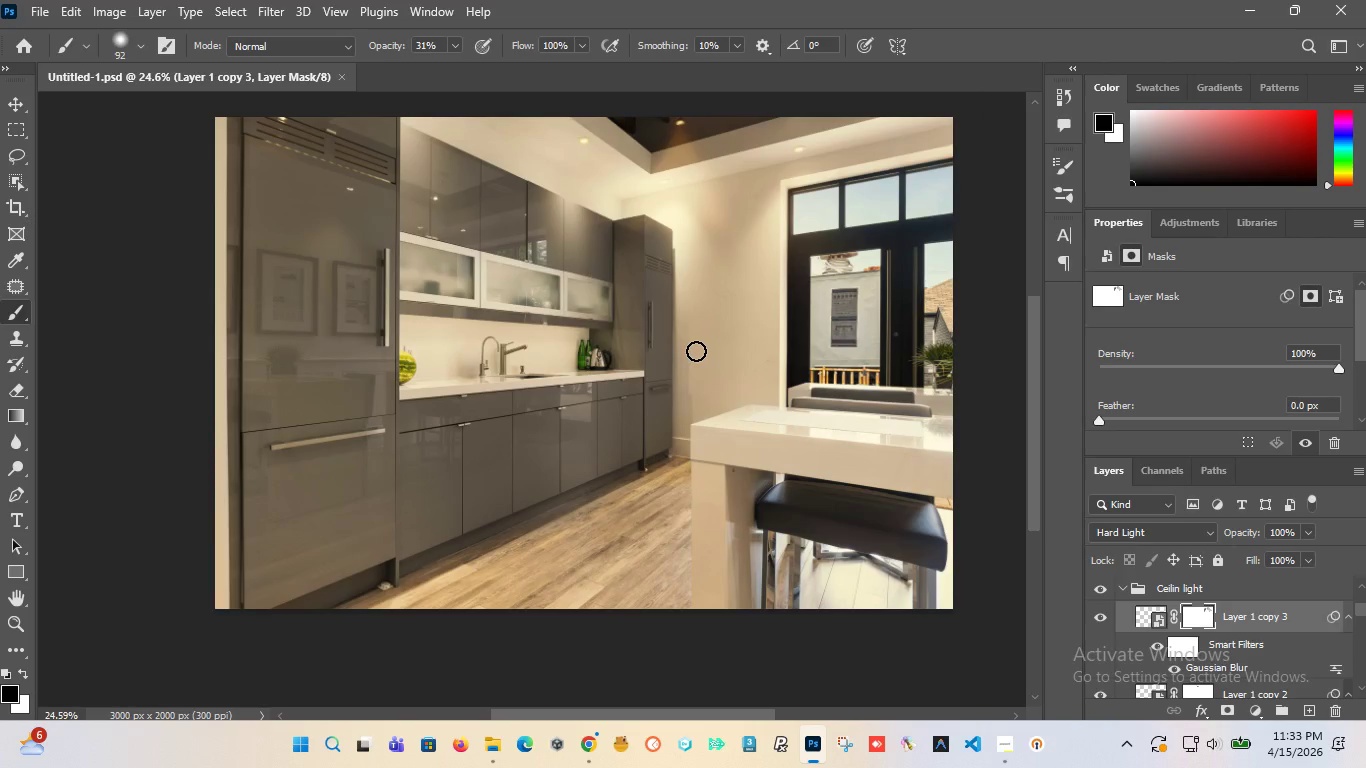 
key(Alt+AltLeft)
 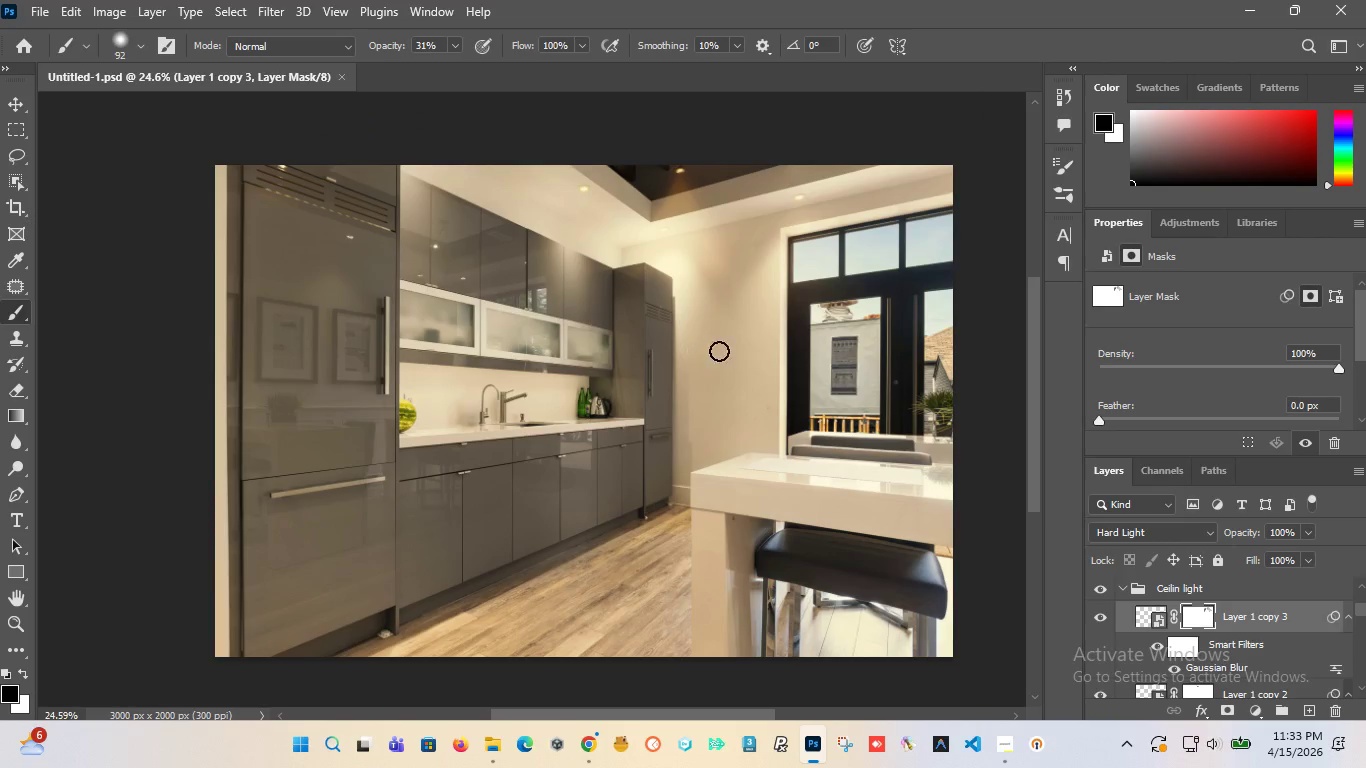 
hold_key(key=AltLeft, duration=1.52)
hold_key(key=AltLeft, duration=0.44)
scroll: coordinate [1135, 643], scroll_direction: up, amount: 7.0
 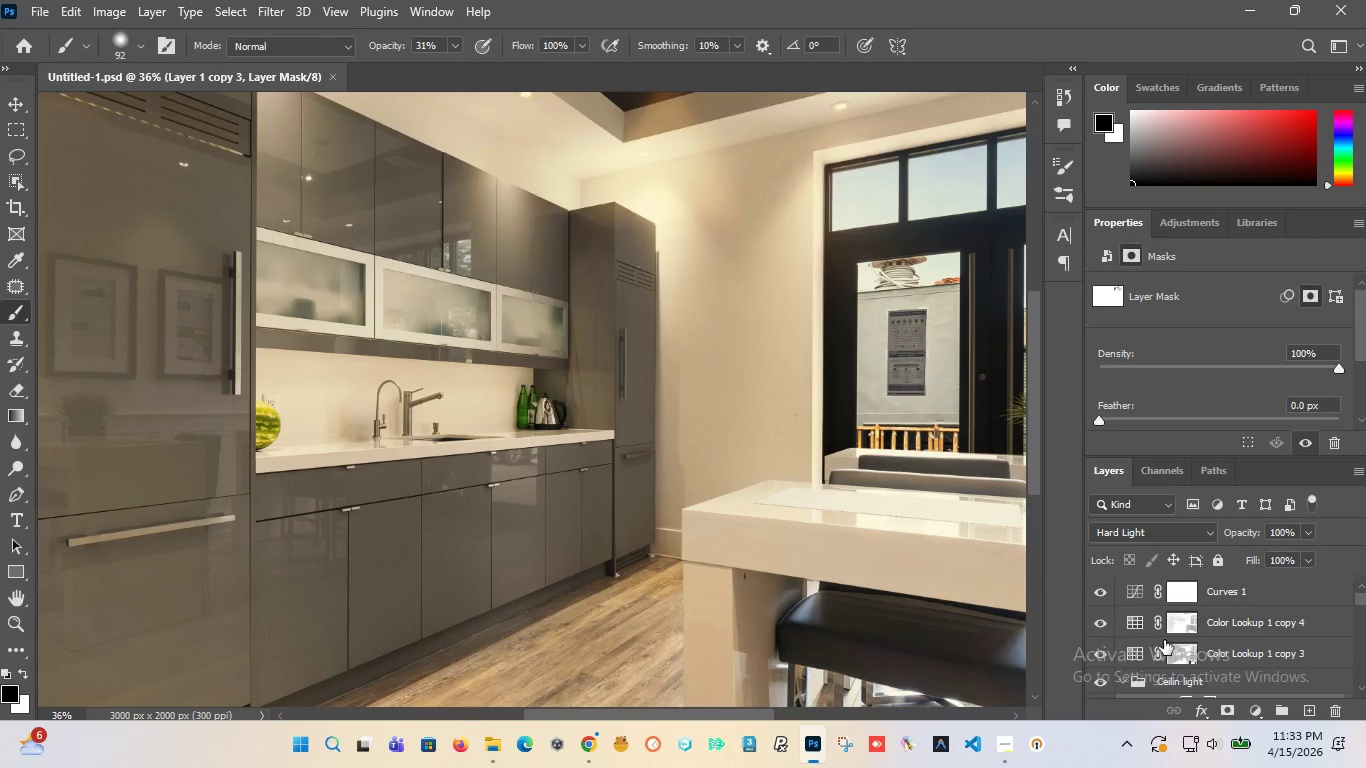 
scroll: coordinate [1165, 640], scroll_direction: none, amount: 0.0
 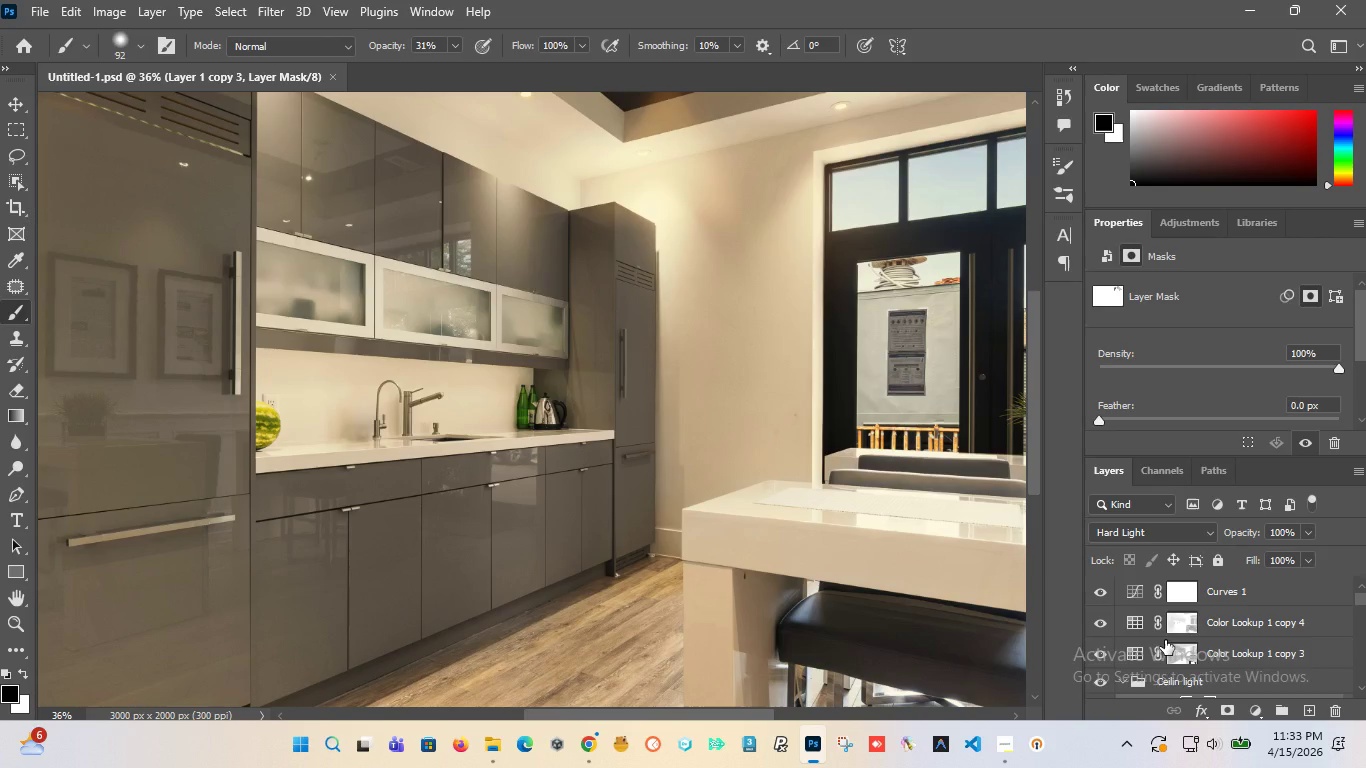 
scroll: coordinate [1166, 640], scroll_direction: down, amount: 6.0
 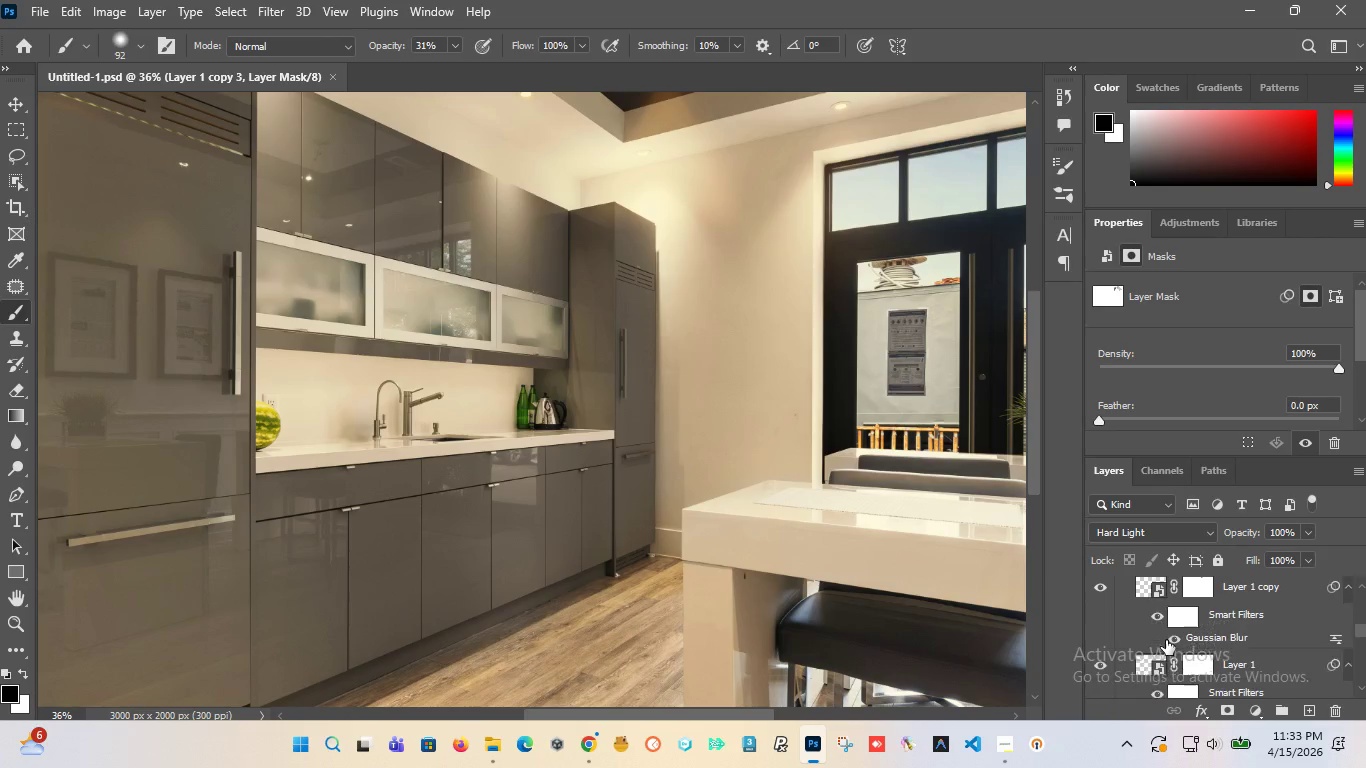 
scroll: coordinate [1166, 640], scroll_direction: up, amount: 4.0
 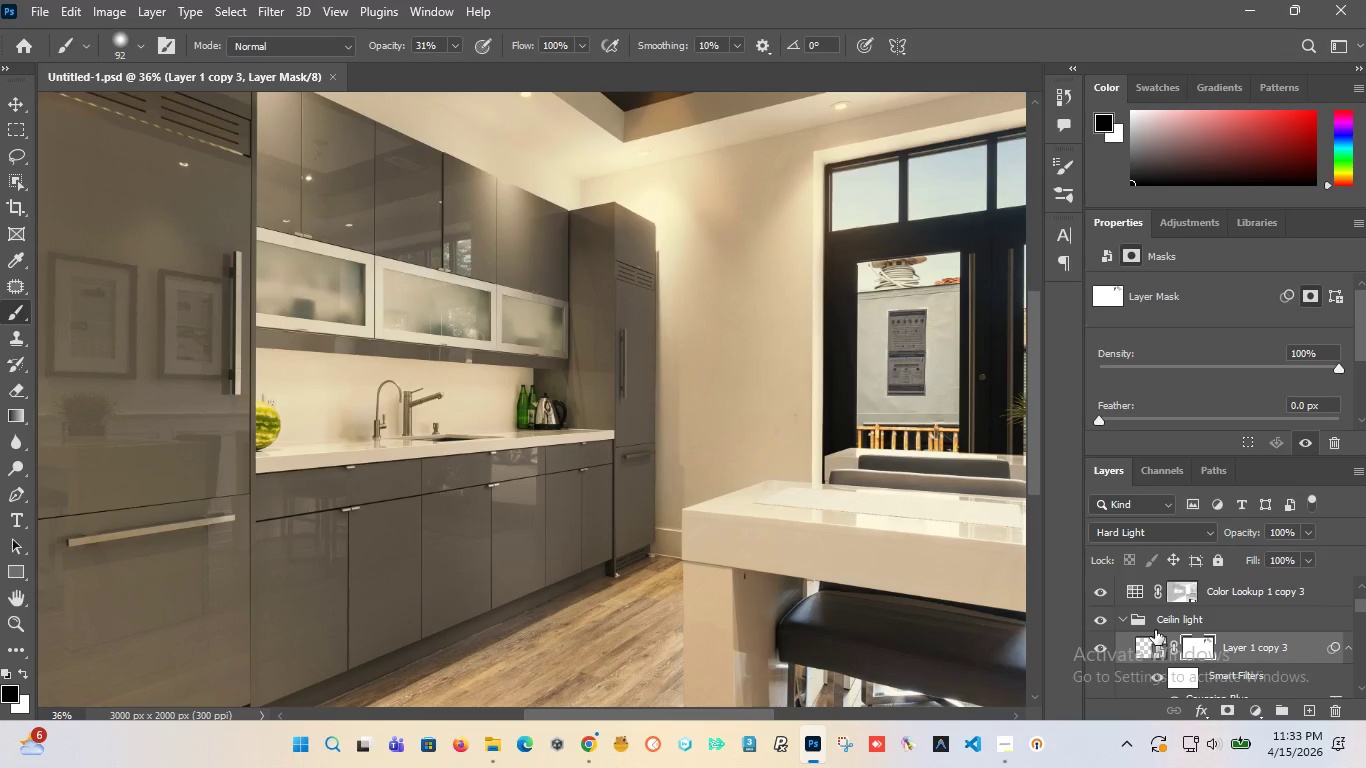 
mouse_move([1150, 627])
 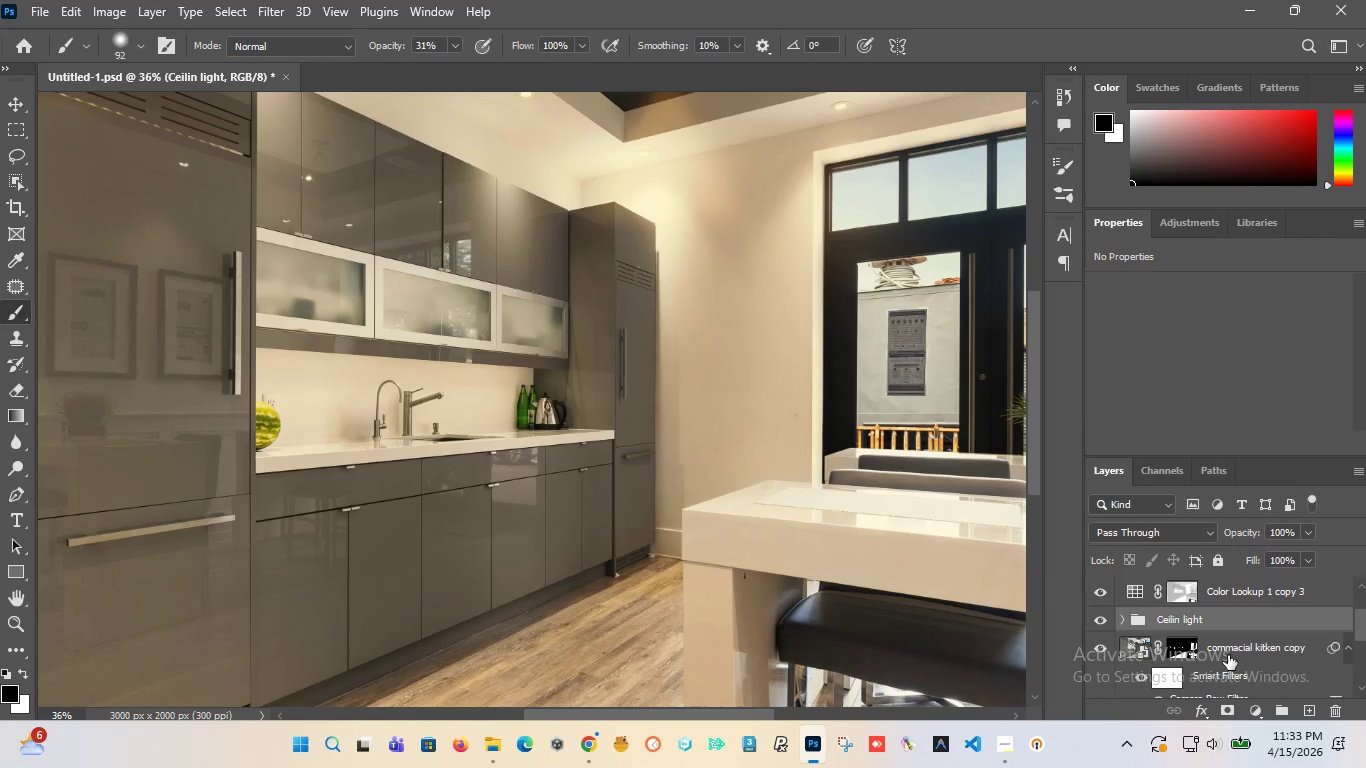 
left_click([1224, 653])
 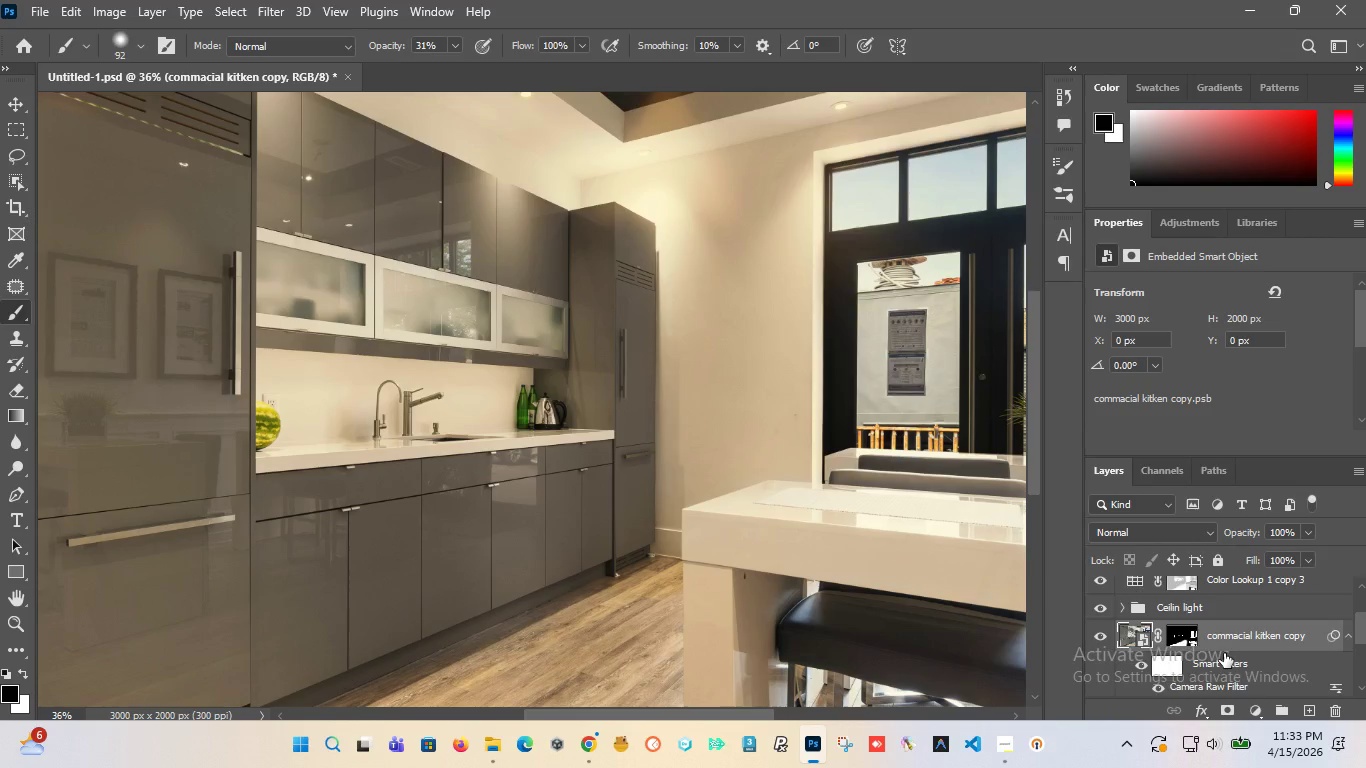 
scroll: coordinate [1224, 653], scroll_direction: down, amount: 2.0
 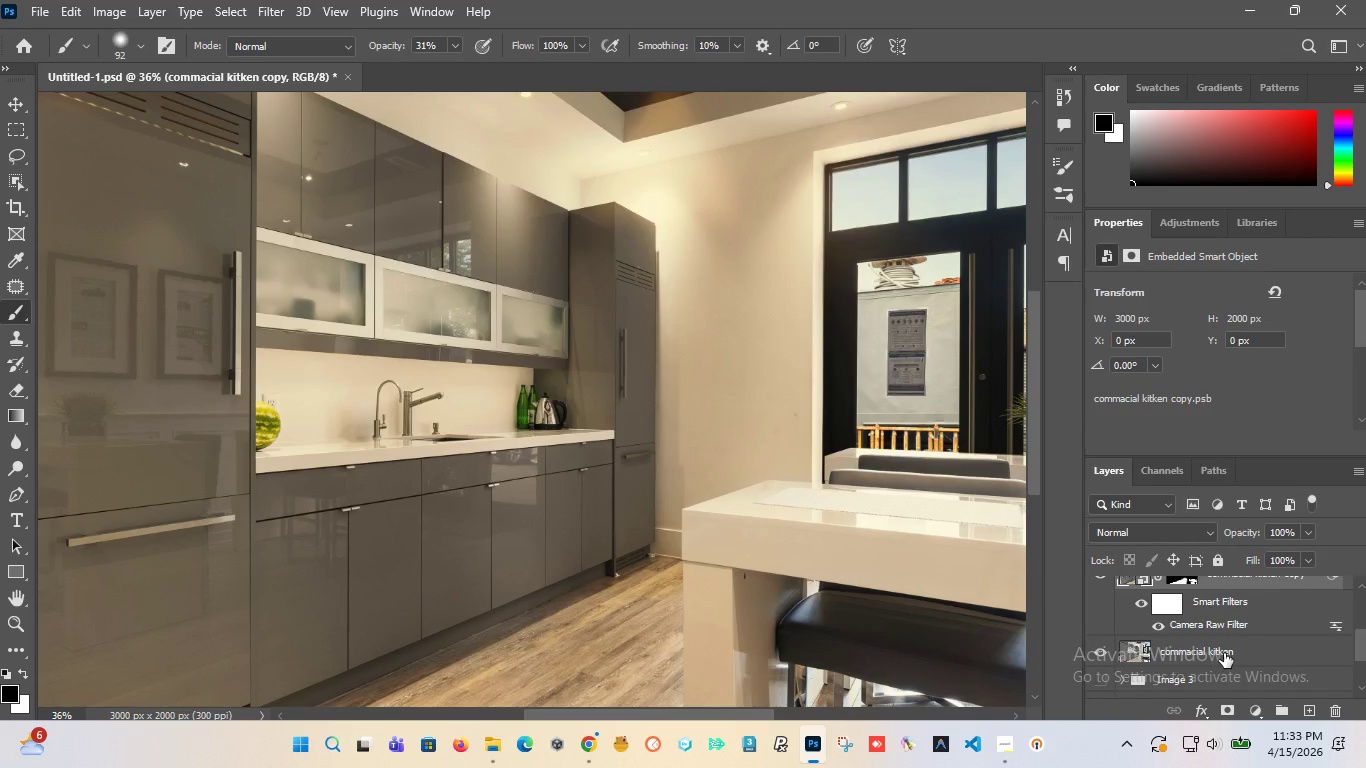 
scroll: coordinate [1224, 653], scroll_direction: up, amount: 1.0
 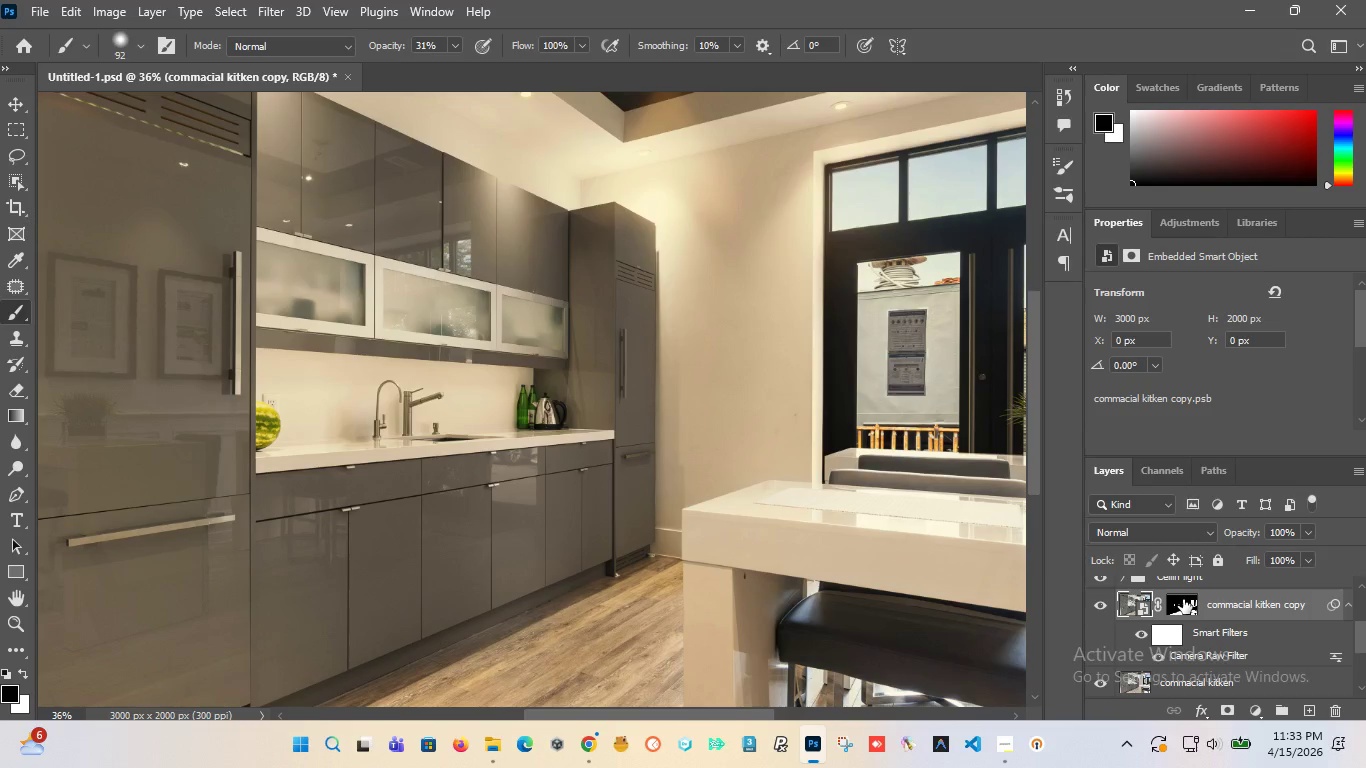 
left_click([1180, 590])
 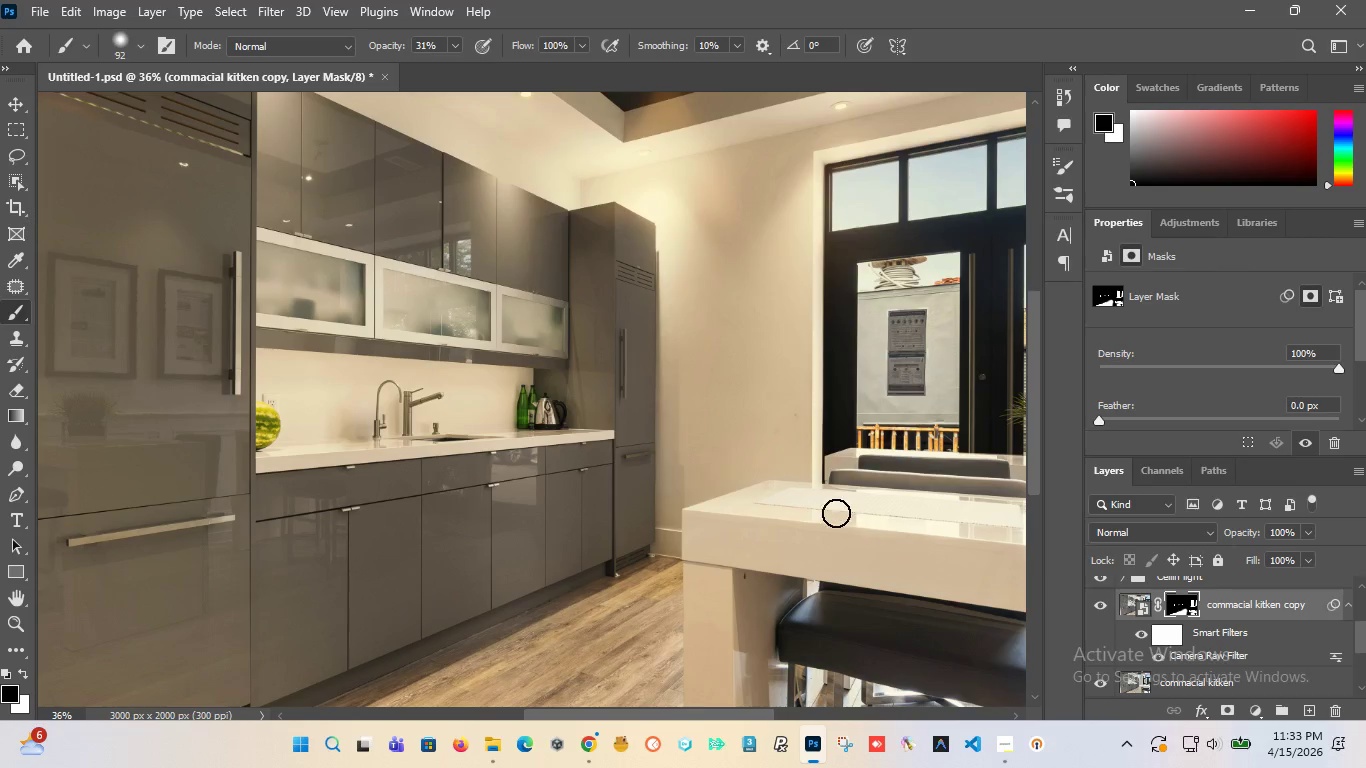 
hold_key(key=AltLeft, duration=0.84)
scroll: coordinate [329, 308], scroll_direction: up, amount: 6.0
 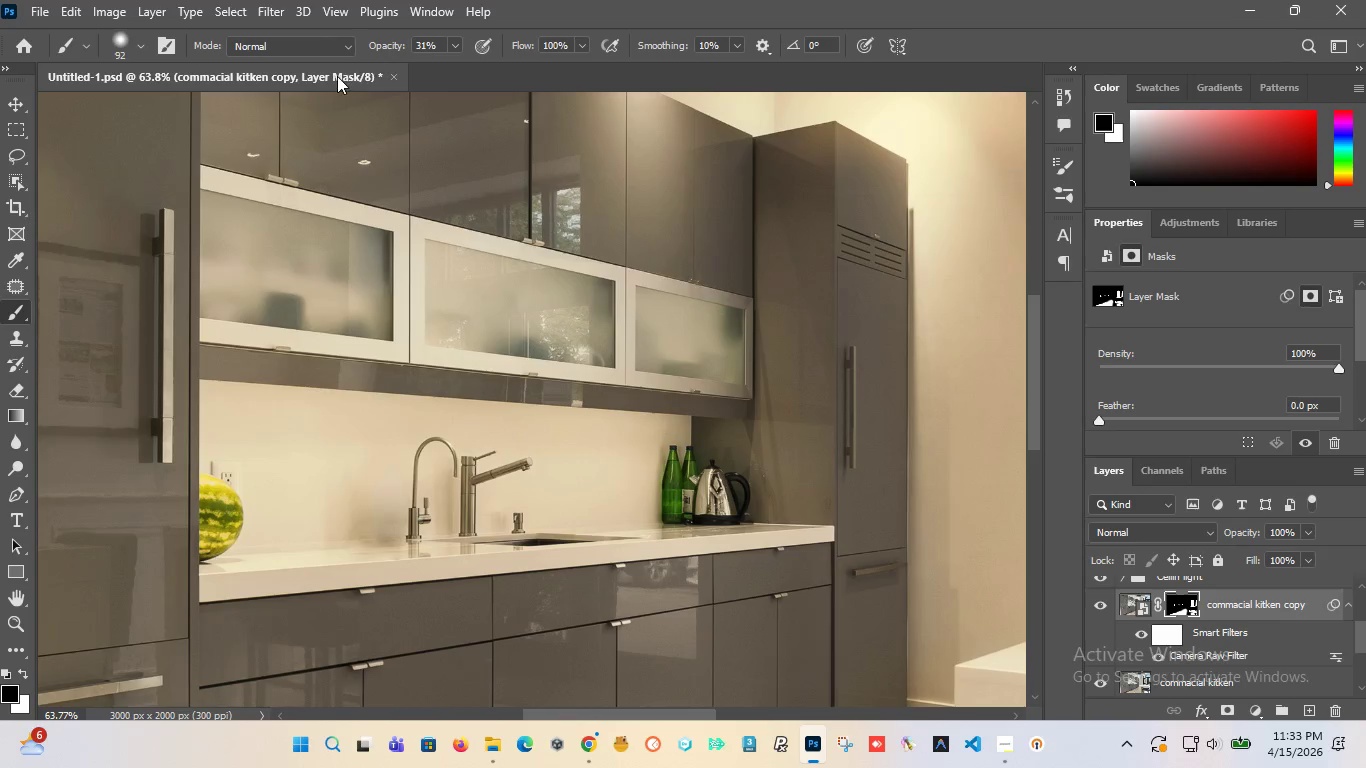 
left_click_drag(start_coordinate=[382, 47], to_coordinate=[537, 64])
 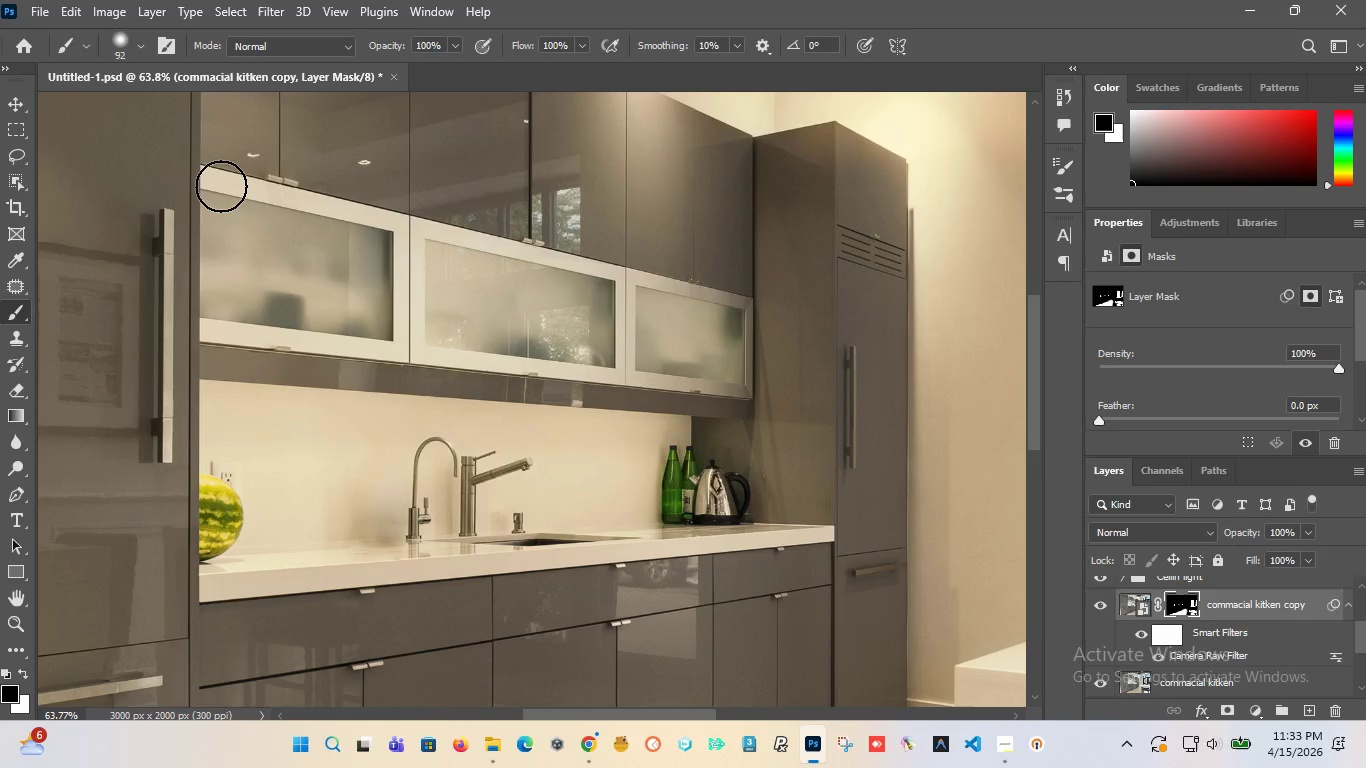 
left_click_drag(start_coordinate=[221, 186], to_coordinate=[754, 311])
 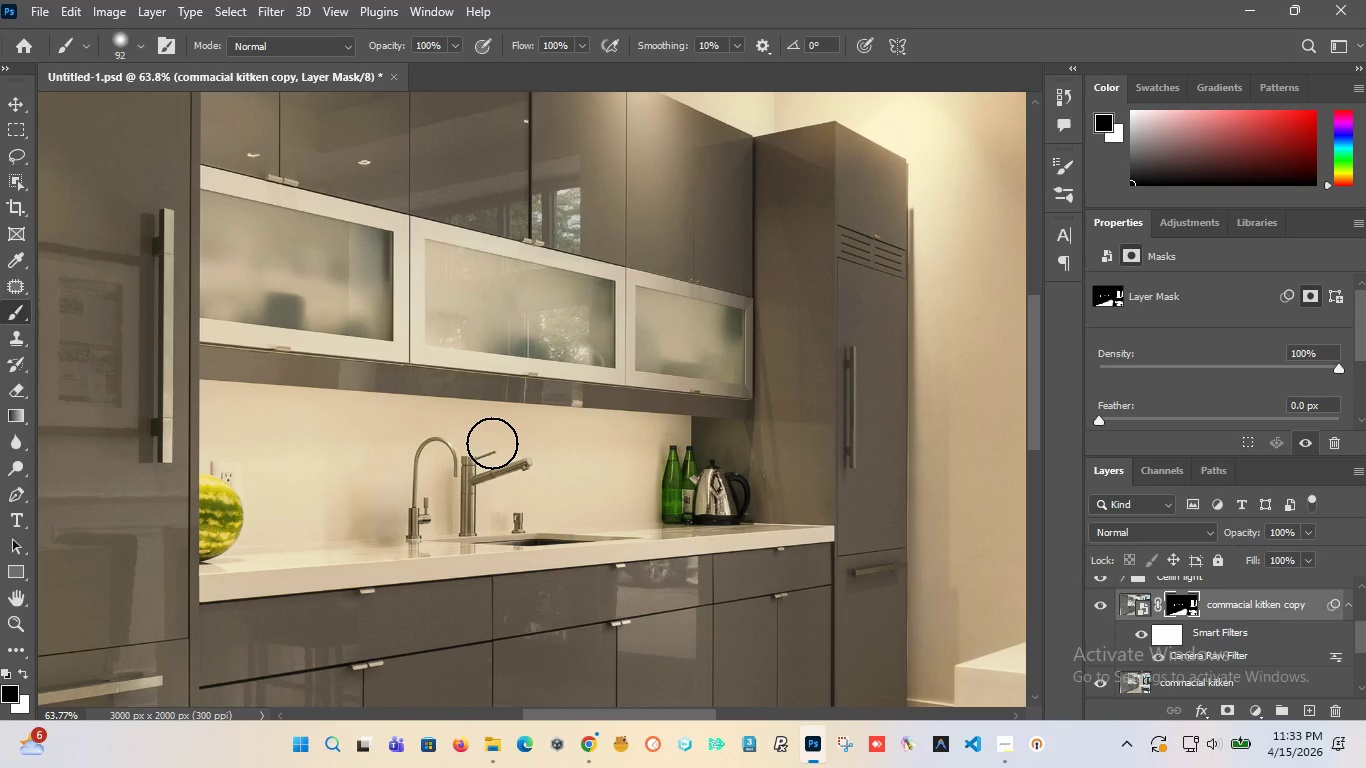 
hold_key(key=AltLeft, duration=1.52)
scroll: coordinate [489, 477], scroll_direction: down, amount: 7.0
 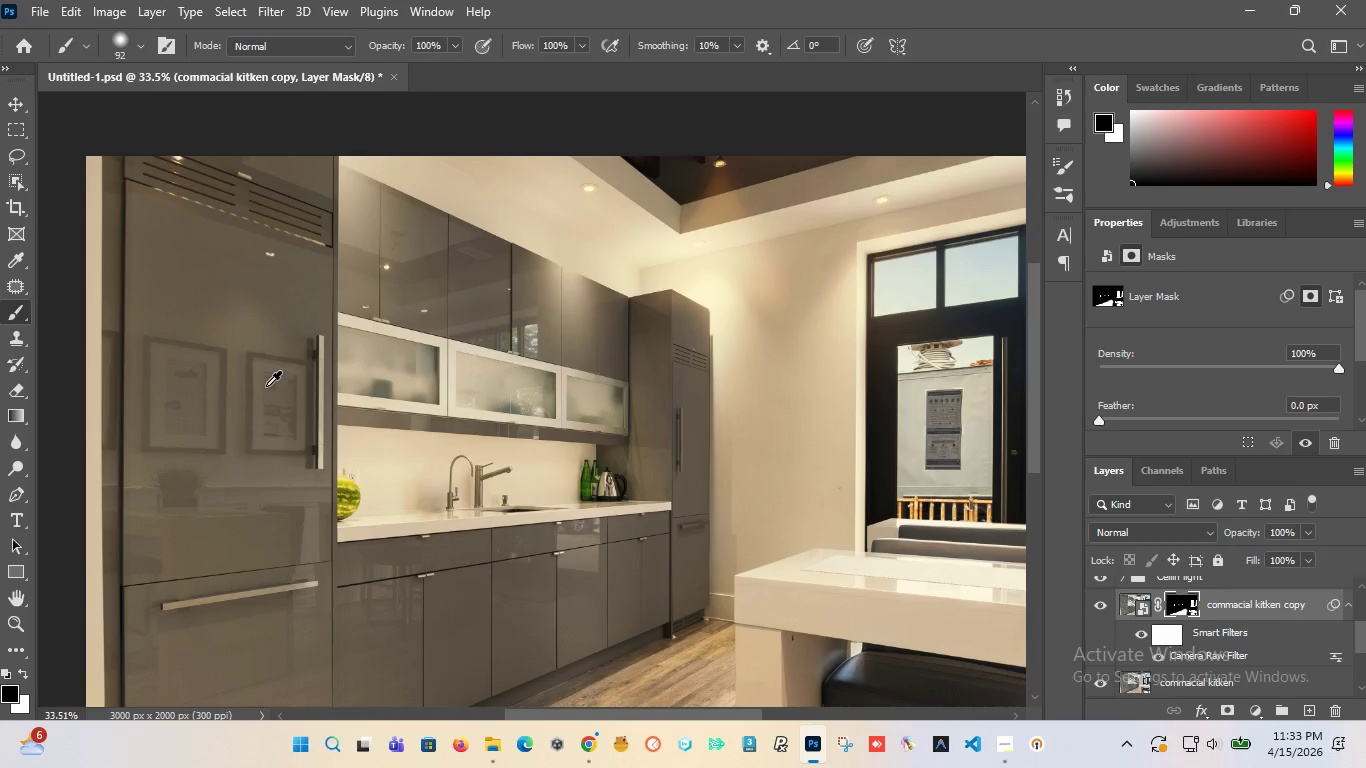 
hold_key(key=AltLeft, duration=1.53)
scroll: coordinate [335, 338], scroll_direction: up, amount: 14.0
 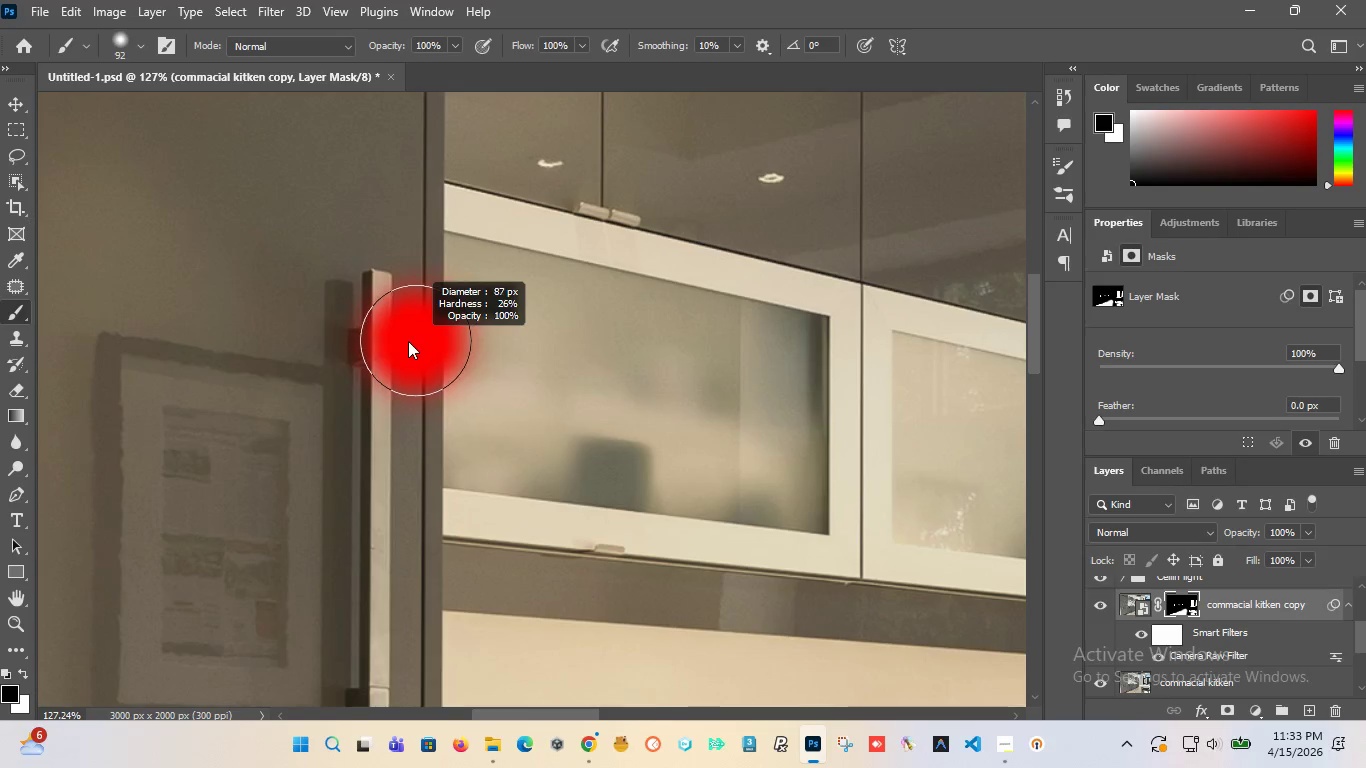 
hold_key(key=AltLeft, duration=0.73)
 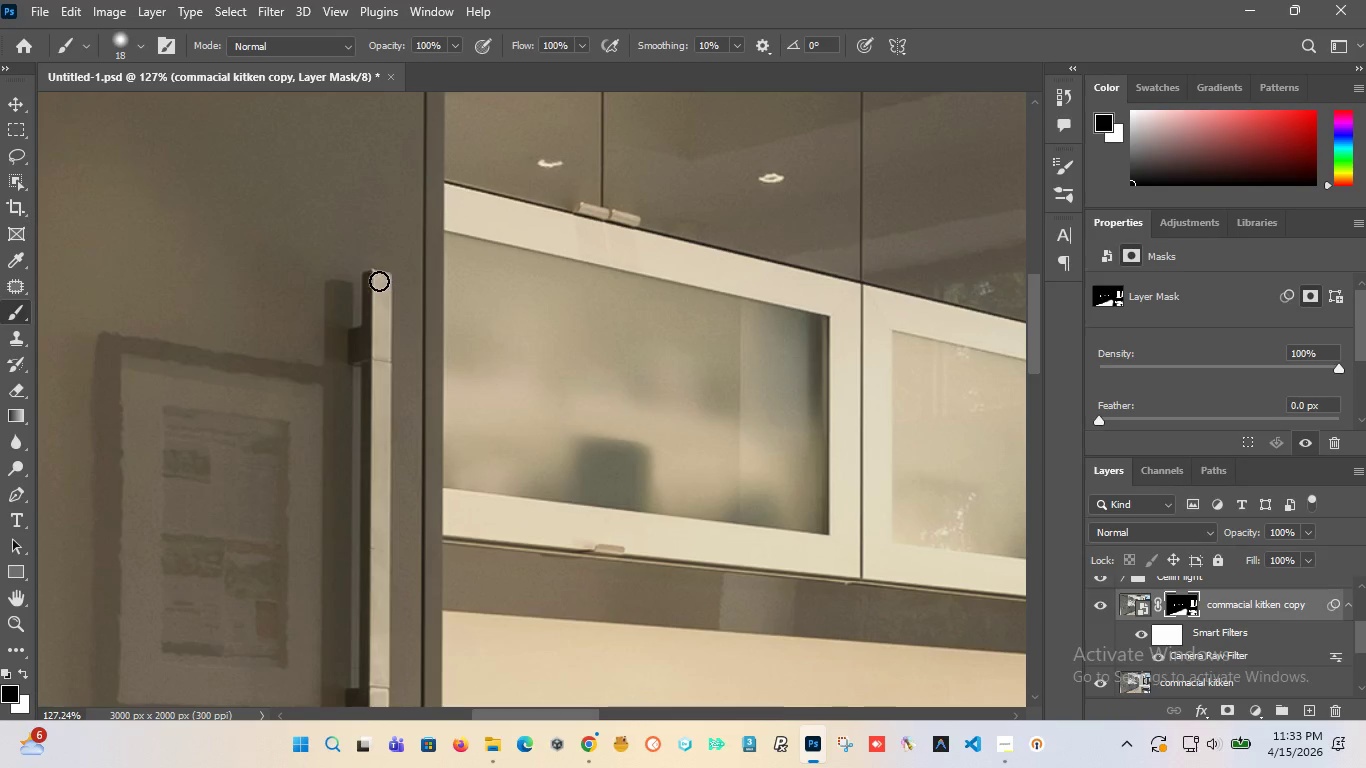 
left_click_drag(start_coordinate=[379, 281], to_coordinate=[378, 715])
 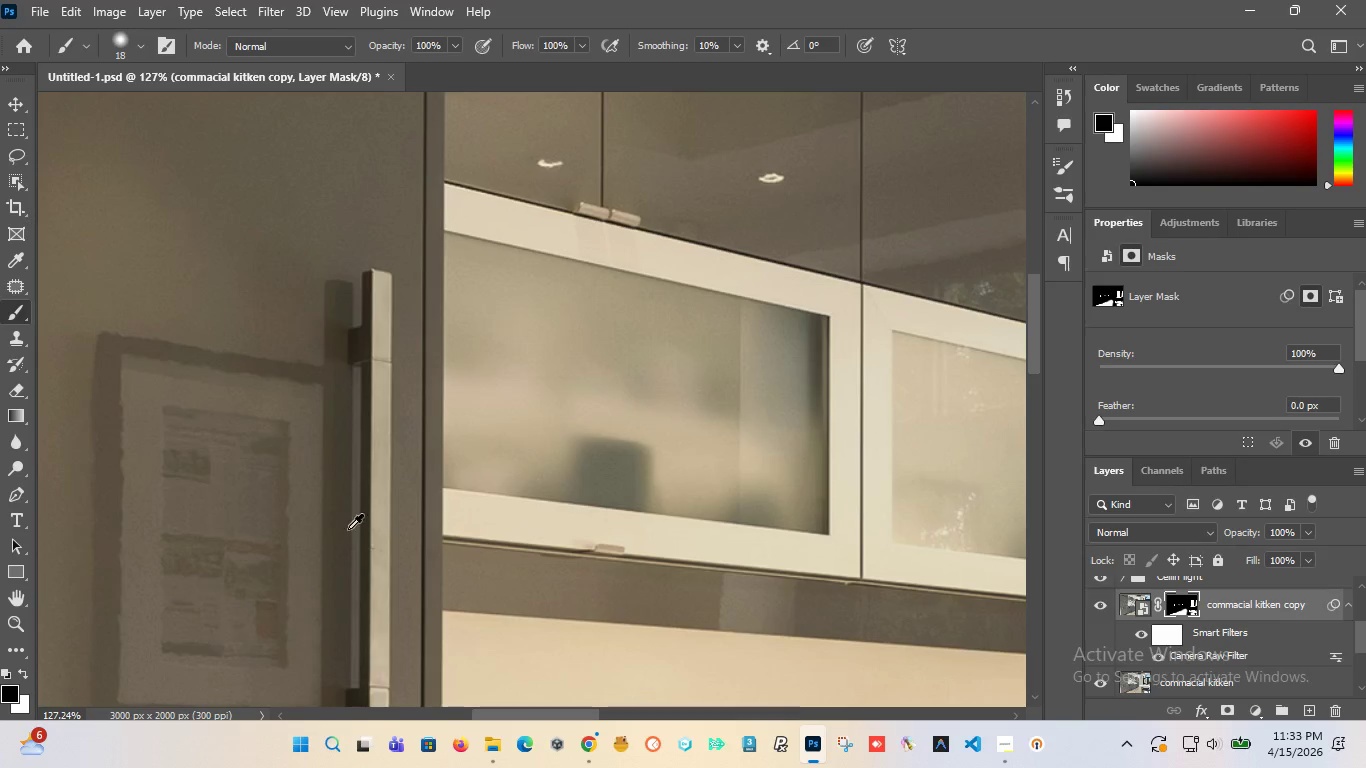 
hold_key(key=AltLeft, duration=1.53)
scroll: coordinate [386, 384], scroll_direction: down, amount: 10.0
 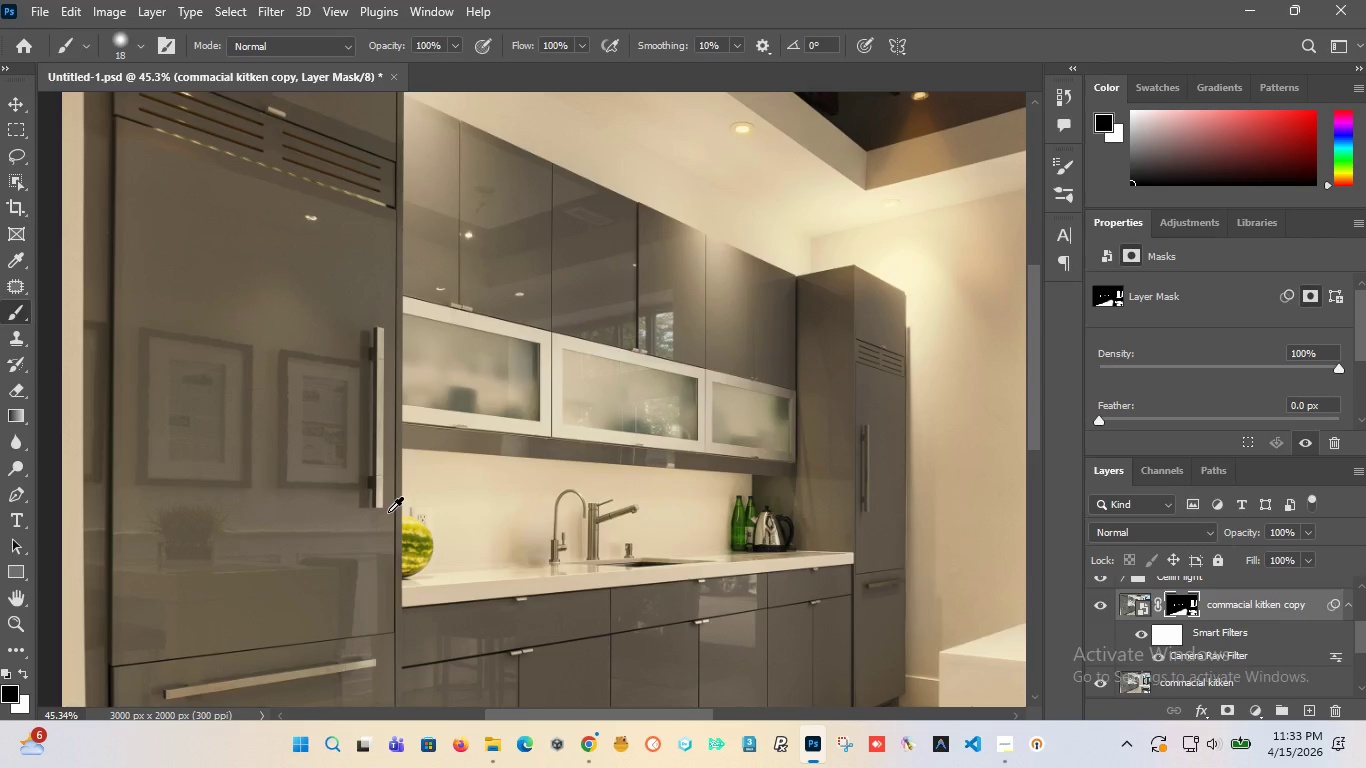 
hold_key(key=AltLeft, duration=0.89)
 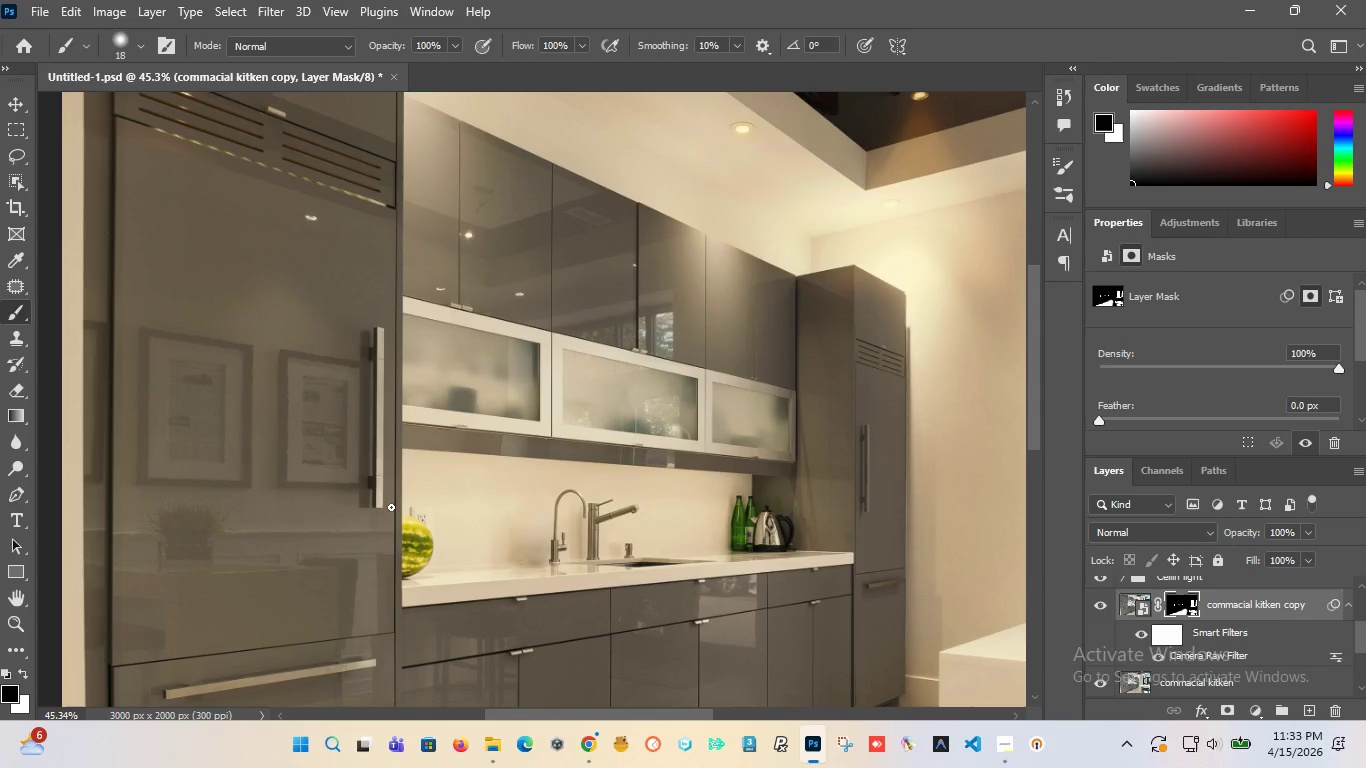 
key(X)
 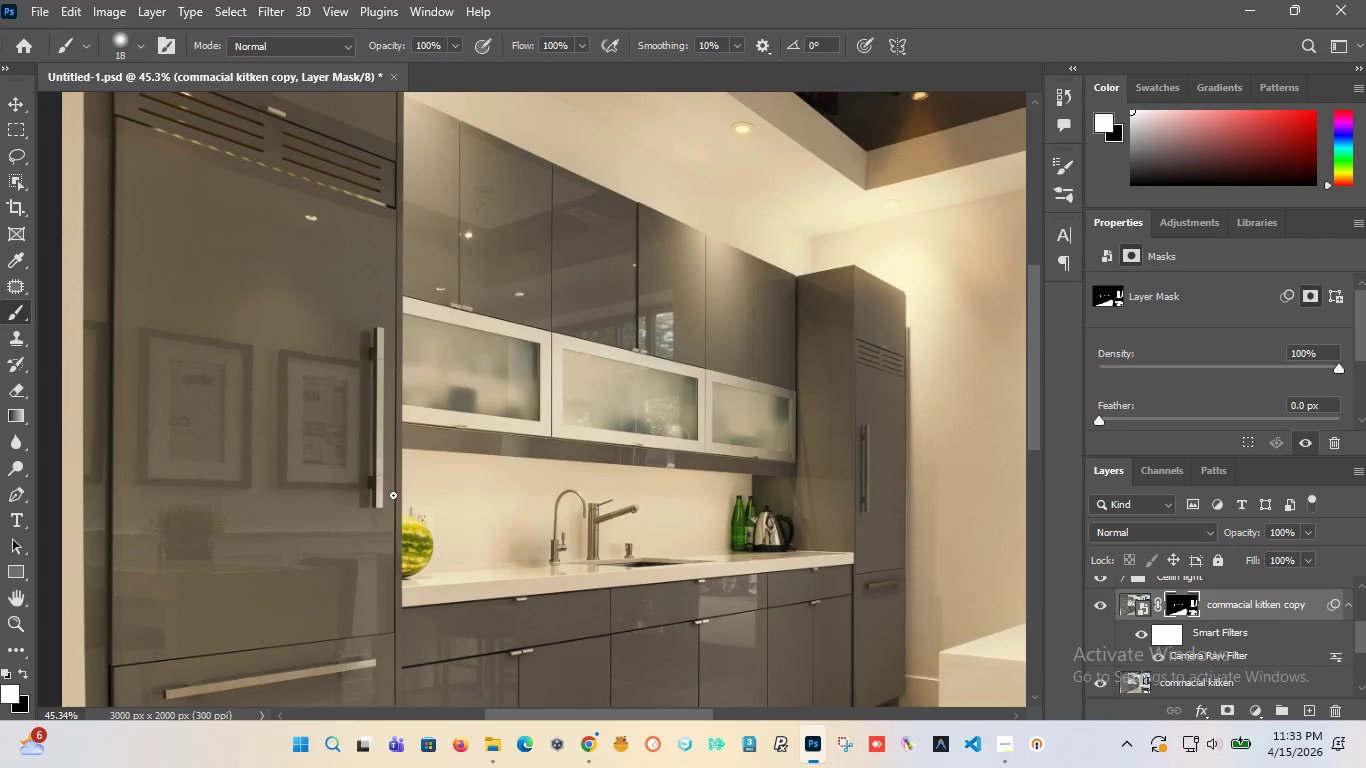 
hold_key(key=AltLeft, duration=1.52)
hold_key(key=AltLeft, duration=1.39)
scroll: coordinate [471, 351], scroll_direction: up, amount: 6.0
 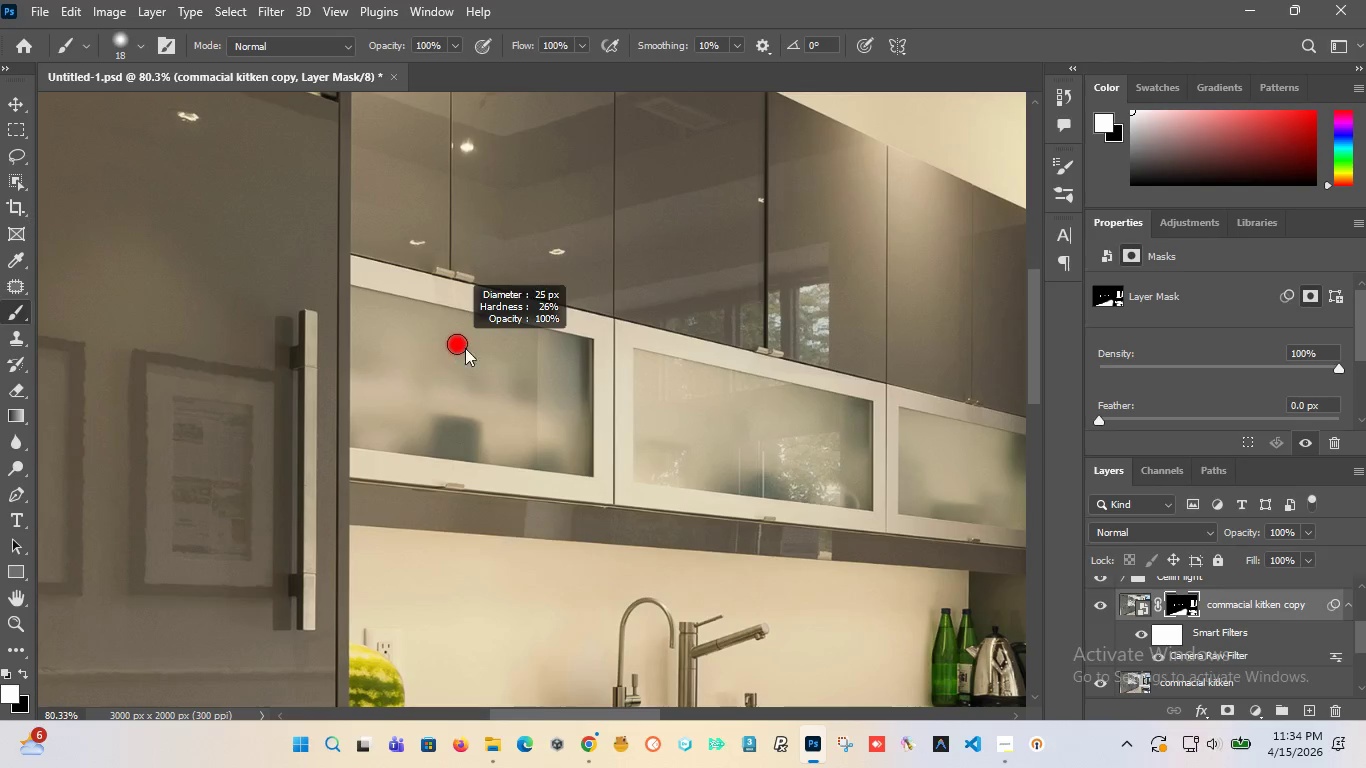 
left_click_drag(start_coordinate=[464, 327], to_coordinate=[437, 452])
 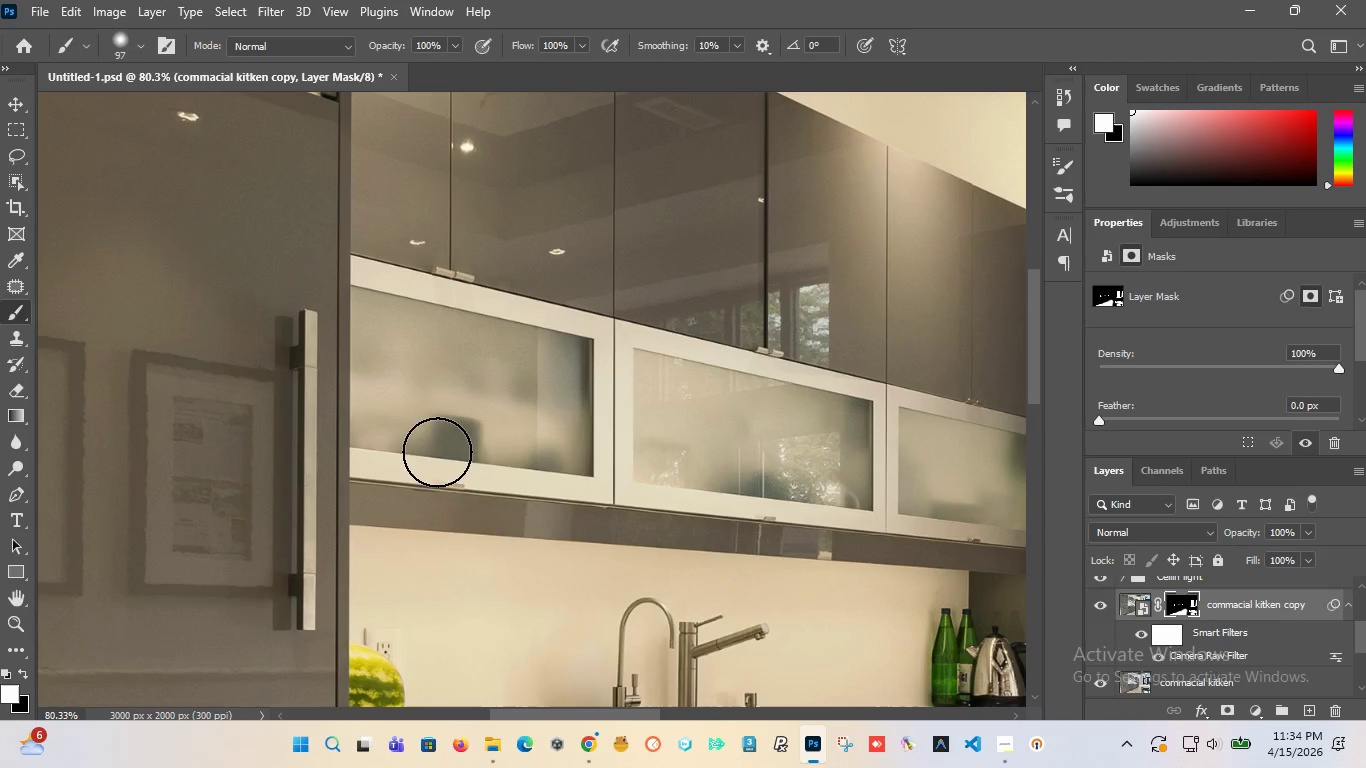 
hold_key(key=AltLeft, duration=1.51)
hold_key(key=AltLeft, duration=0.44)
scroll: coordinate [573, 416], scroll_direction: down, amount: 1.0
 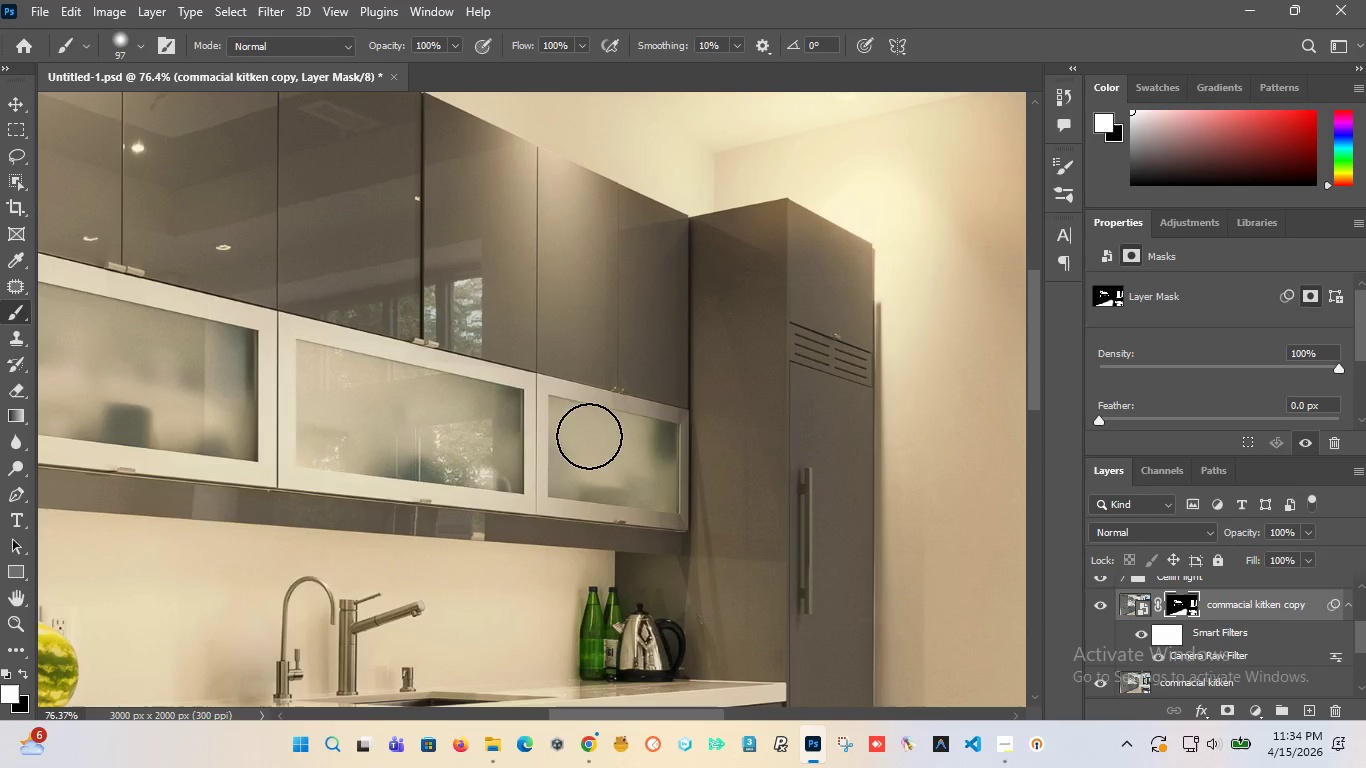 
left_click_drag(start_coordinate=[632, 435], to_coordinate=[221, 336])
 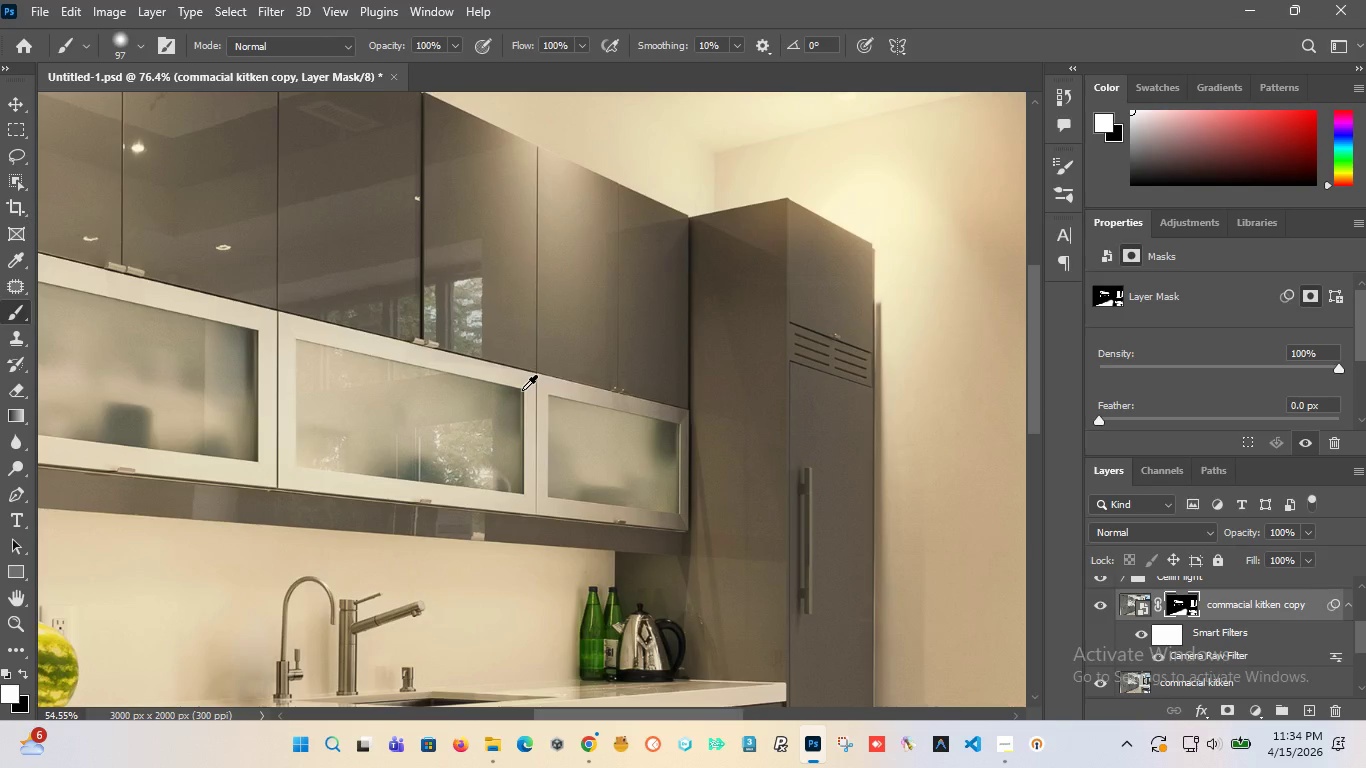 
hold_key(key=AltLeft, duration=1.52)
hold_key(key=AltLeft, duration=1.5)
scroll: coordinate [318, 383], scroll_direction: up, amount: 1.0
 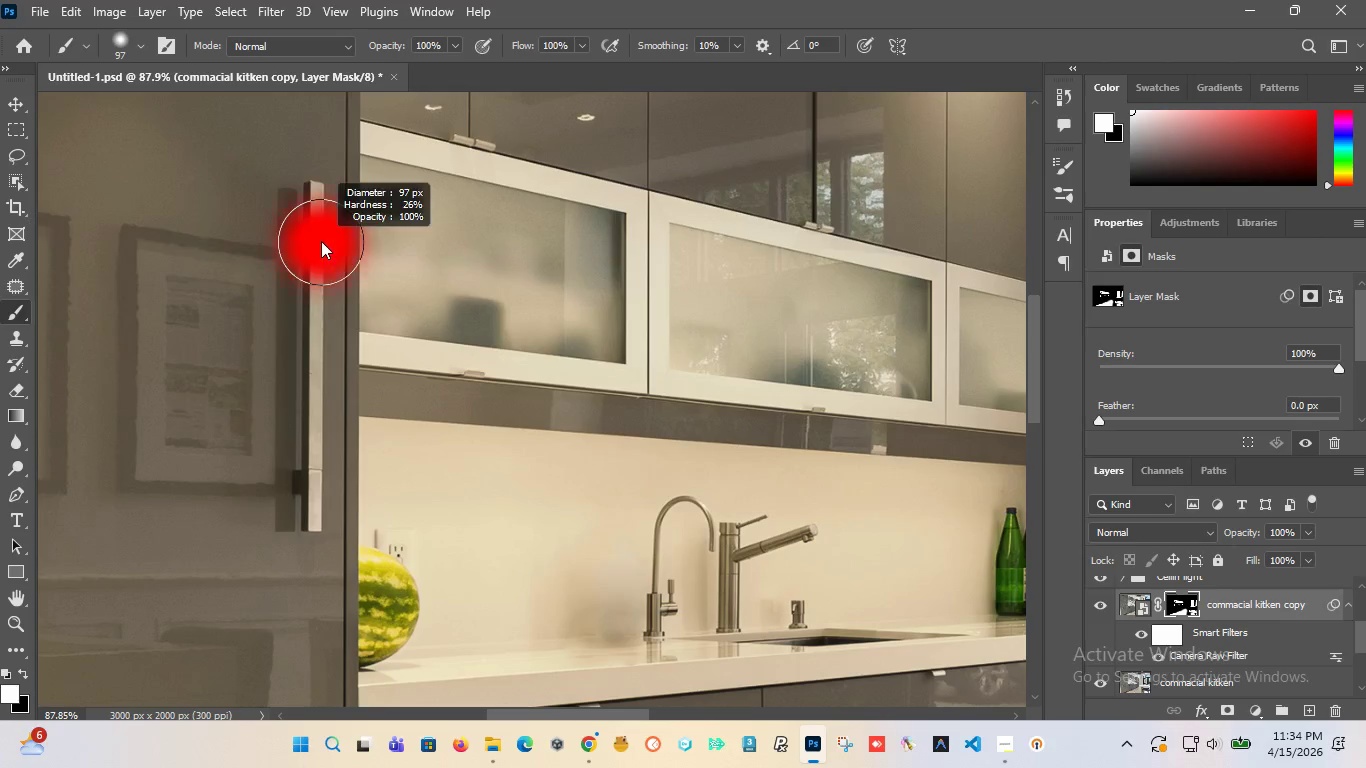 
hold_key(key=AltLeft, duration=0.72)
 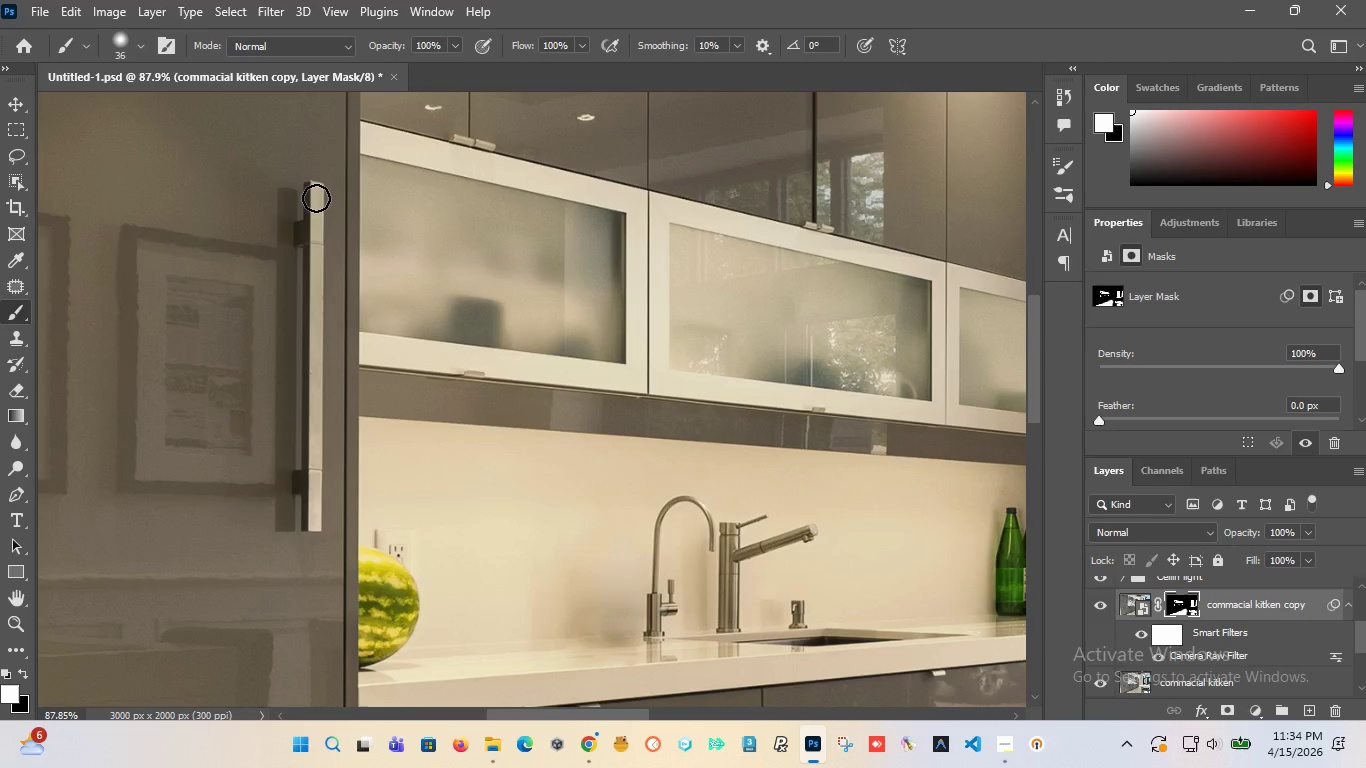 
hold_key(key=AltLeft, duration=0.78)
 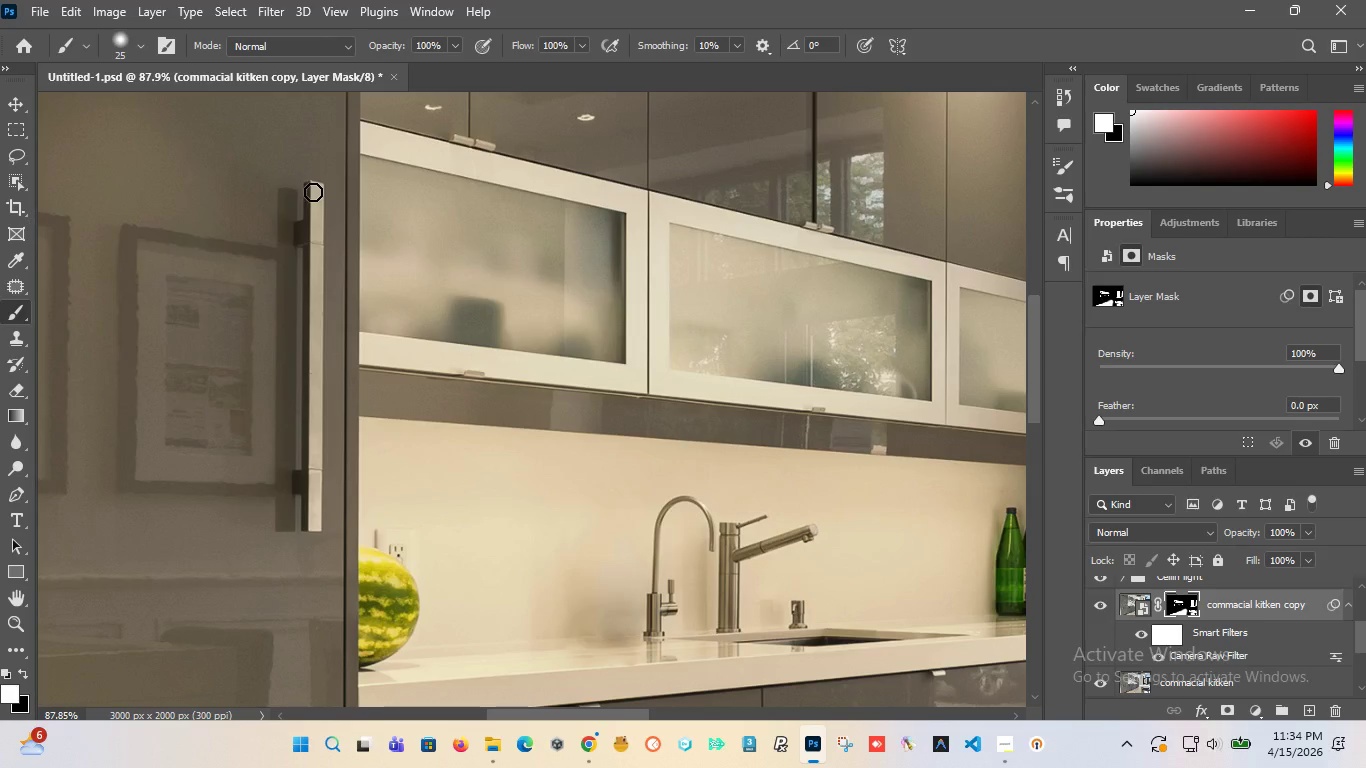 
left_click_drag(start_coordinate=[314, 191], to_coordinate=[310, 528])
 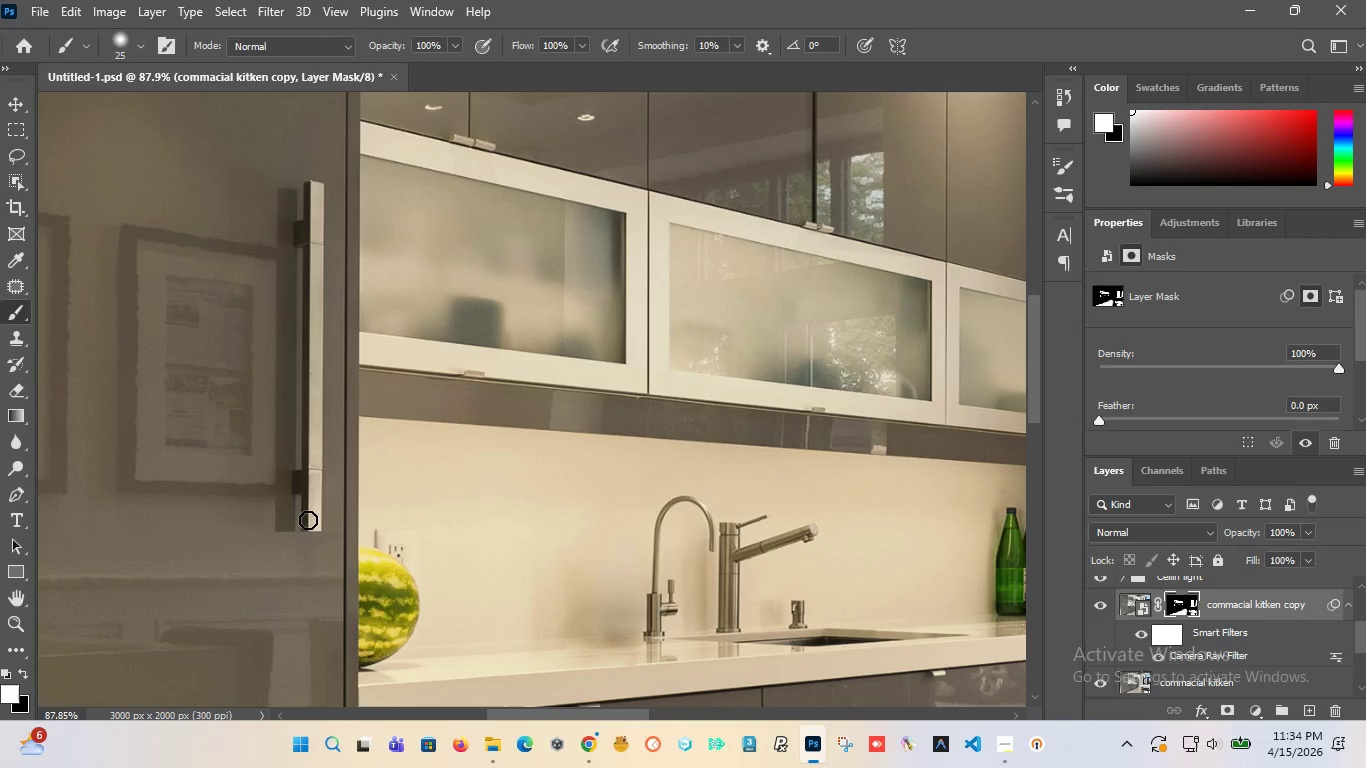 
hold_key(key=AltLeft, duration=1.51)
hold_key(key=AltLeft, duration=0.97)
scroll: coordinate [240, 487], scroll_direction: down, amount: 2.0
 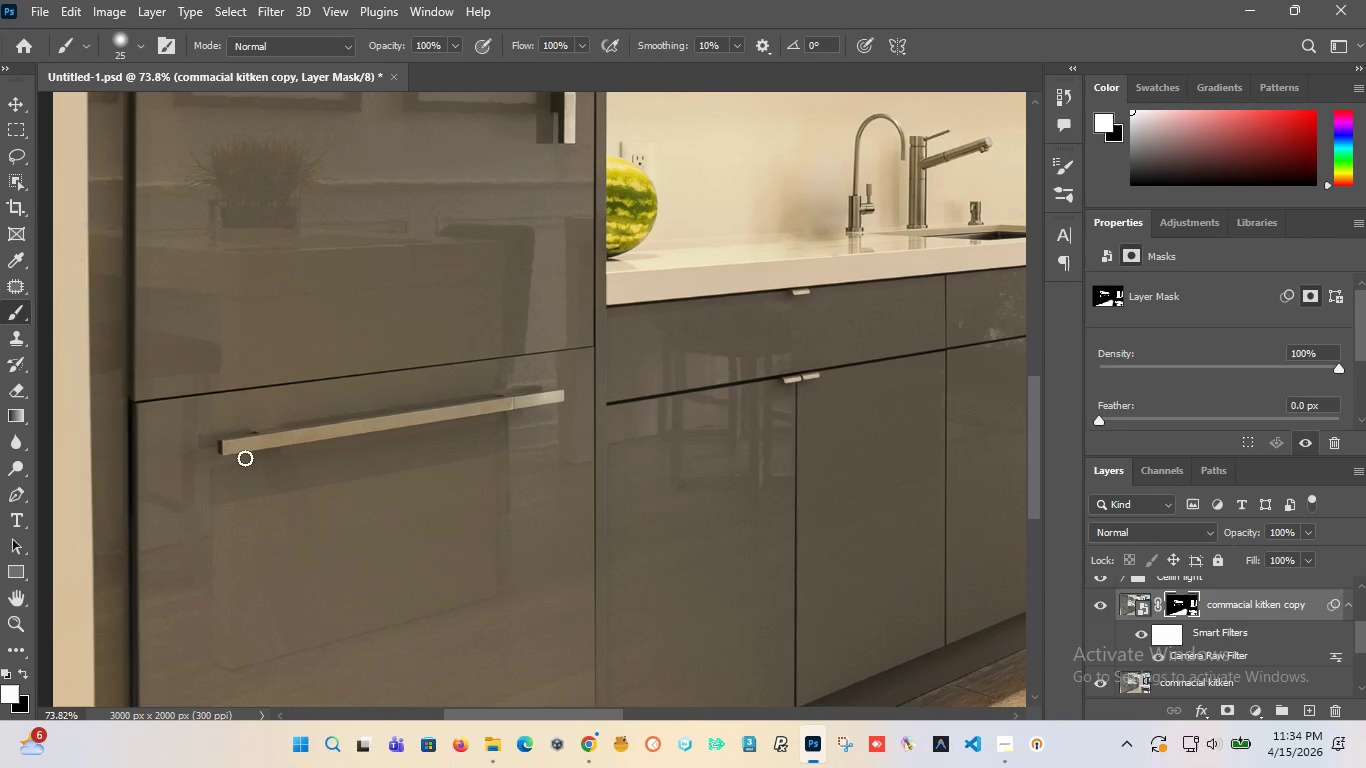 
left_click_drag(start_coordinate=[228, 447], to_coordinate=[229, 452])
 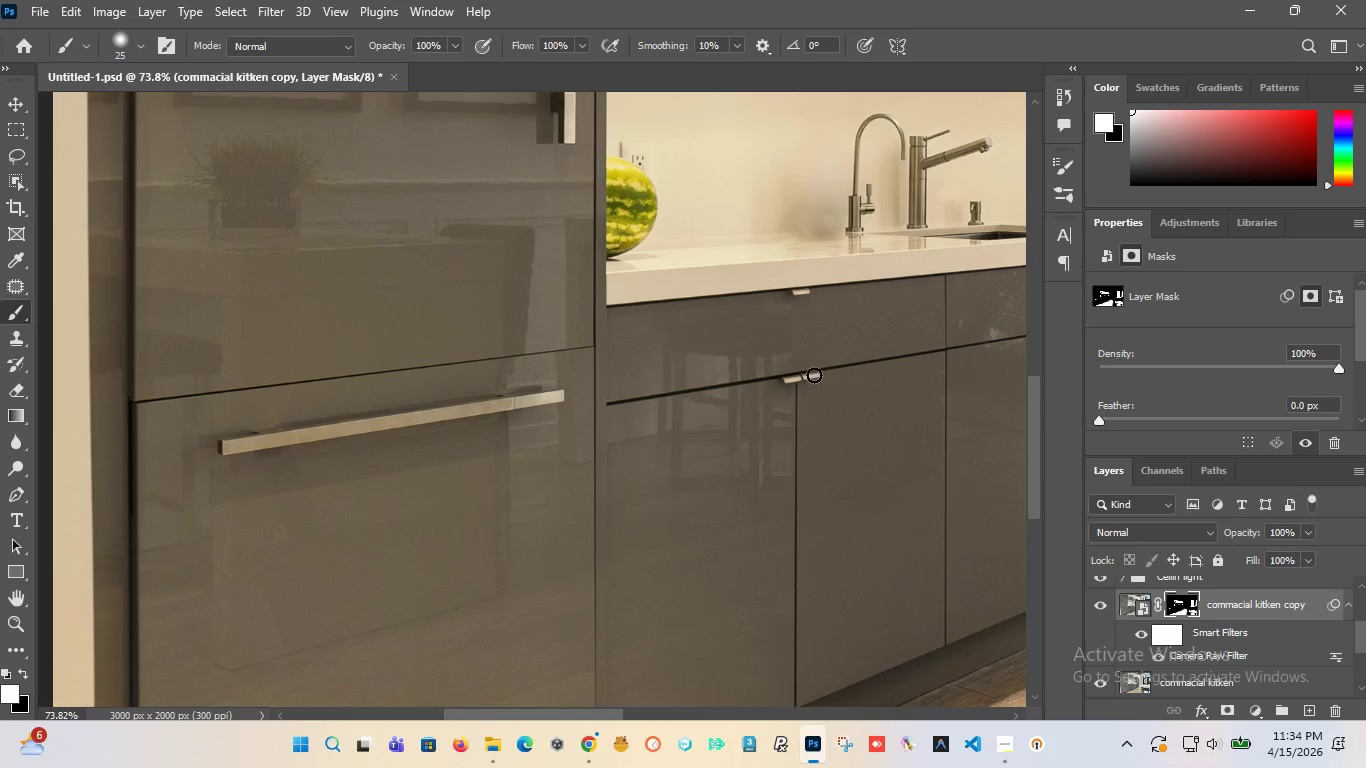 
left_click_drag(start_coordinate=[814, 375], to_coordinate=[778, 387])
 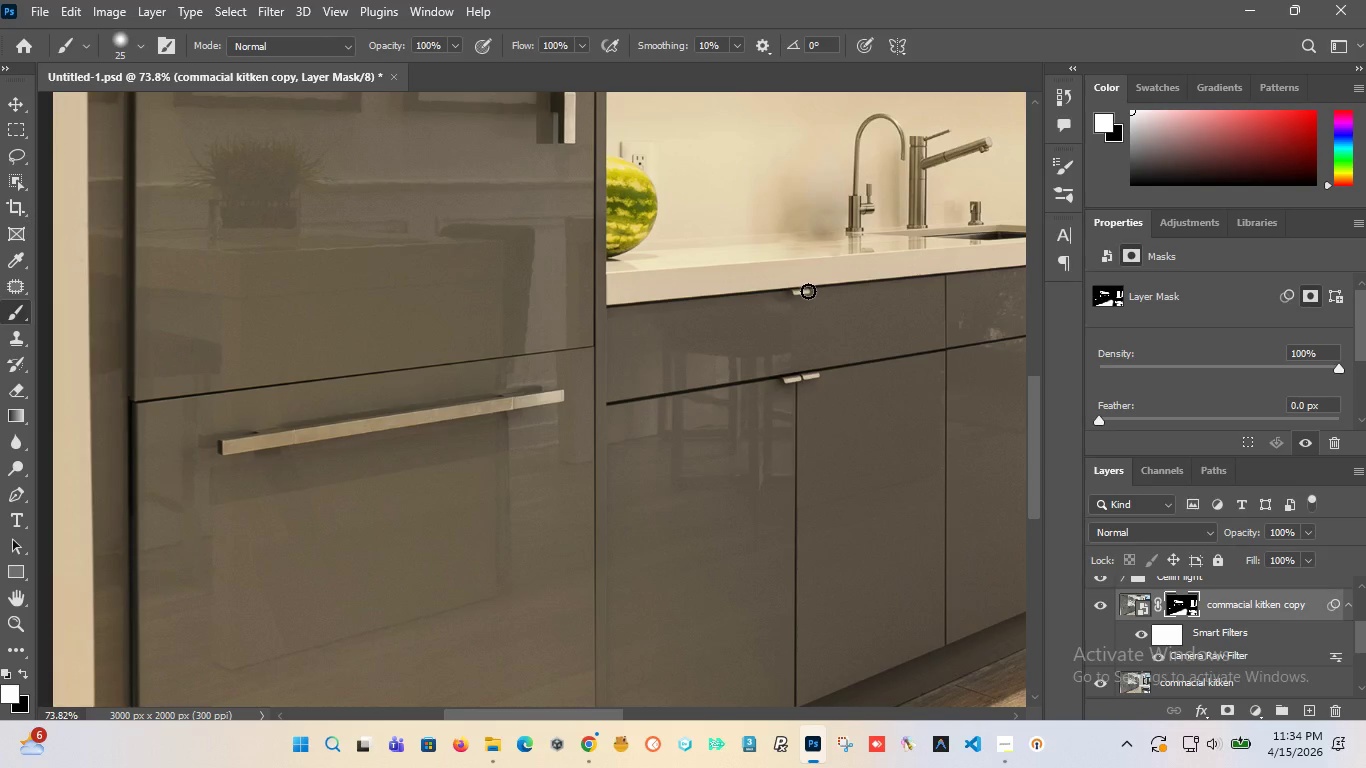 
left_click_drag(start_coordinate=[808, 291], to_coordinate=[789, 293])
 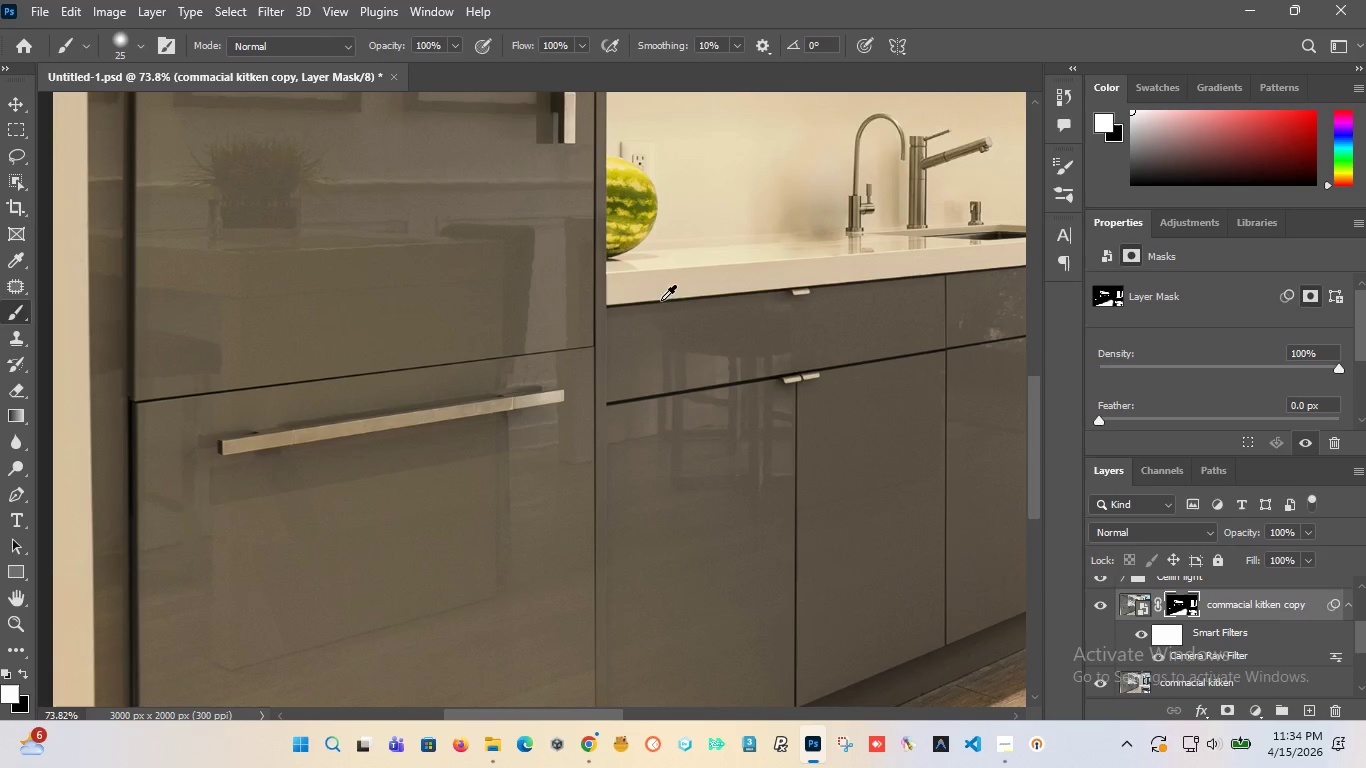 
hold_key(key=AltLeft, duration=1.5)
hold_key(key=AltLeft, duration=0.83)
scroll: coordinate [526, 299], scroll_direction: up, amount: 1.0
 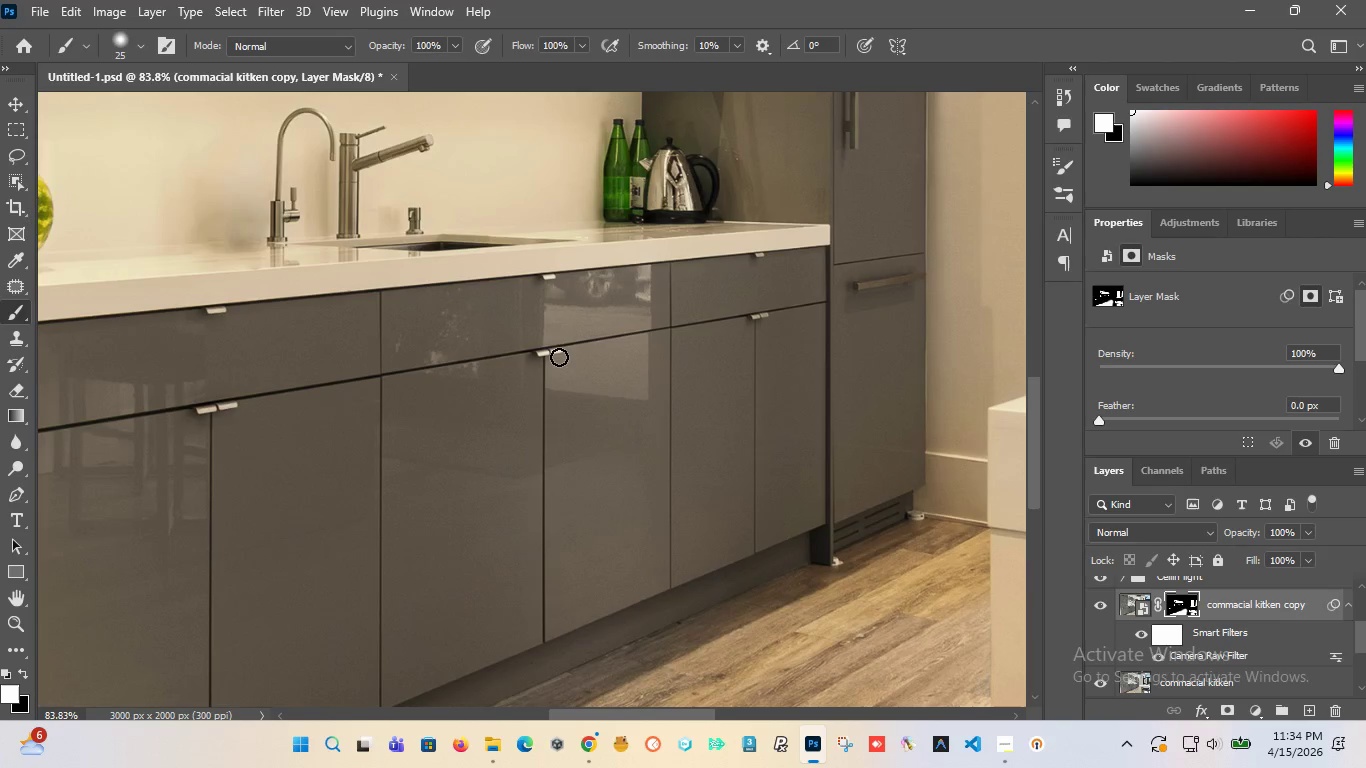 
left_click_drag(start_coordinate=[559, 349], to_coordinate=[545, 350])
 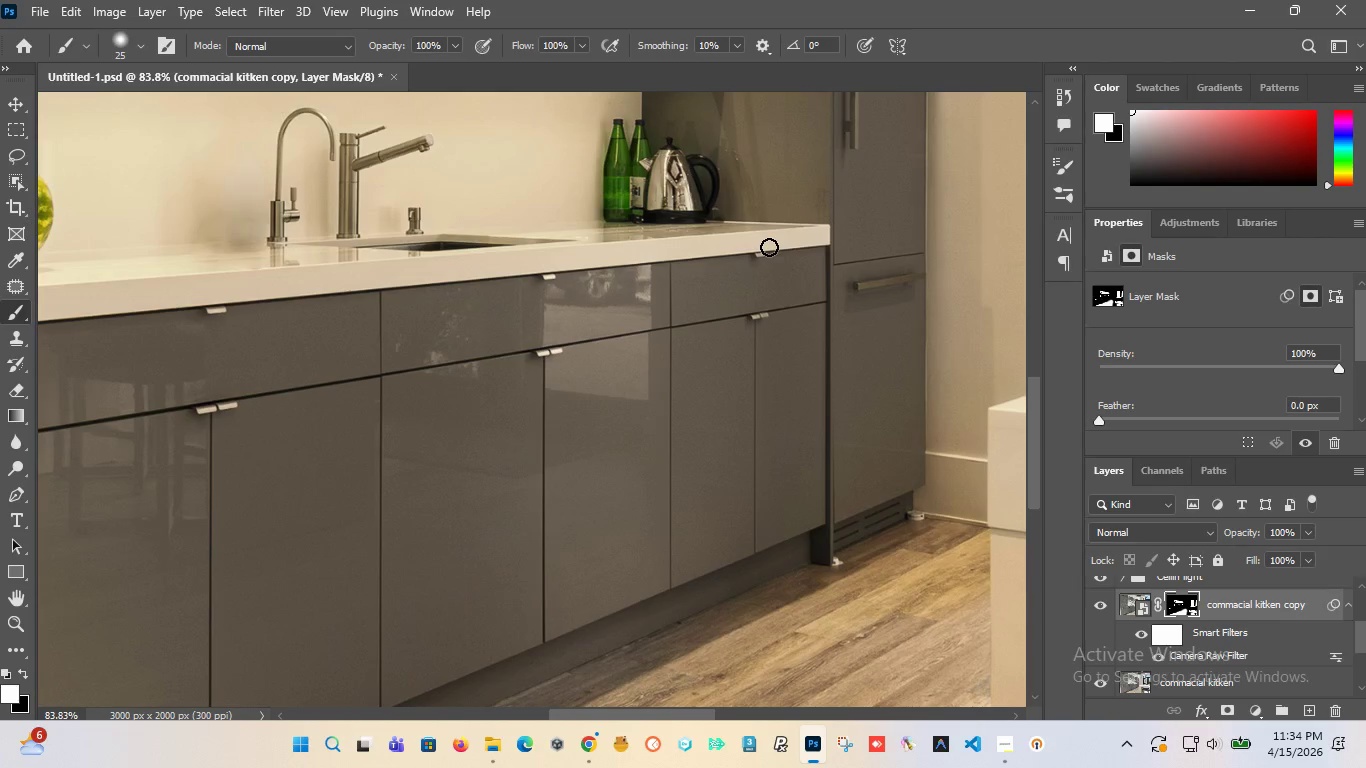 
left_click_drag(start_coordinate=[762, 258], to_coordinate=[751, 258])
 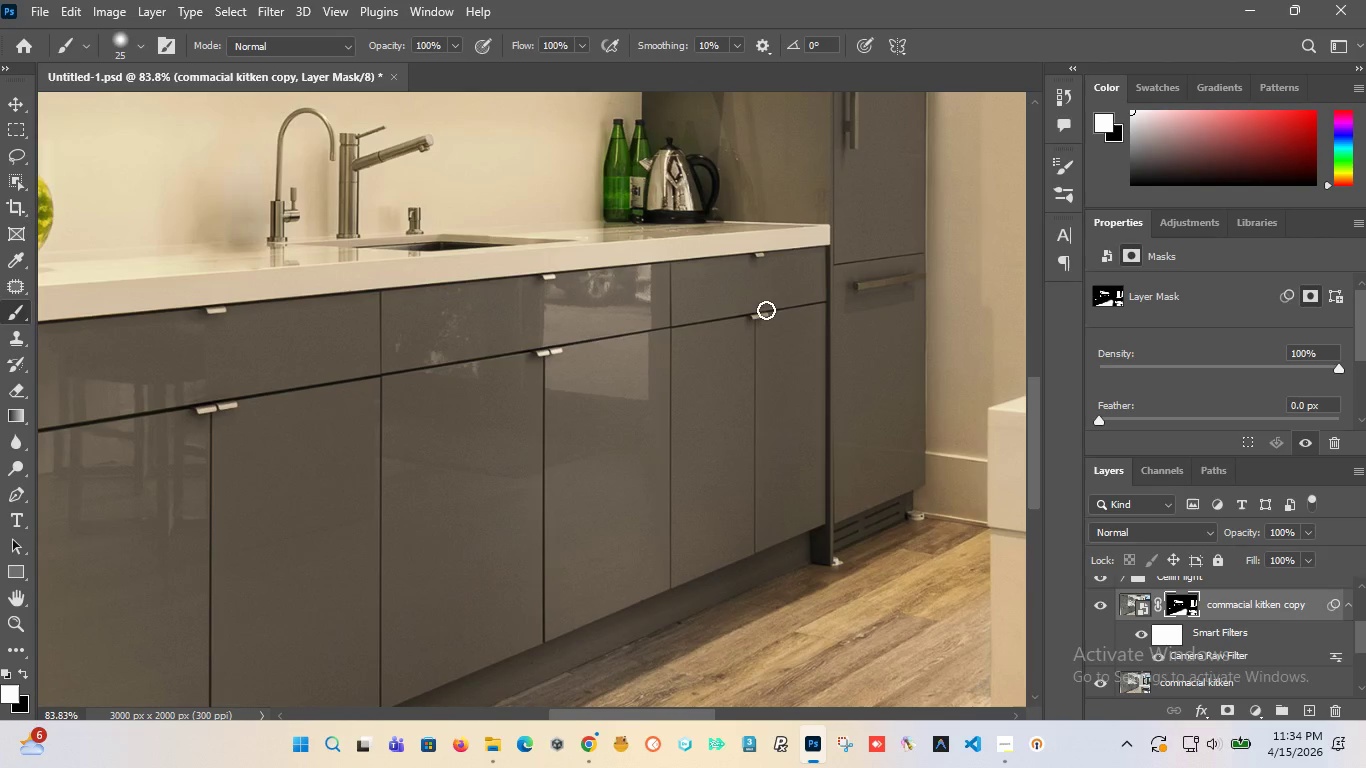 
left_click_drag(start_coordinate=[766, 310], to_coordinate=[756, 314])
 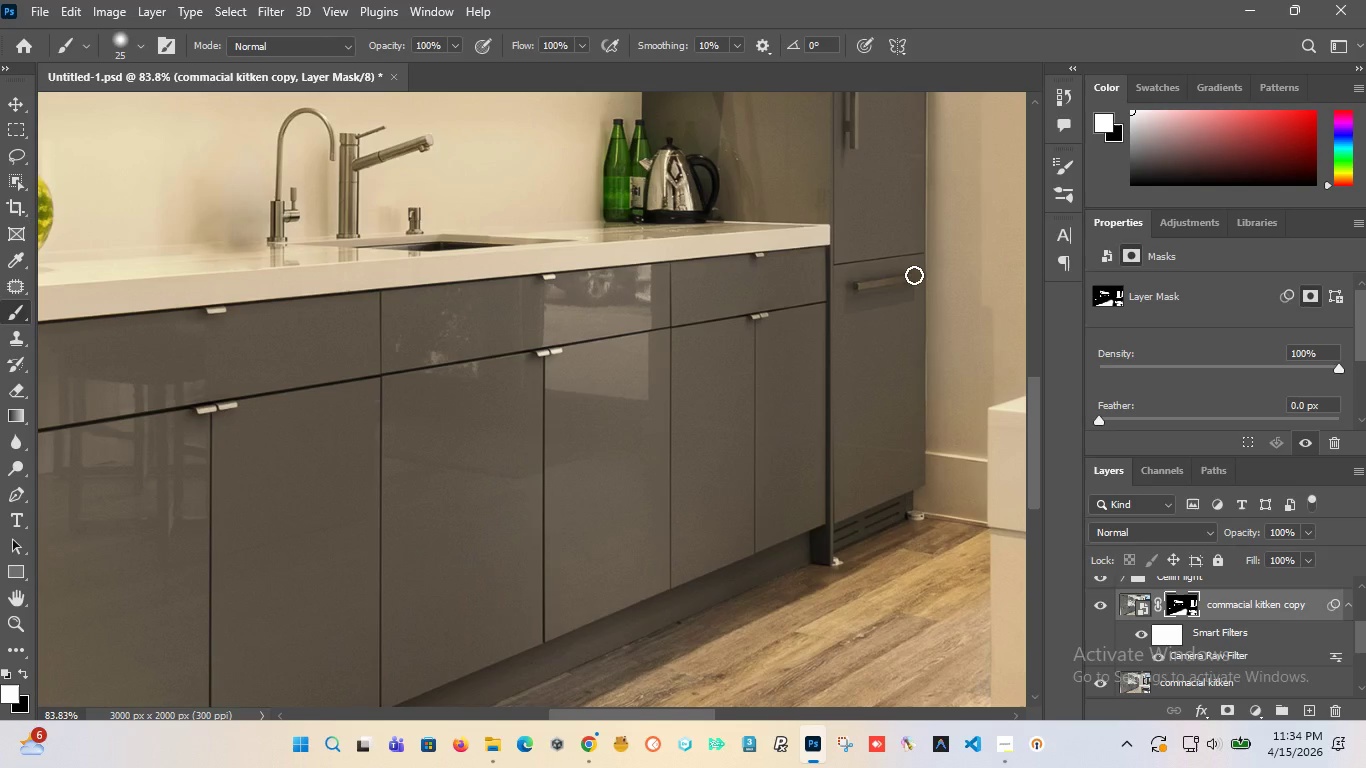 
left_click_drag(start_coordinate=[915, 275], to_coordinate=[857, 287])
 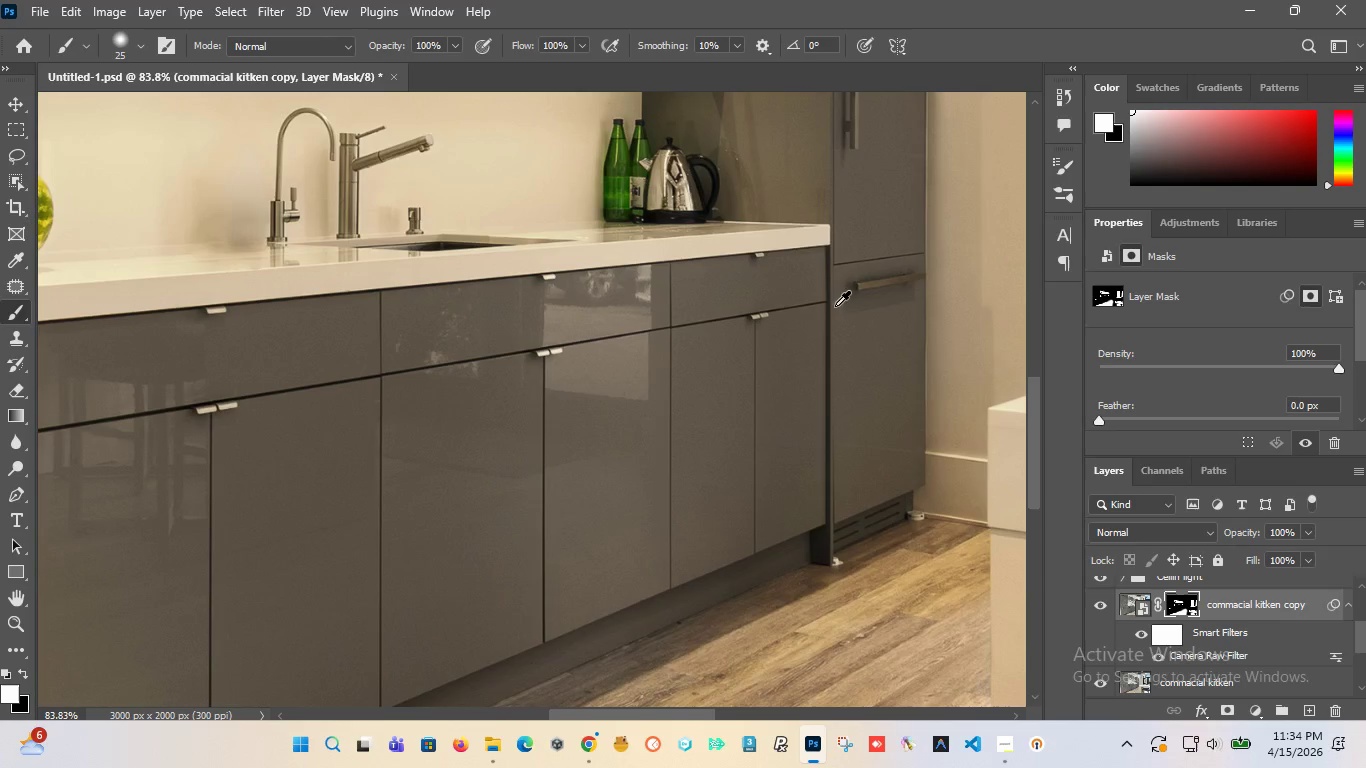 
hold_key(key=AltLeft, duration=1.5)
scroll: coordinate [781, 437], scroll_direction: down, amount: 6.0
 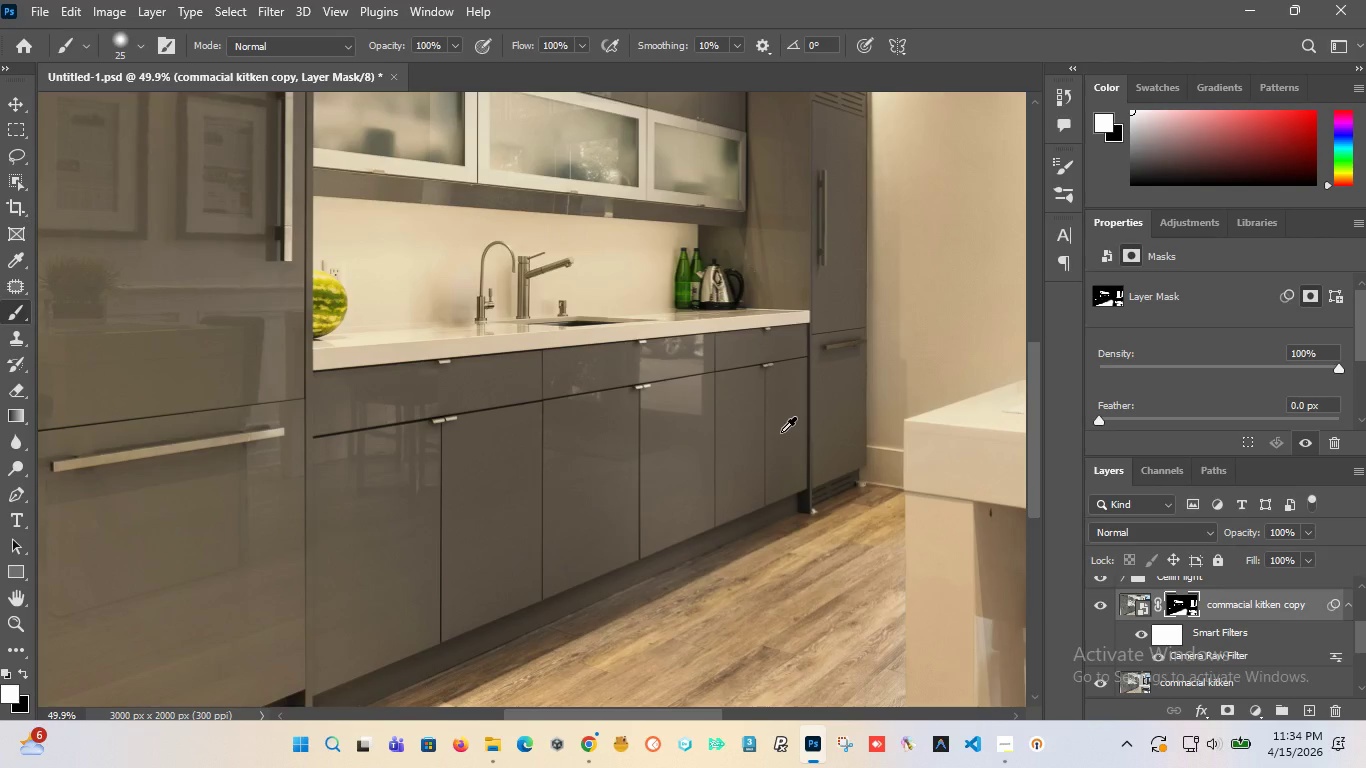 
hold_key(key=AltLeft, duration=1.5)
 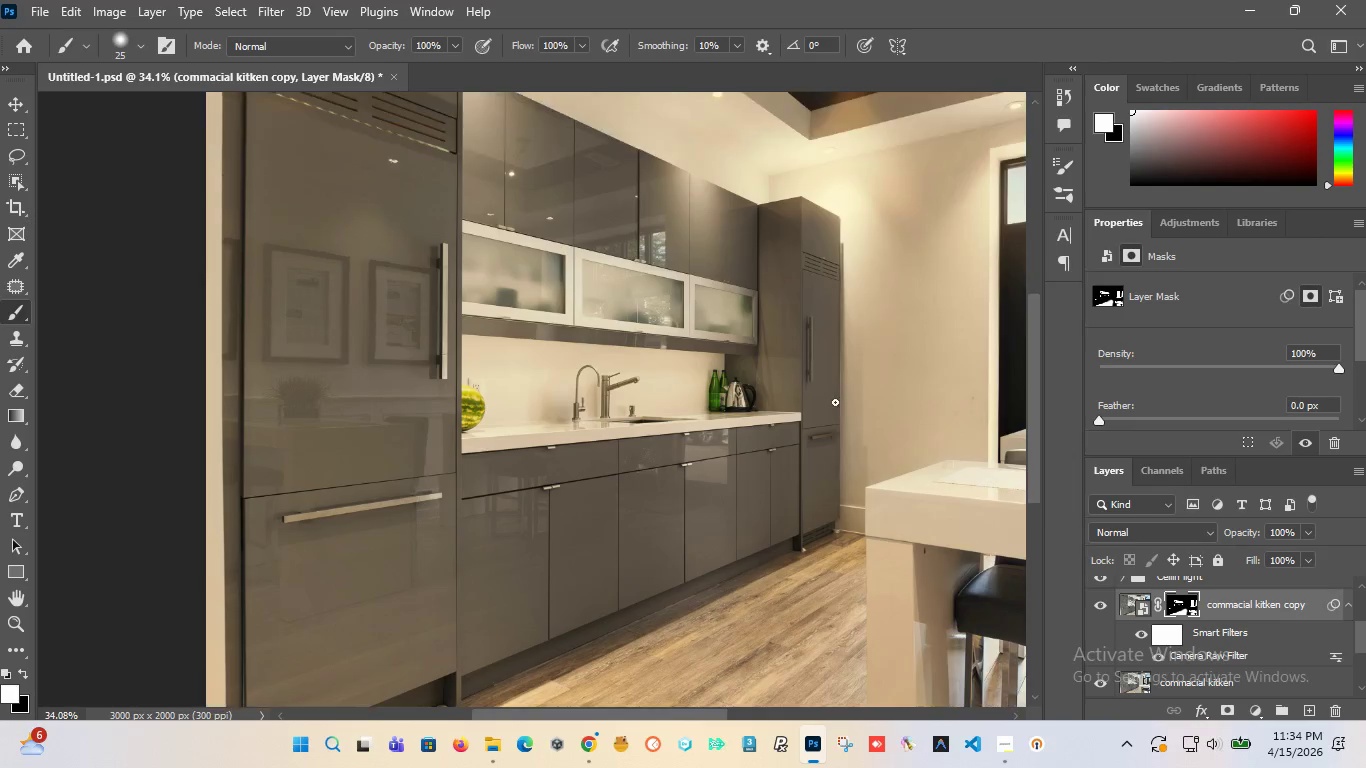 
key(Alt+AltLeft)
 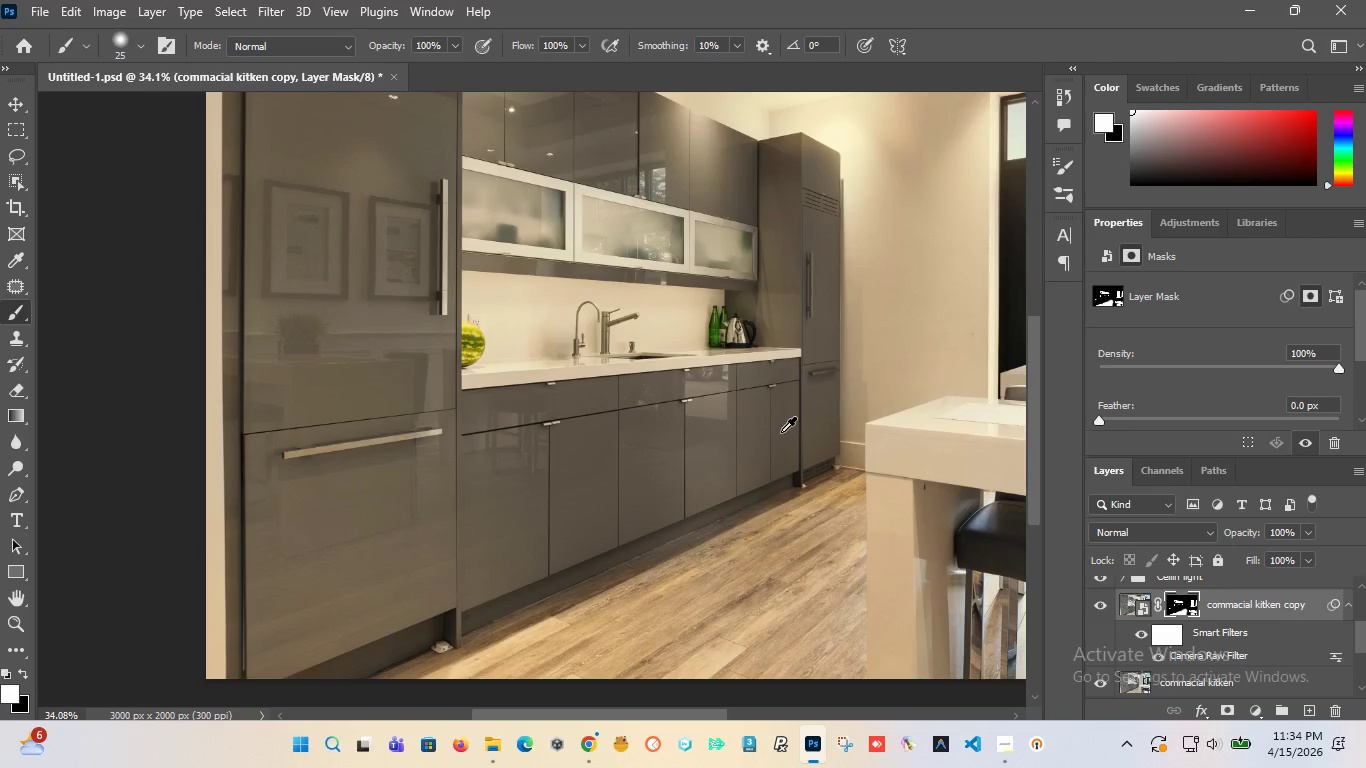 
key(Alt+AltLeft)
 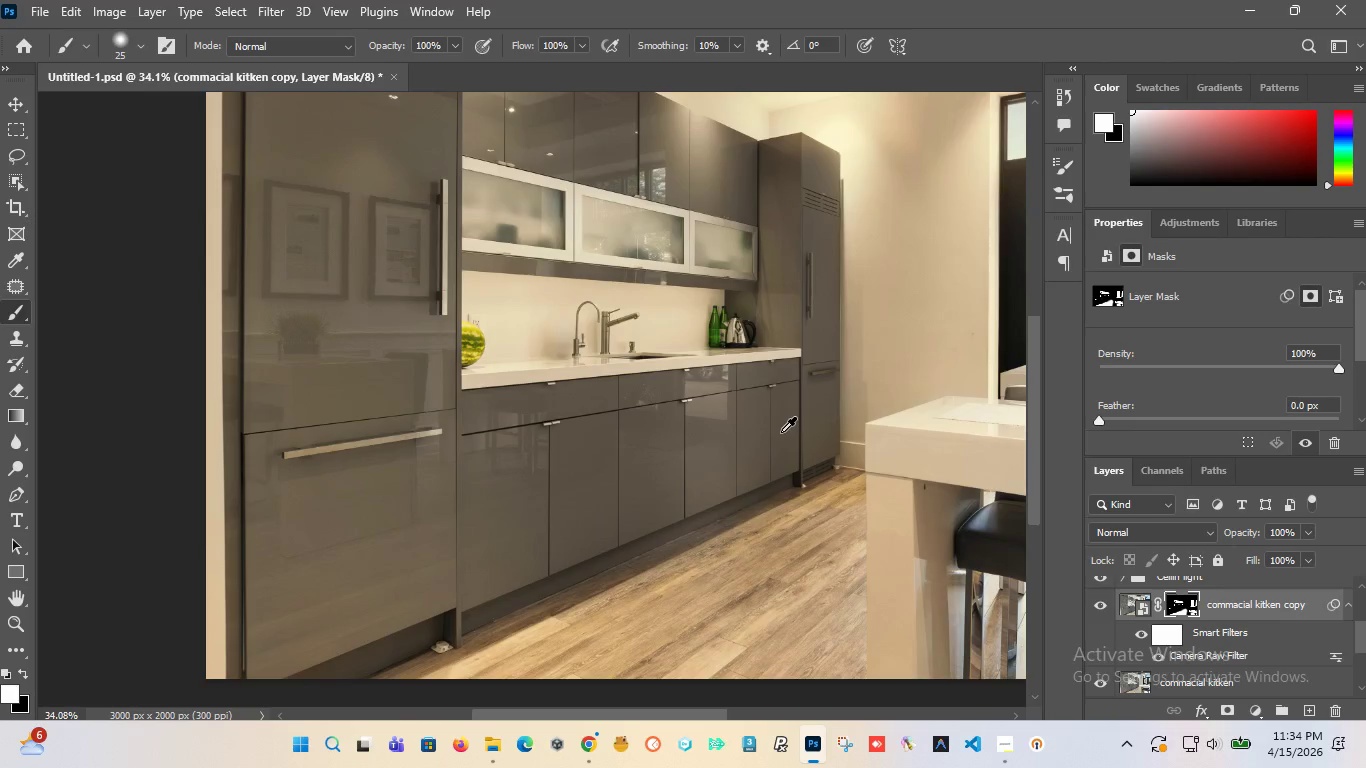 
key(Alt+AltLeft)
 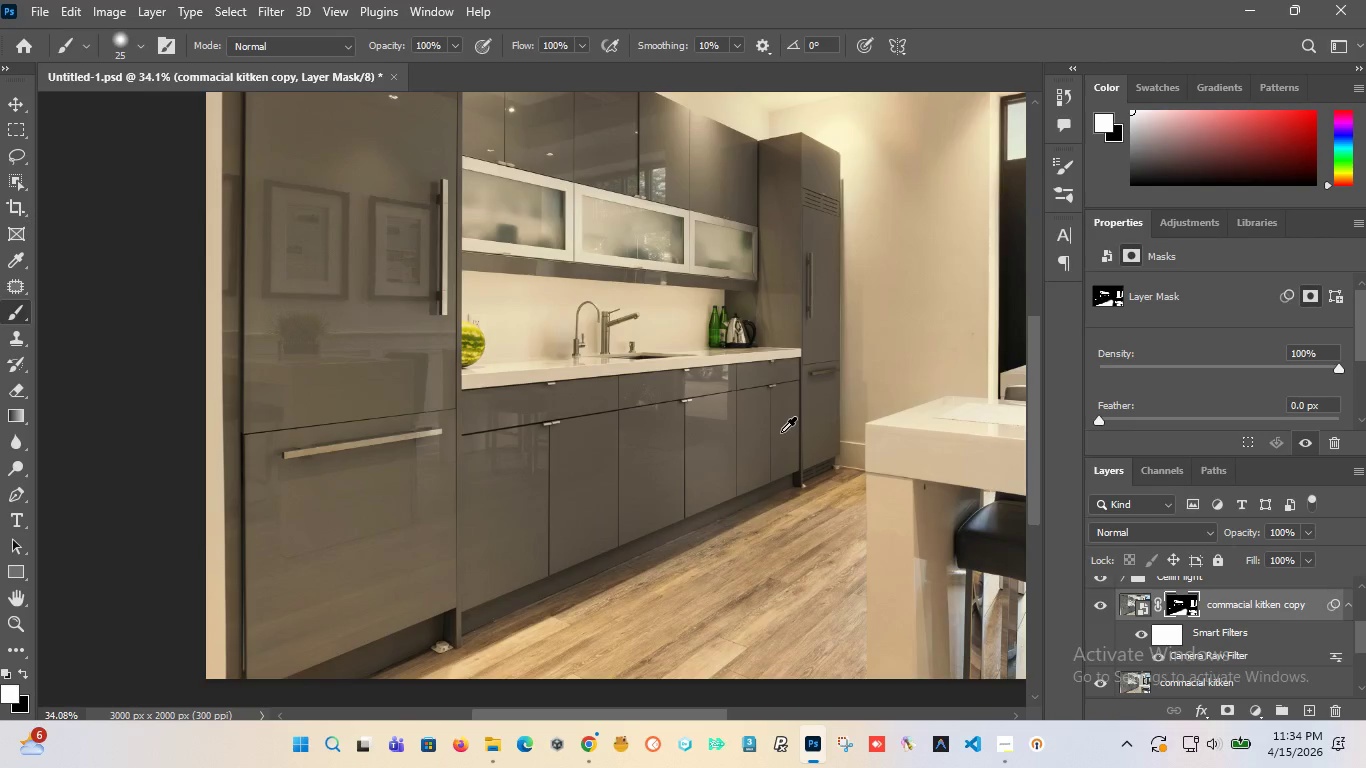 
key(Alt+AltLeft)
 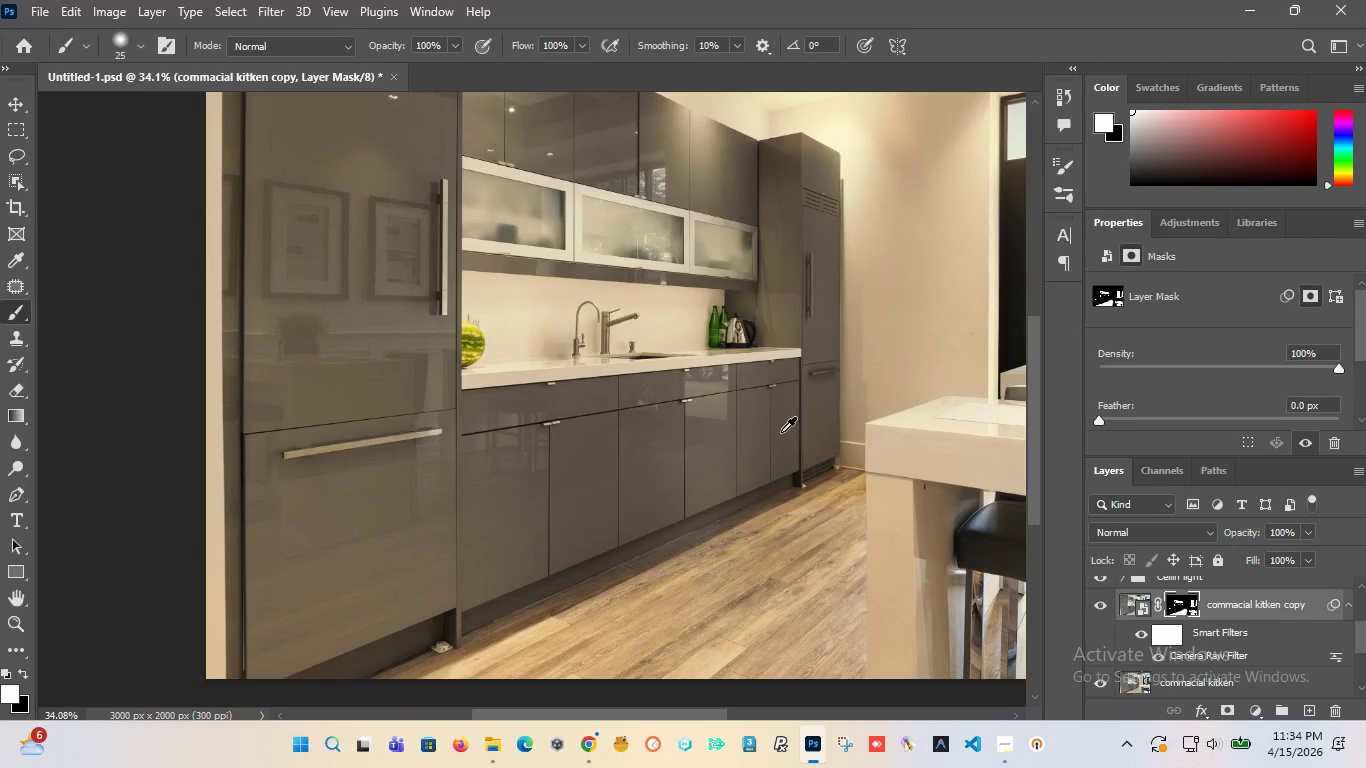 
key(Alt+AltLeft)
 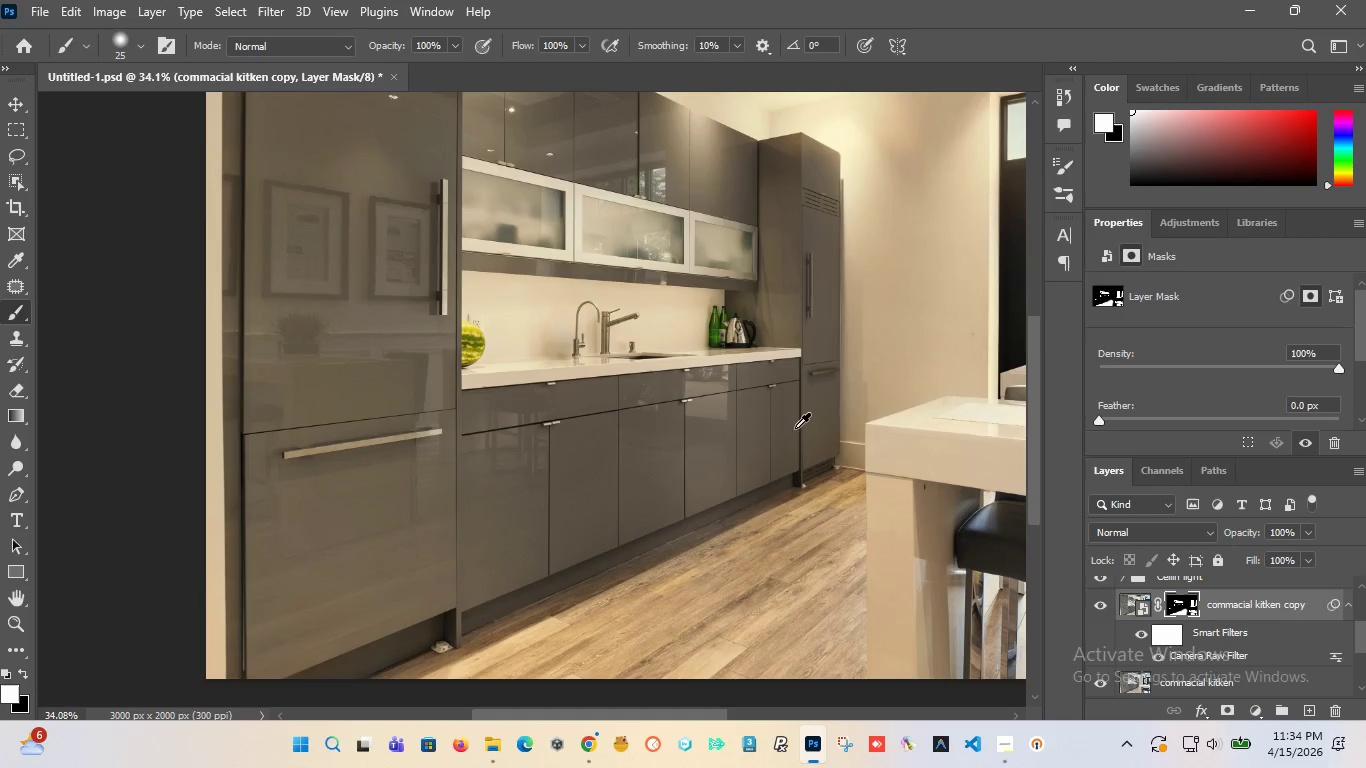 
key(Alt+AltLeft)
 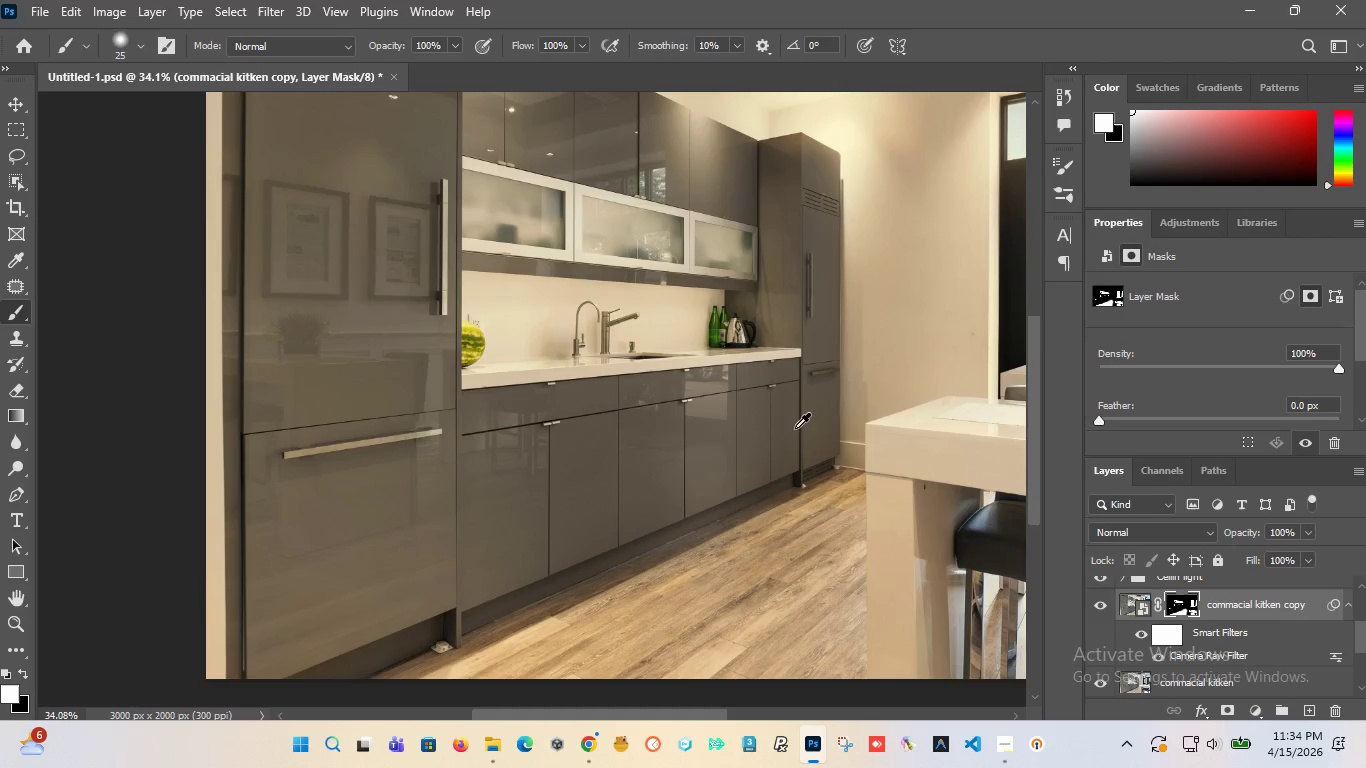 
key(Alt+AltLeft)
 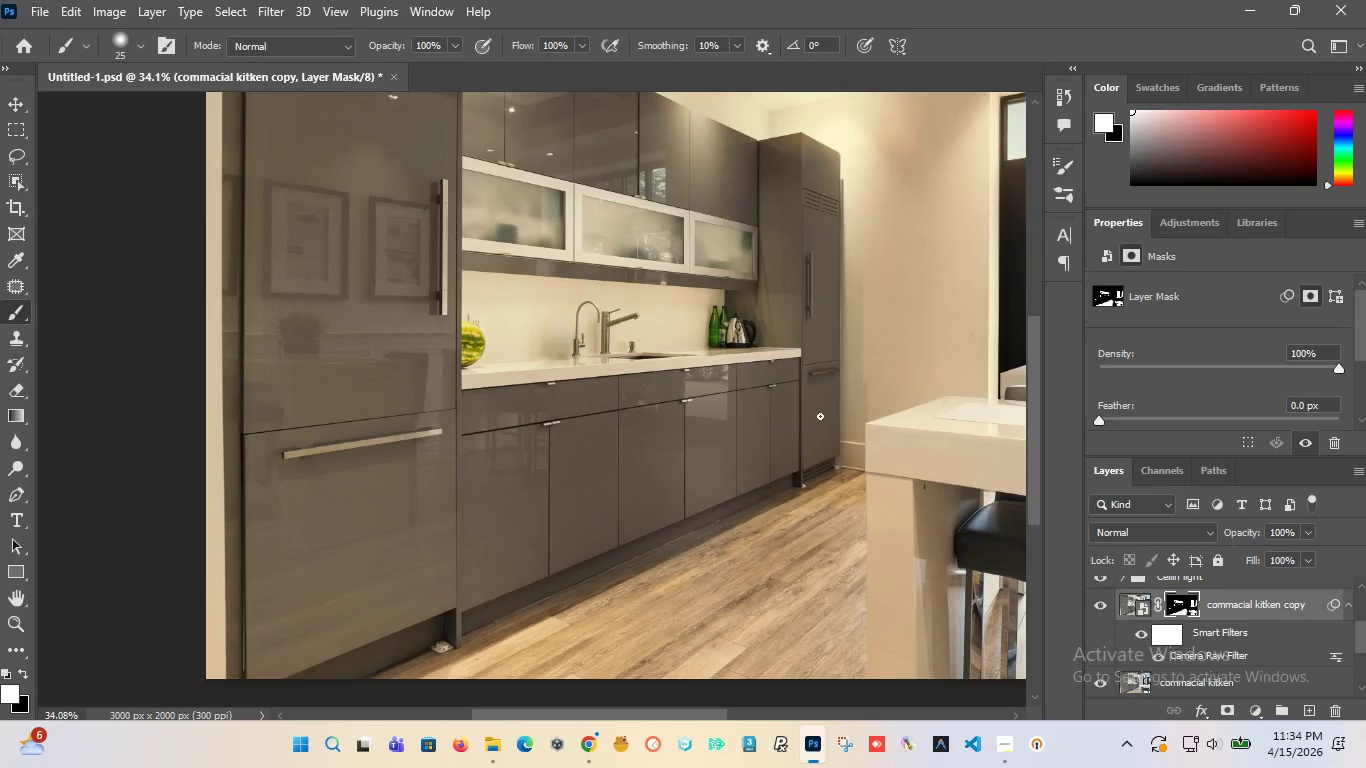 
key(Alt+AltLeft)
 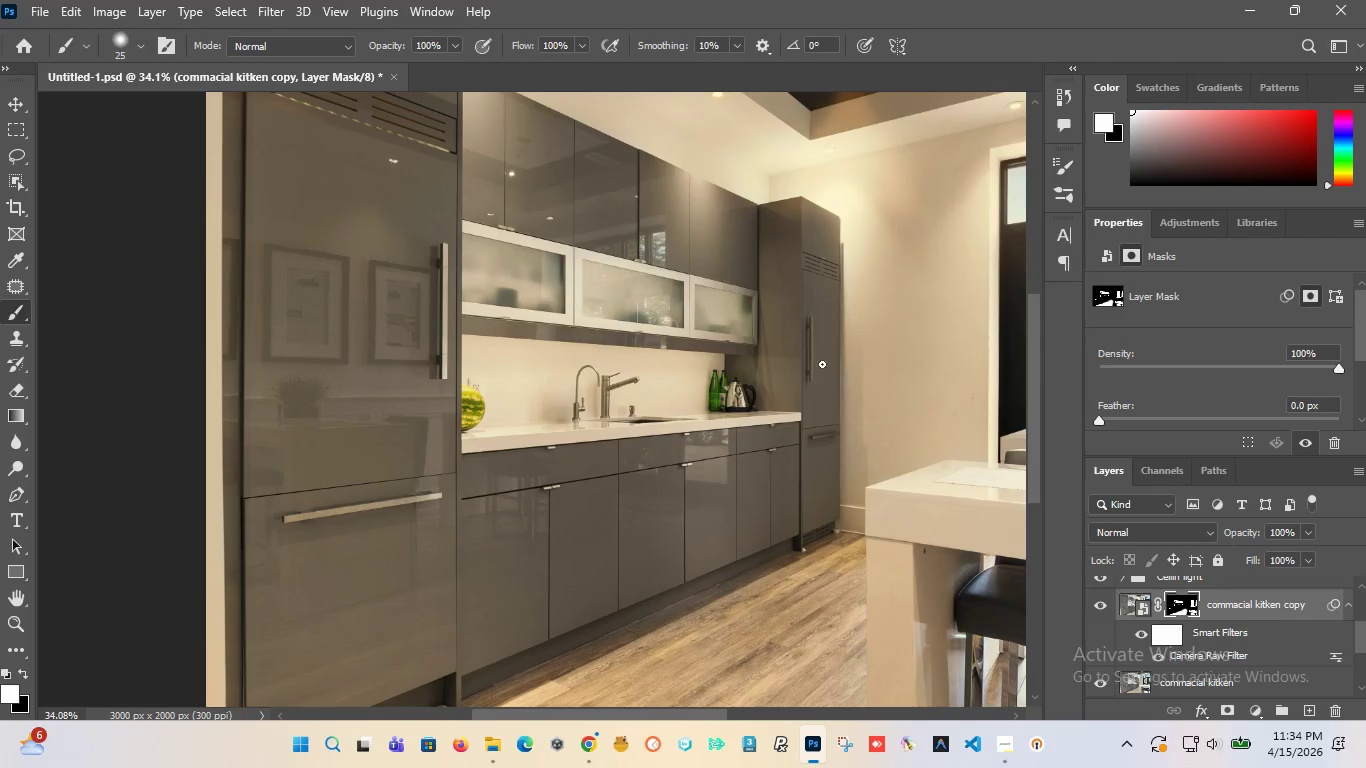 
hold_key(key=AltLeft, duration=0.89)
scroll: coordinate [819, 354], scroll_direction: up, amount: 9.0
 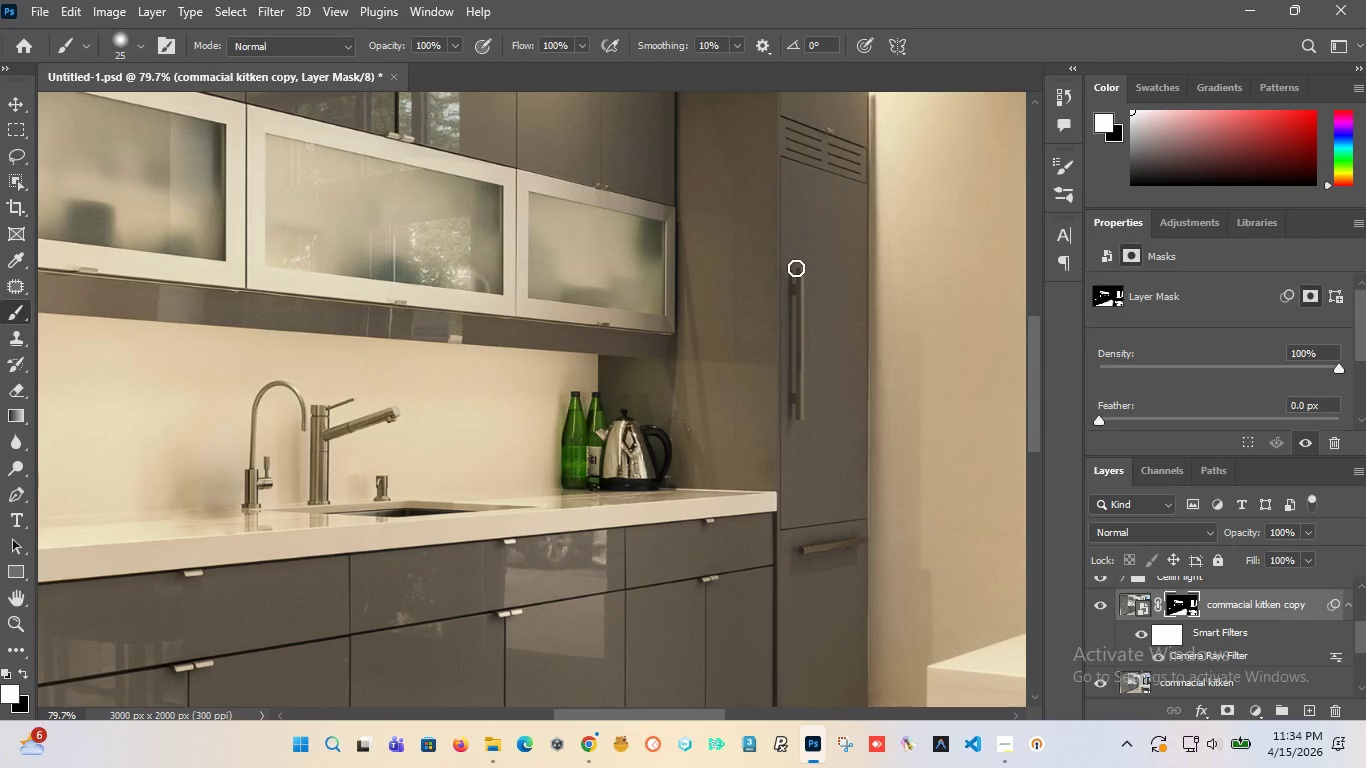 
left_click_drag(start_coordinate=[796, 268], to_coordinate=[800, 416])
 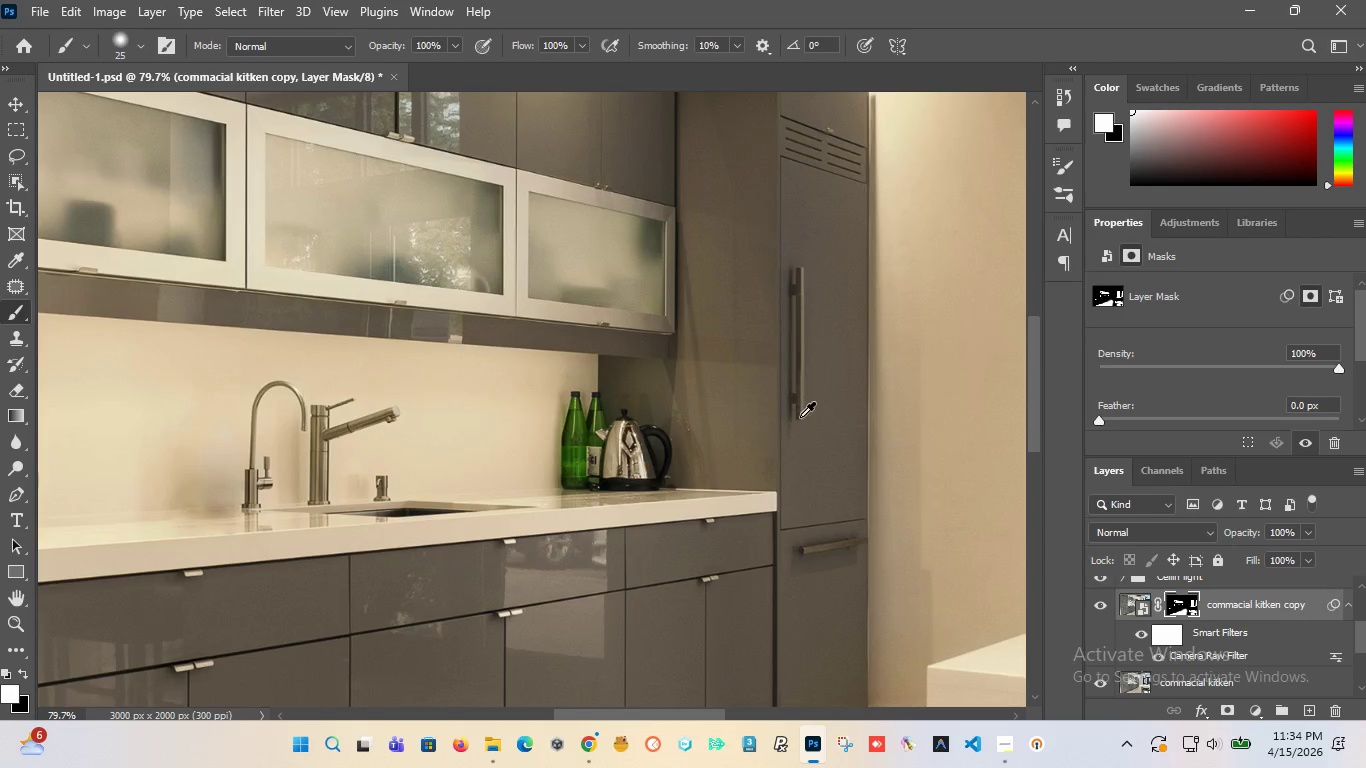 
hold_key(key=AltLeft, duration=1.51)
scroll: coordinate [805, 400], scroll_direction: down, amount: 12.0
 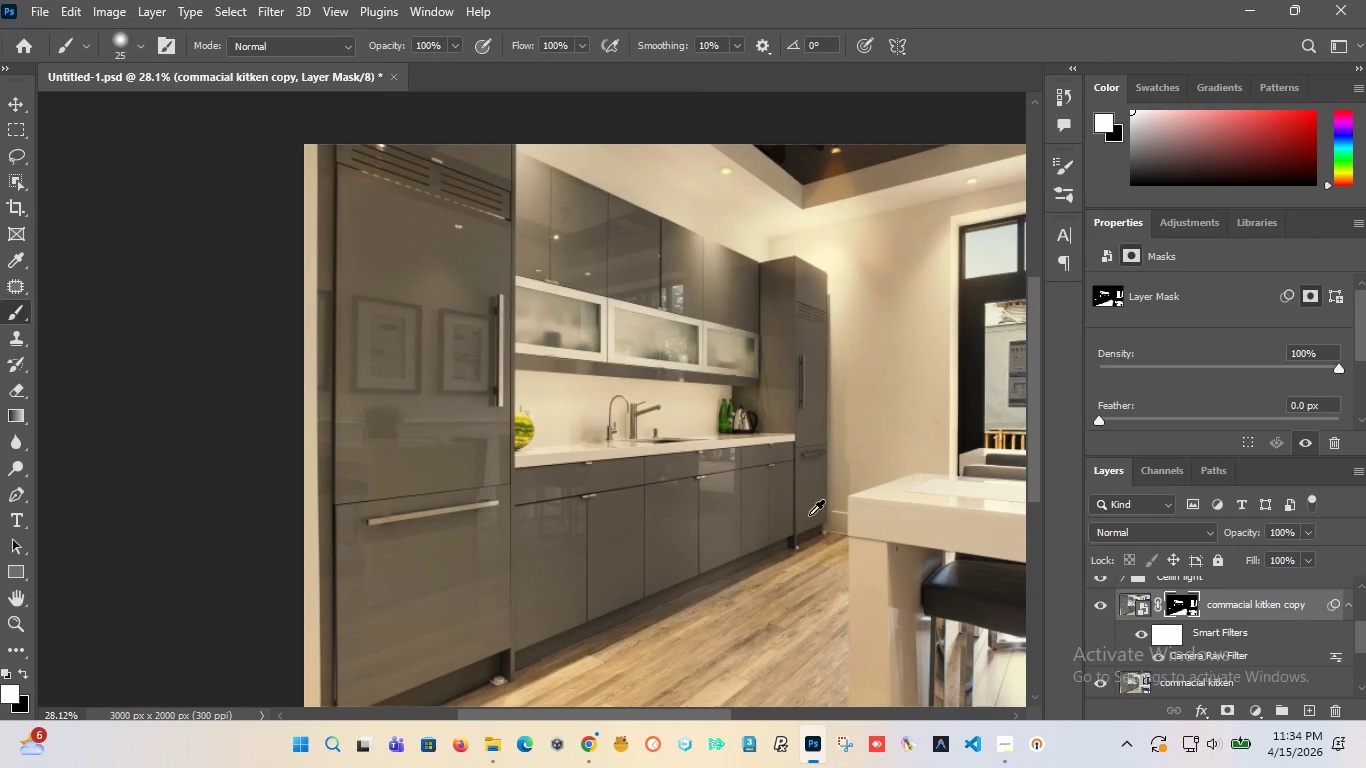 
hold_key(key=AltLeft, duration=1.5)
 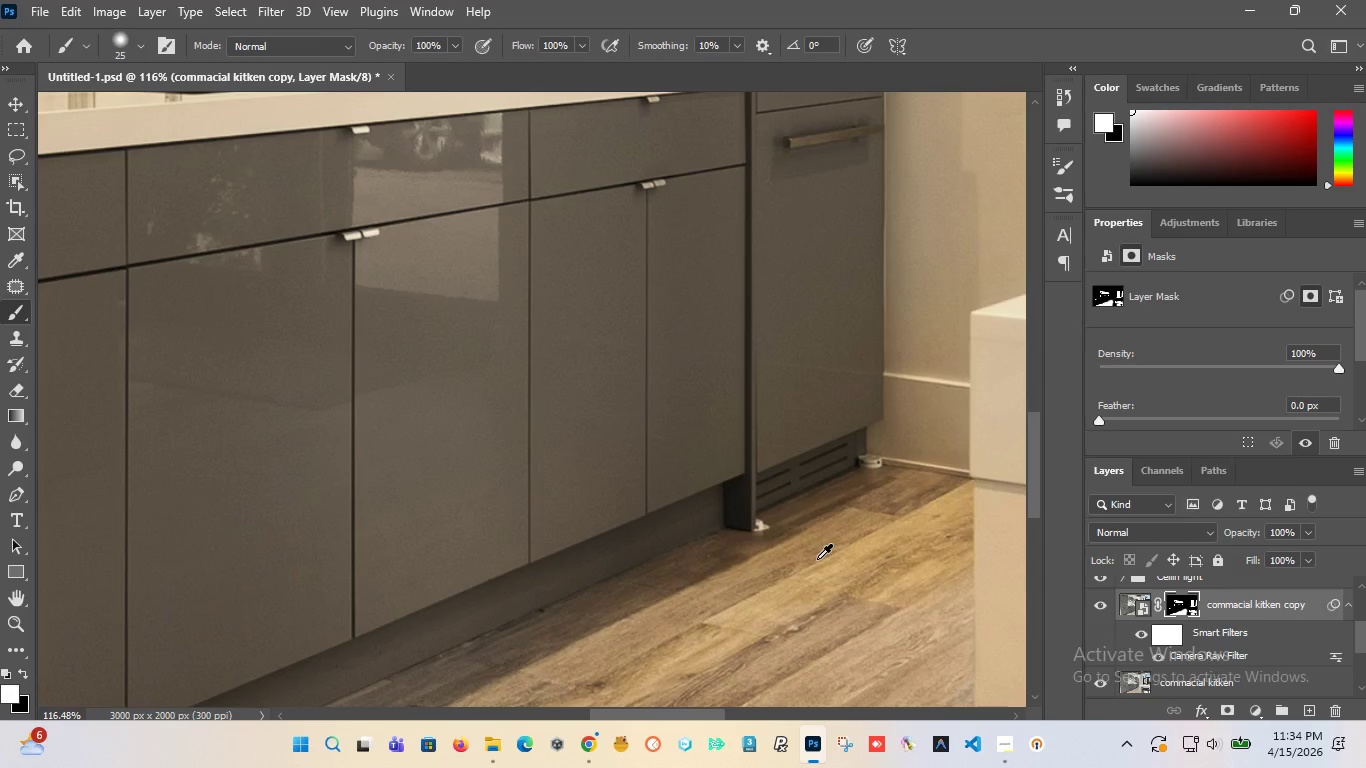 
hold_key(key=AltLeft, duration=1.5)
 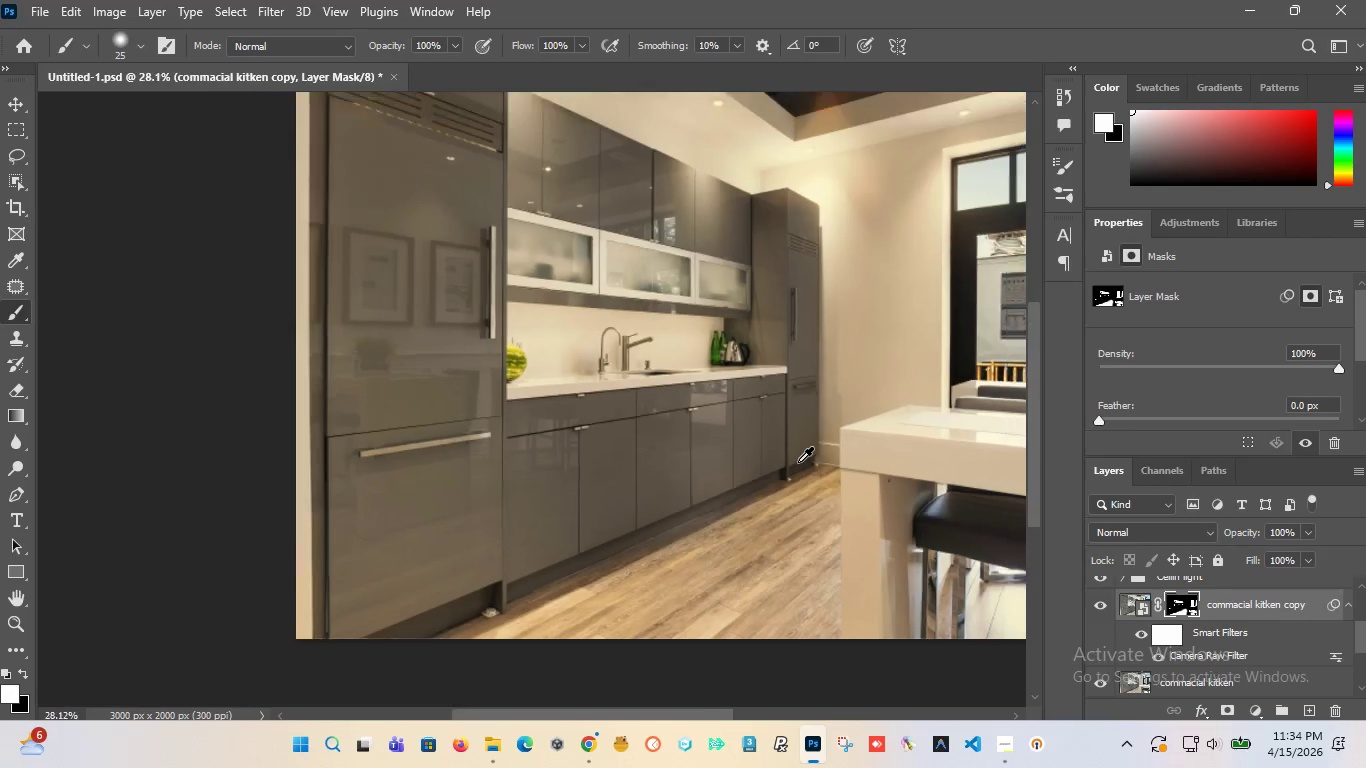 
scroll: coordinate [816, 560], scroll_direction: up, amount: 15.0
 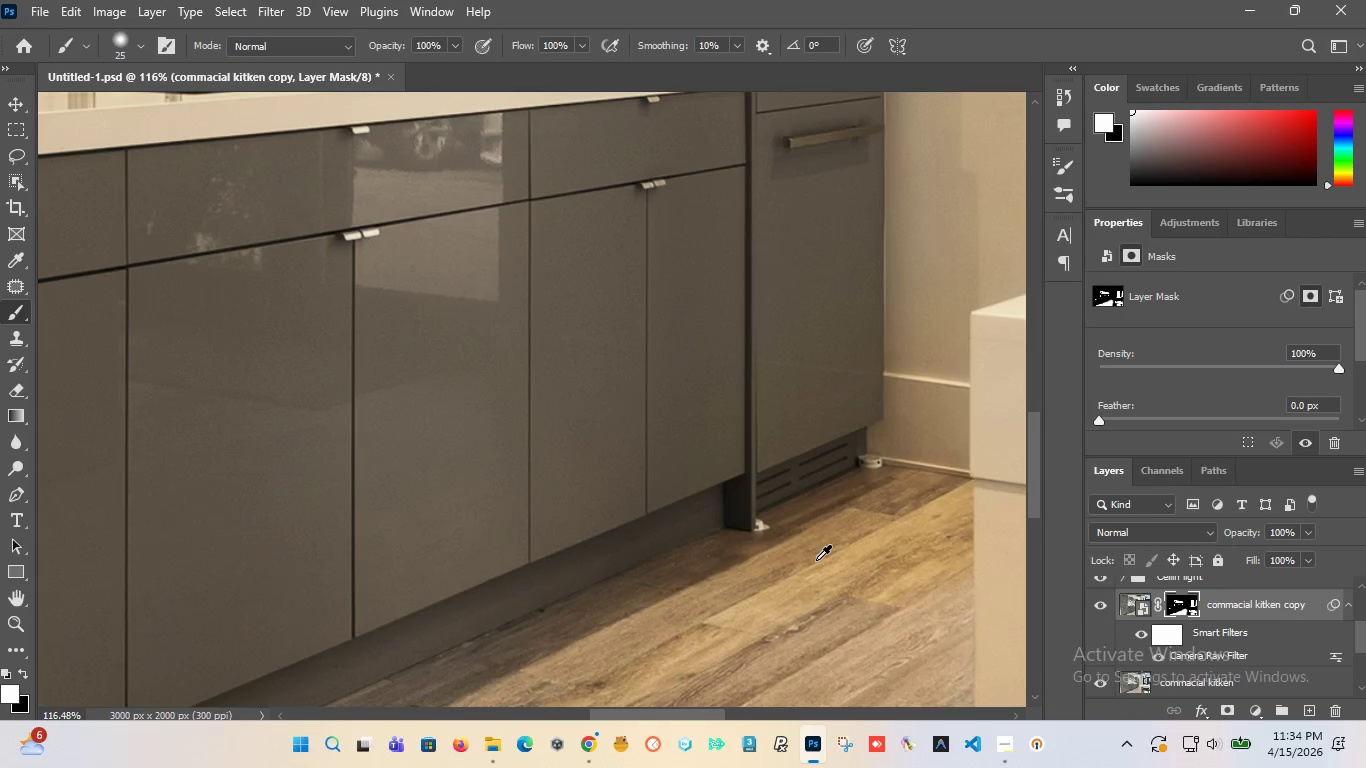 
hold_key(key=AltLeft, duration=1.52)
scroll: coordinate [798, 462], scroll_direction: down, amount: 18.0
 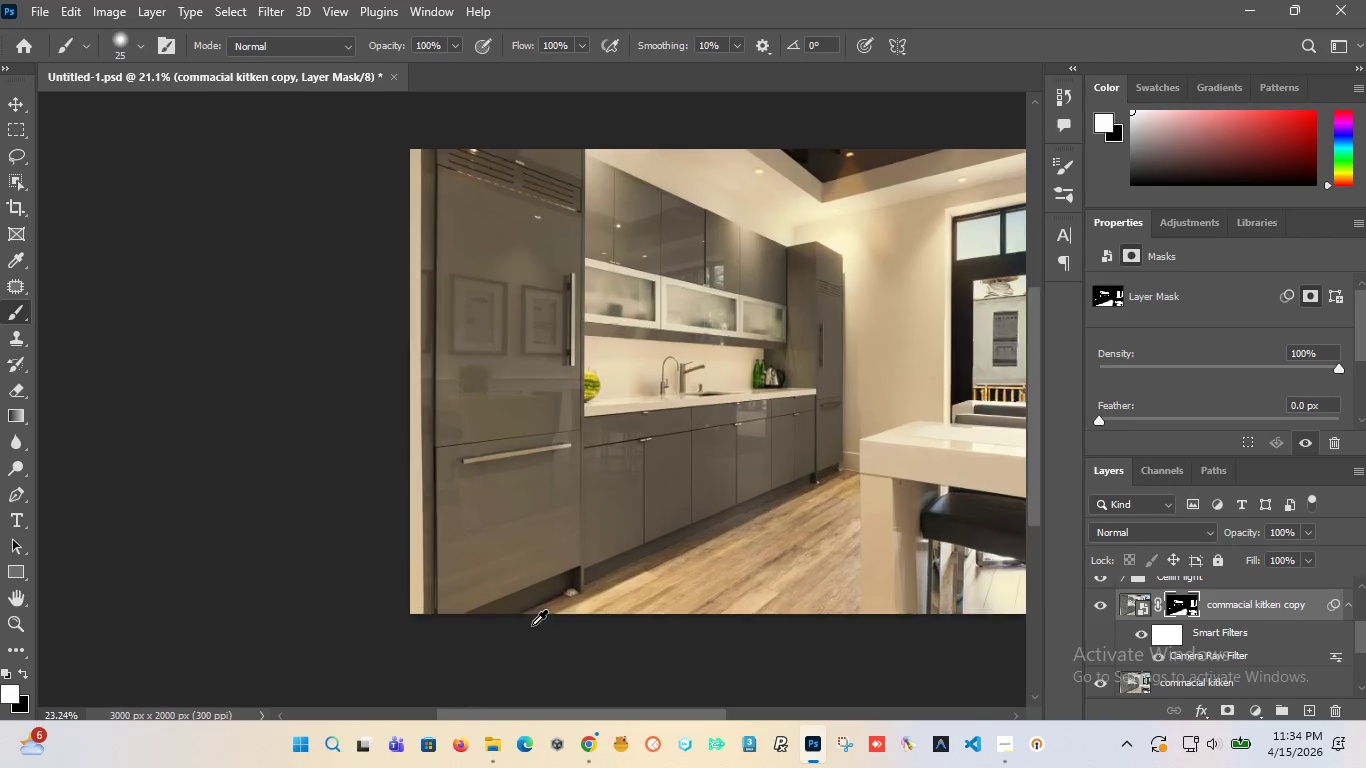 
hold_key(key=AltLeft, duration=0.34)
scroll: coordinate [572, 582], scroll_direction: up, amount: 7.0
 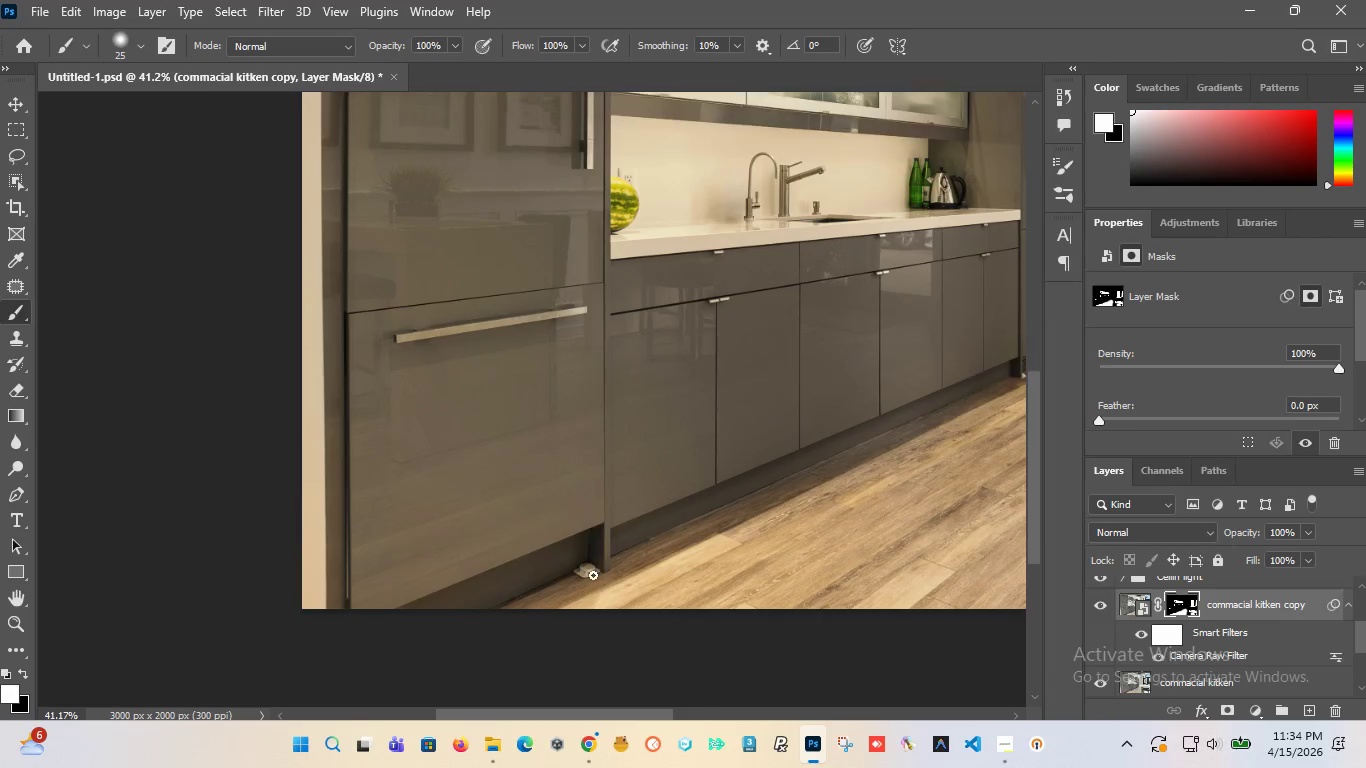 
hold_key(key=AltLeft, duration=1.51)
left_click([593, 574])
 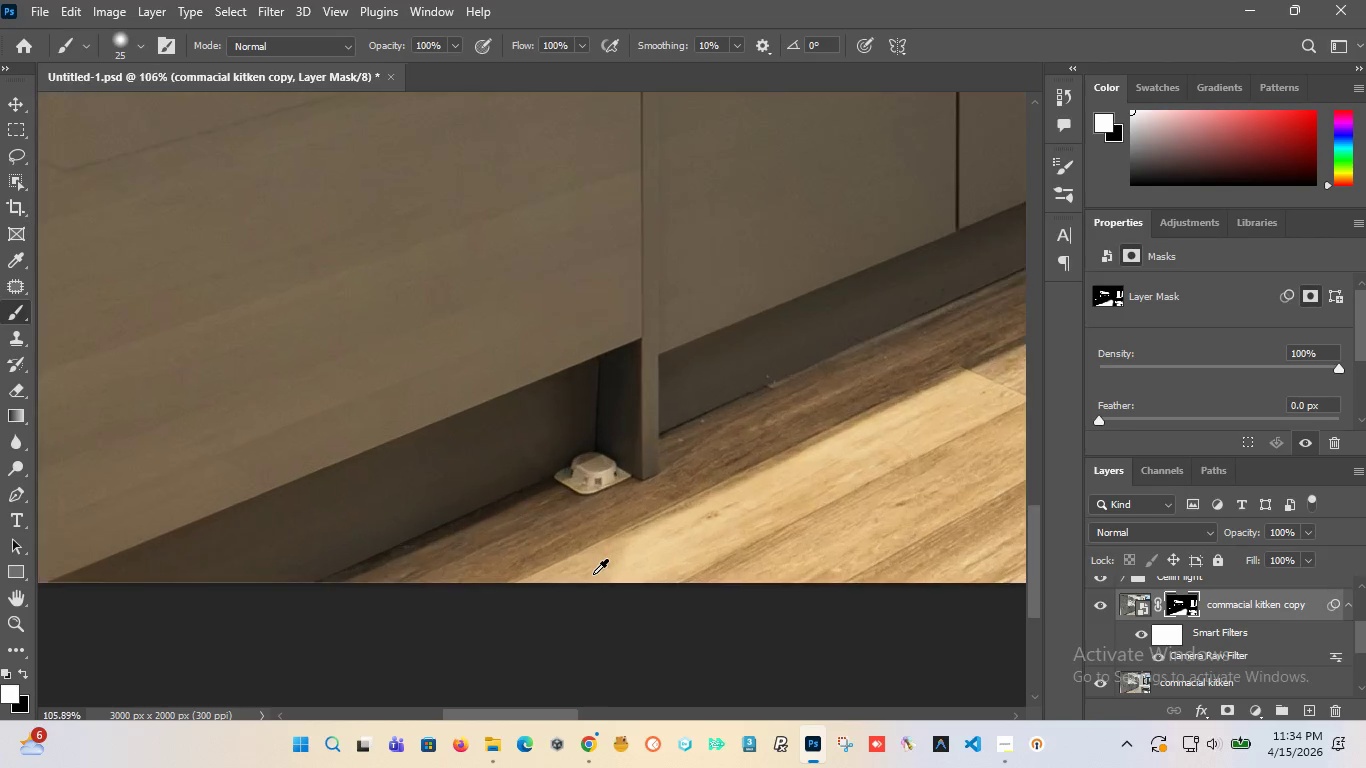 
key(Alt+AltLeft)
 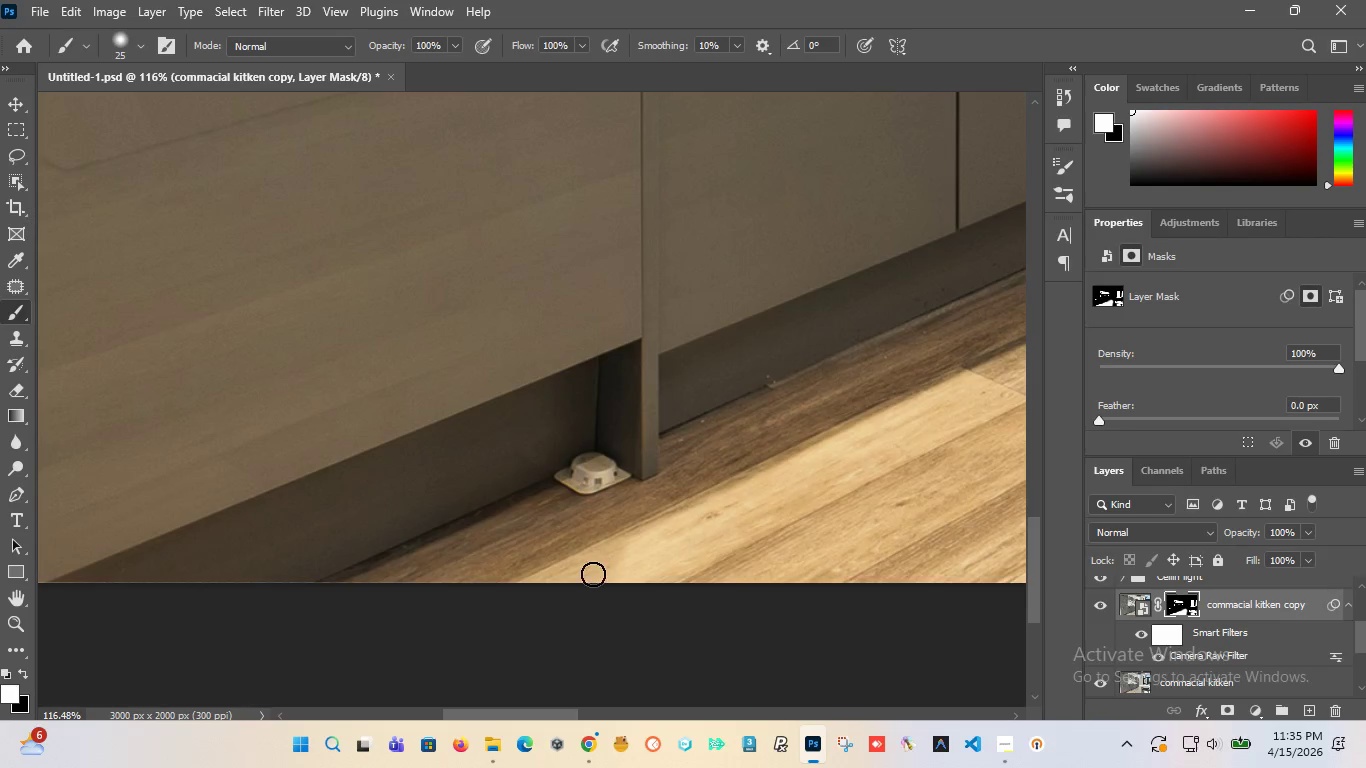 
key(Alt+AltLeft)
 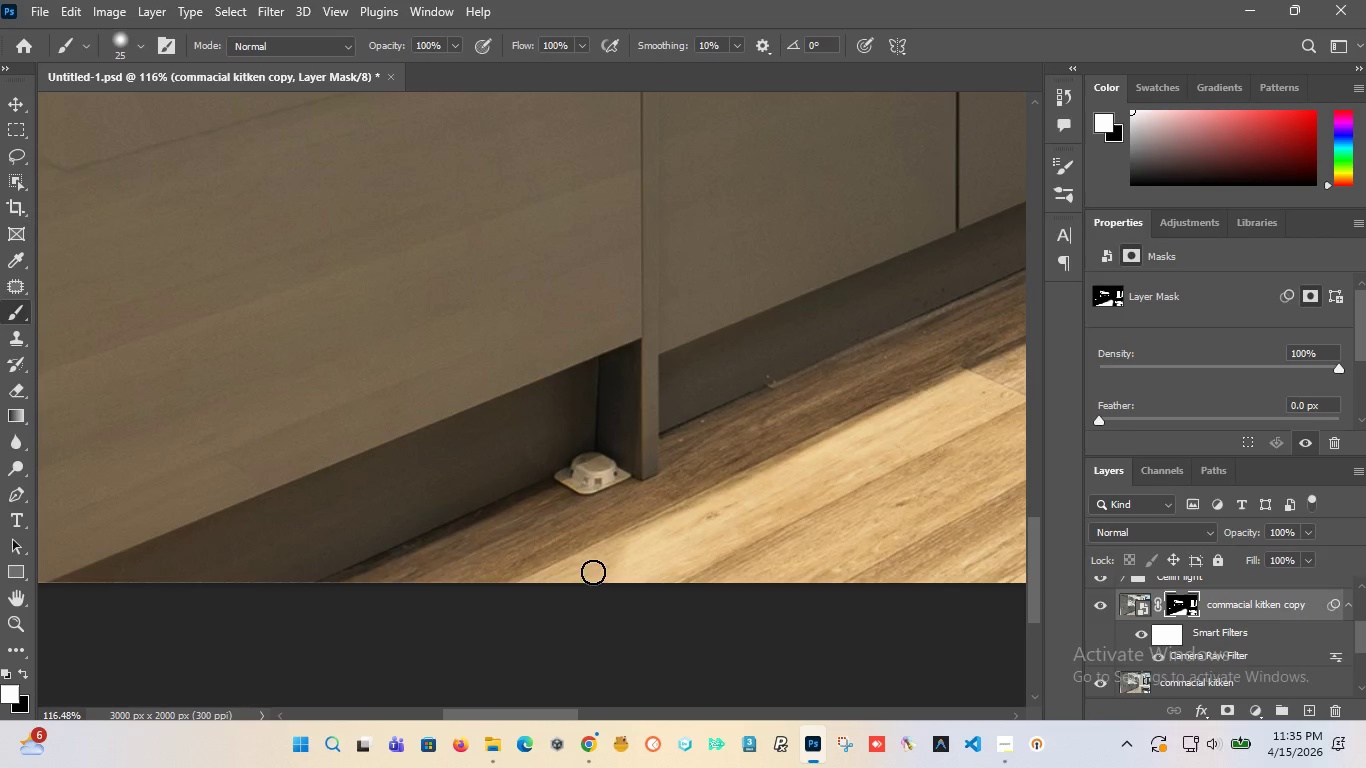 
key(Alt+AltLeft)
 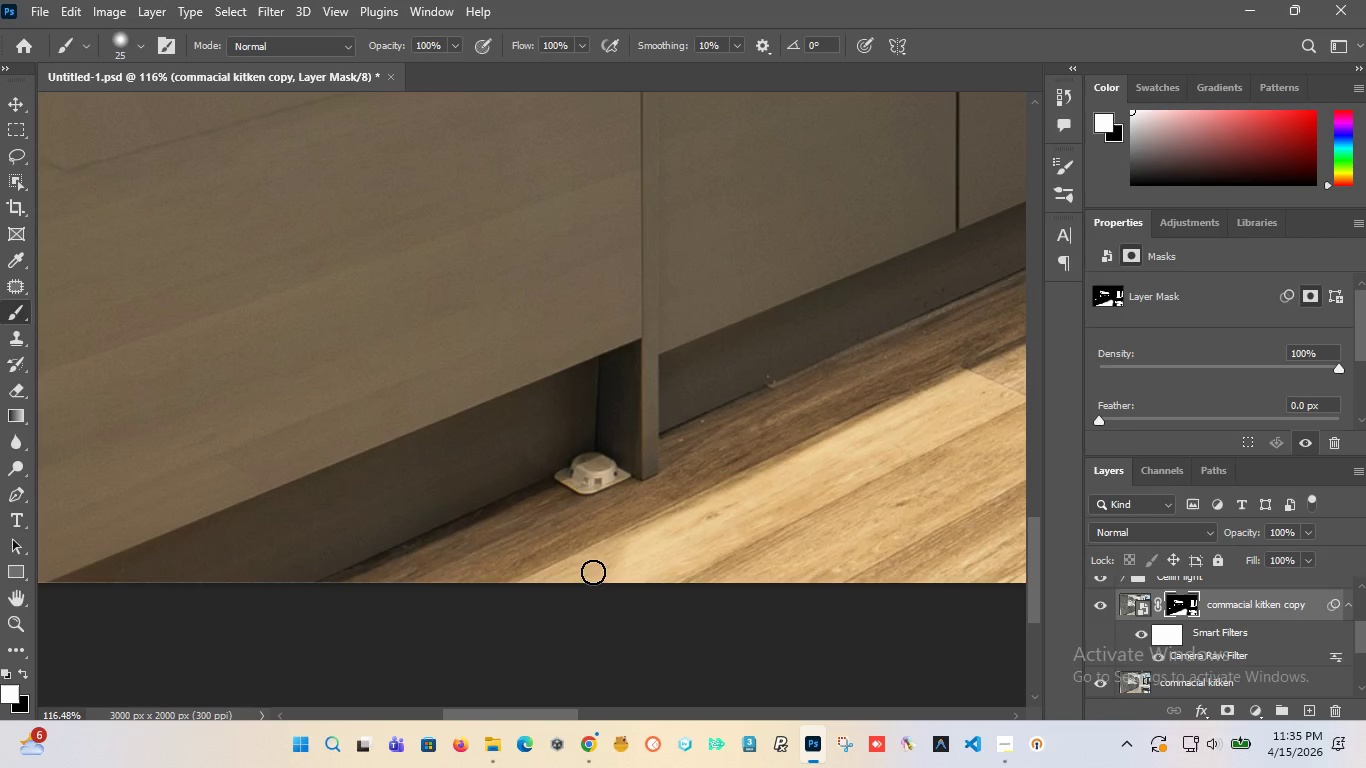 
key(Alt+AltLeft)
 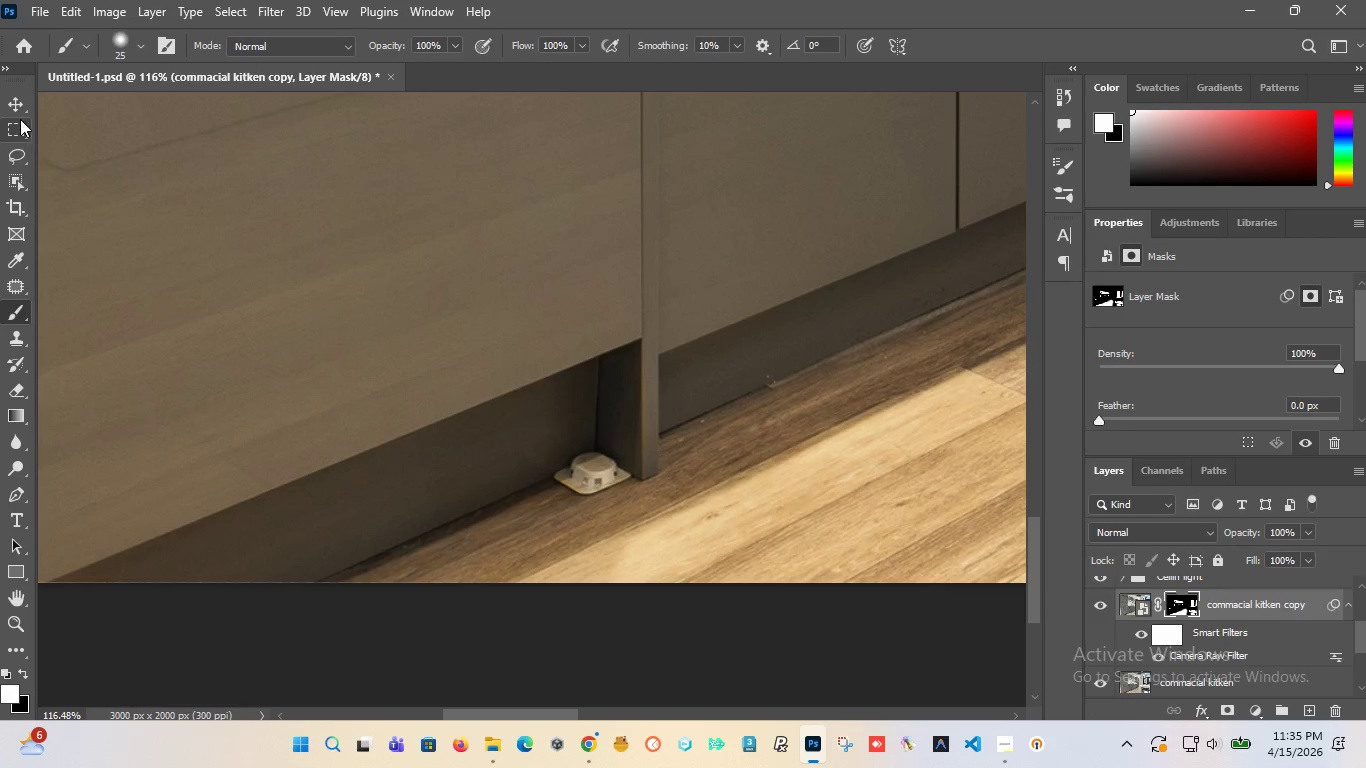 
scroll: coordinate [593, 574], scroll_direction: up, amount: 8.0
 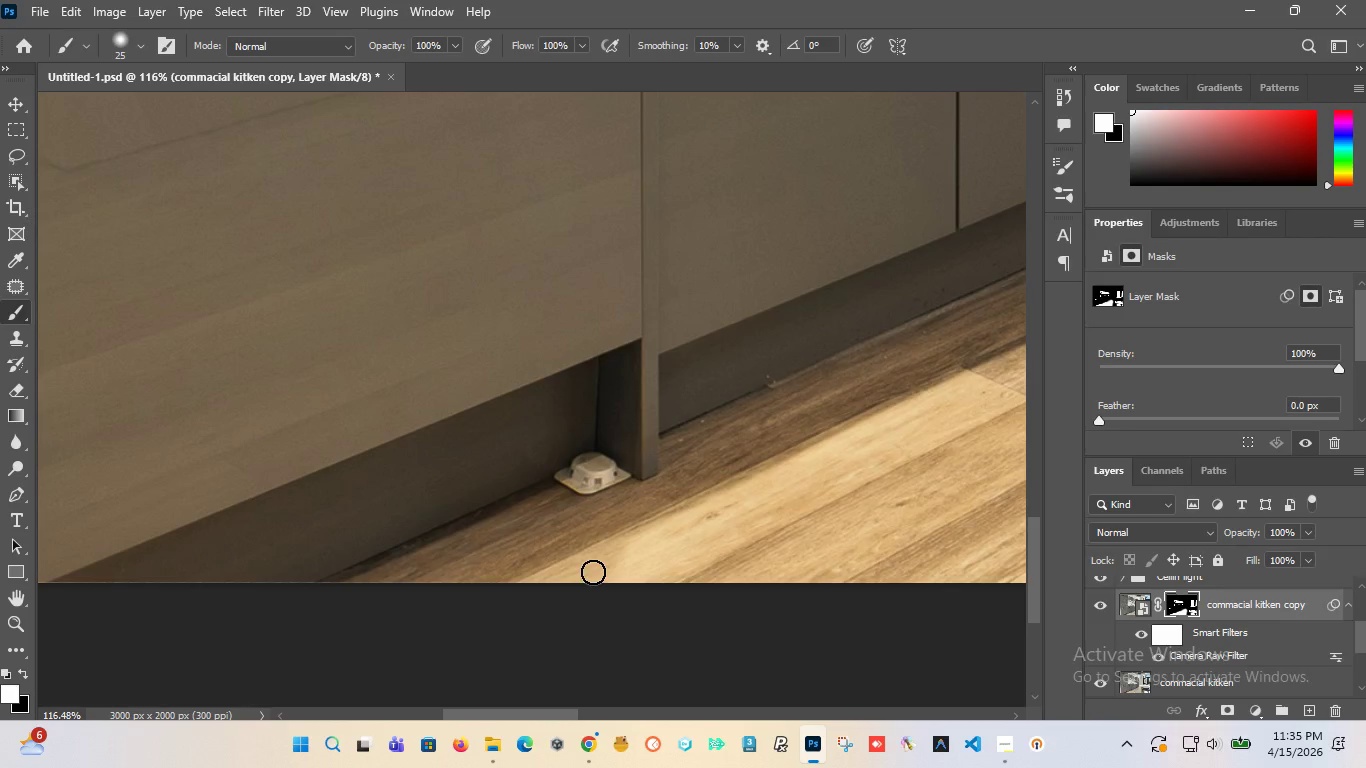 
left_click([13, 159])
 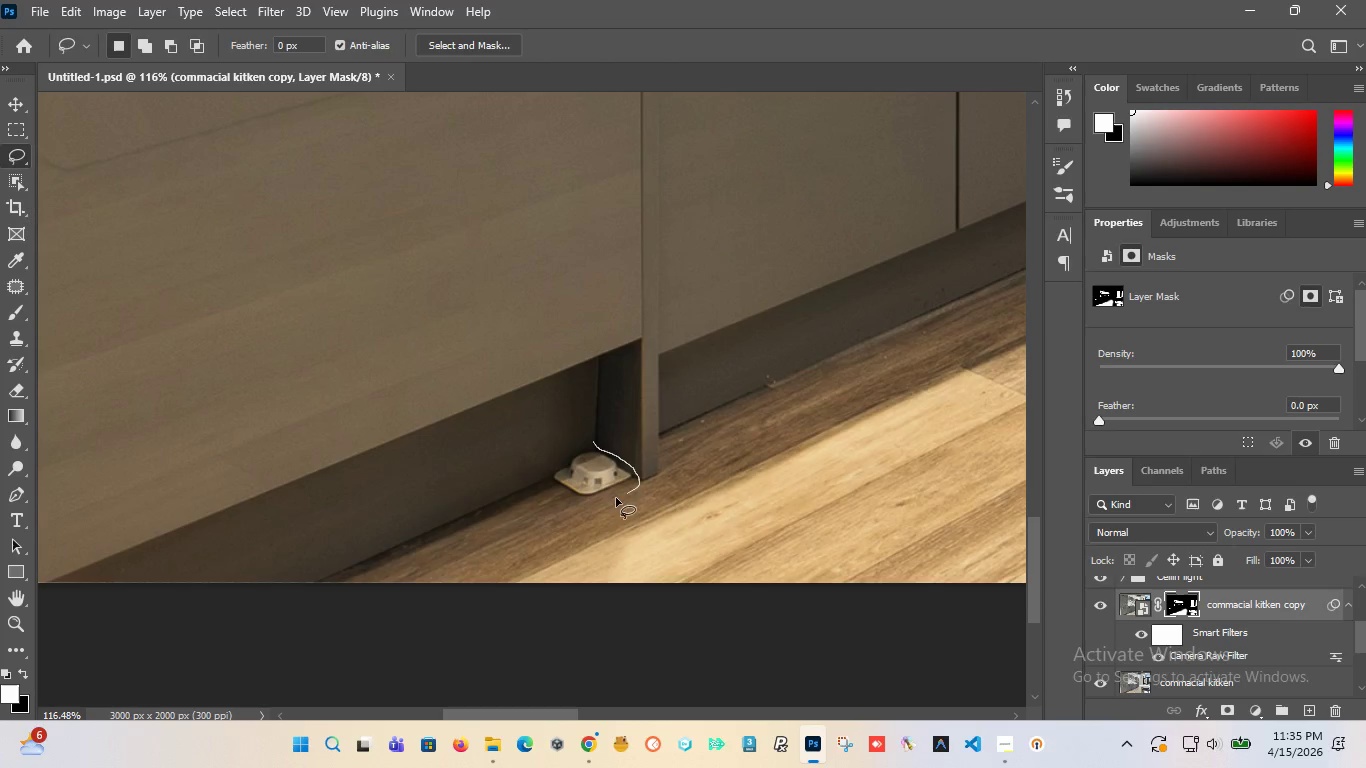 
wait(8.94)
 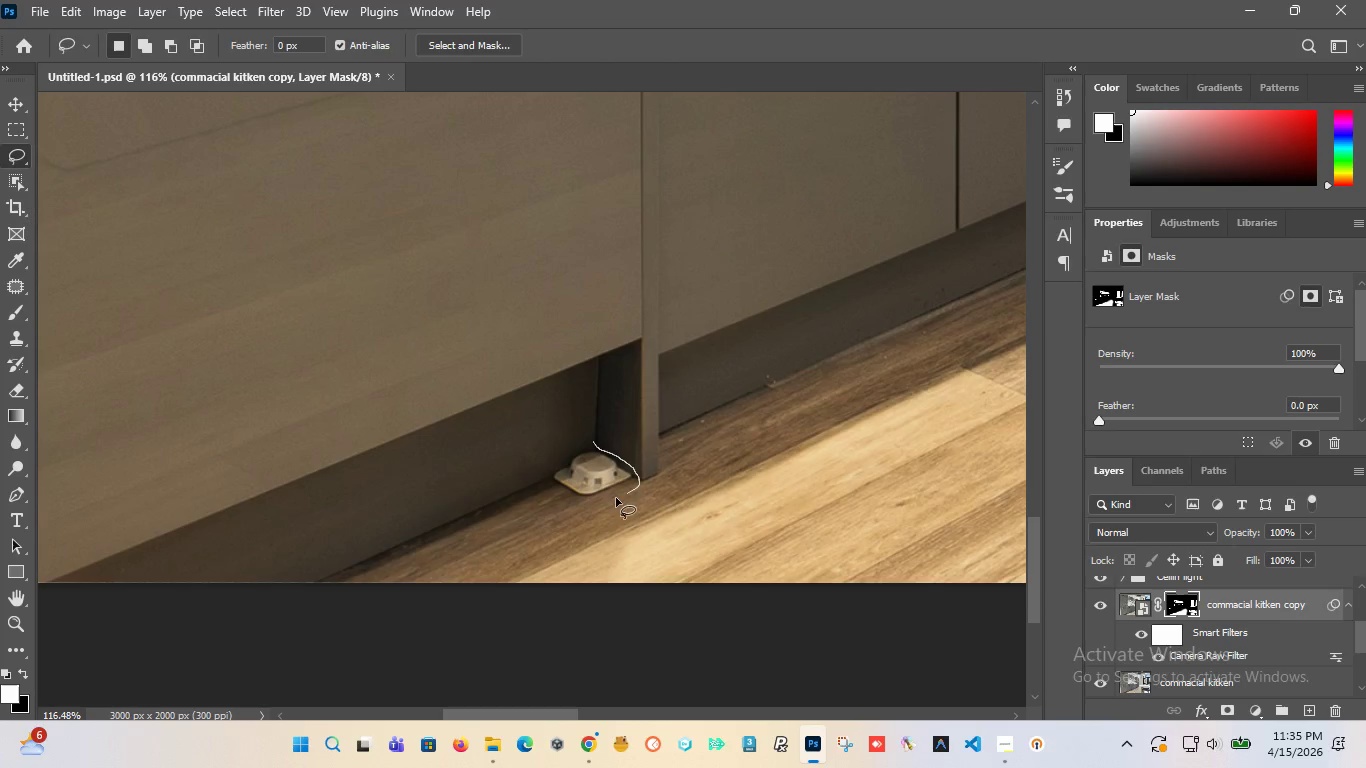 
left_click([25, 292])
 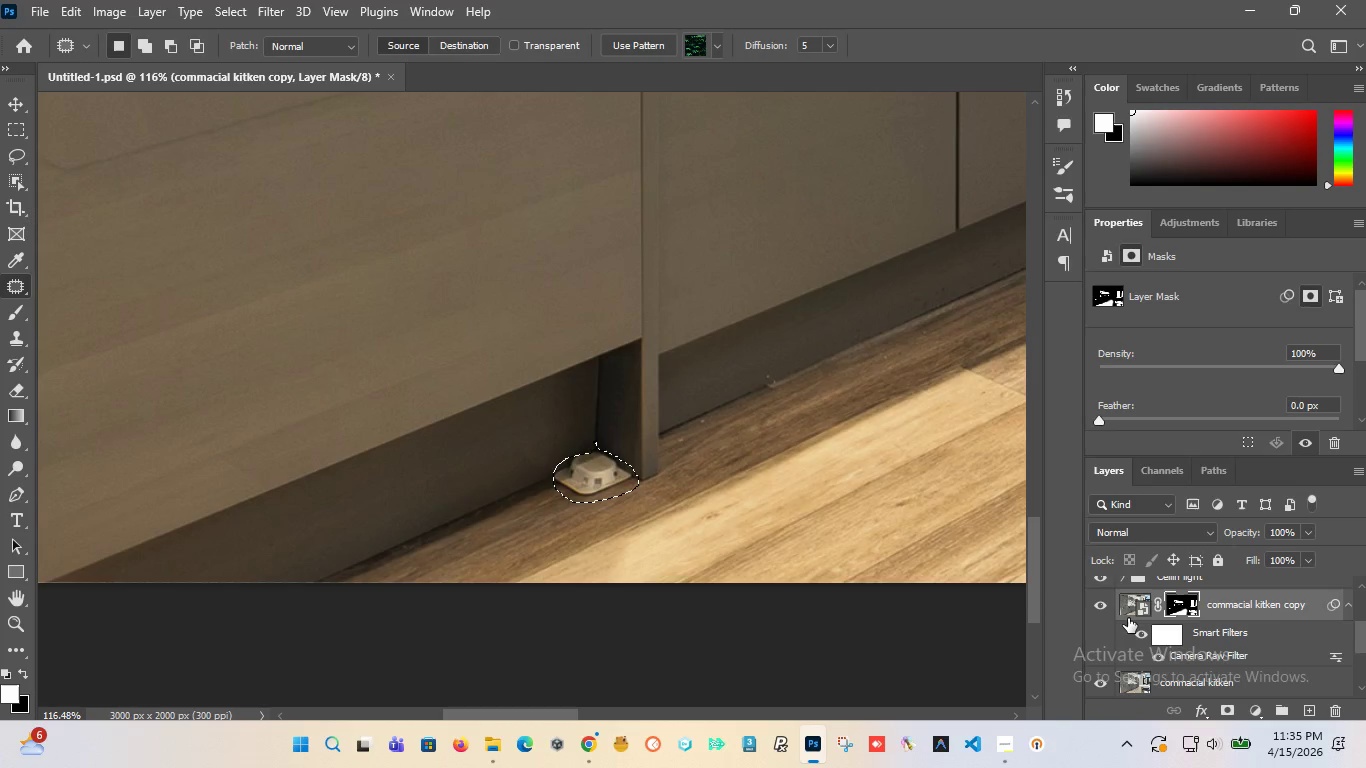 
left_click([1128, 618])
 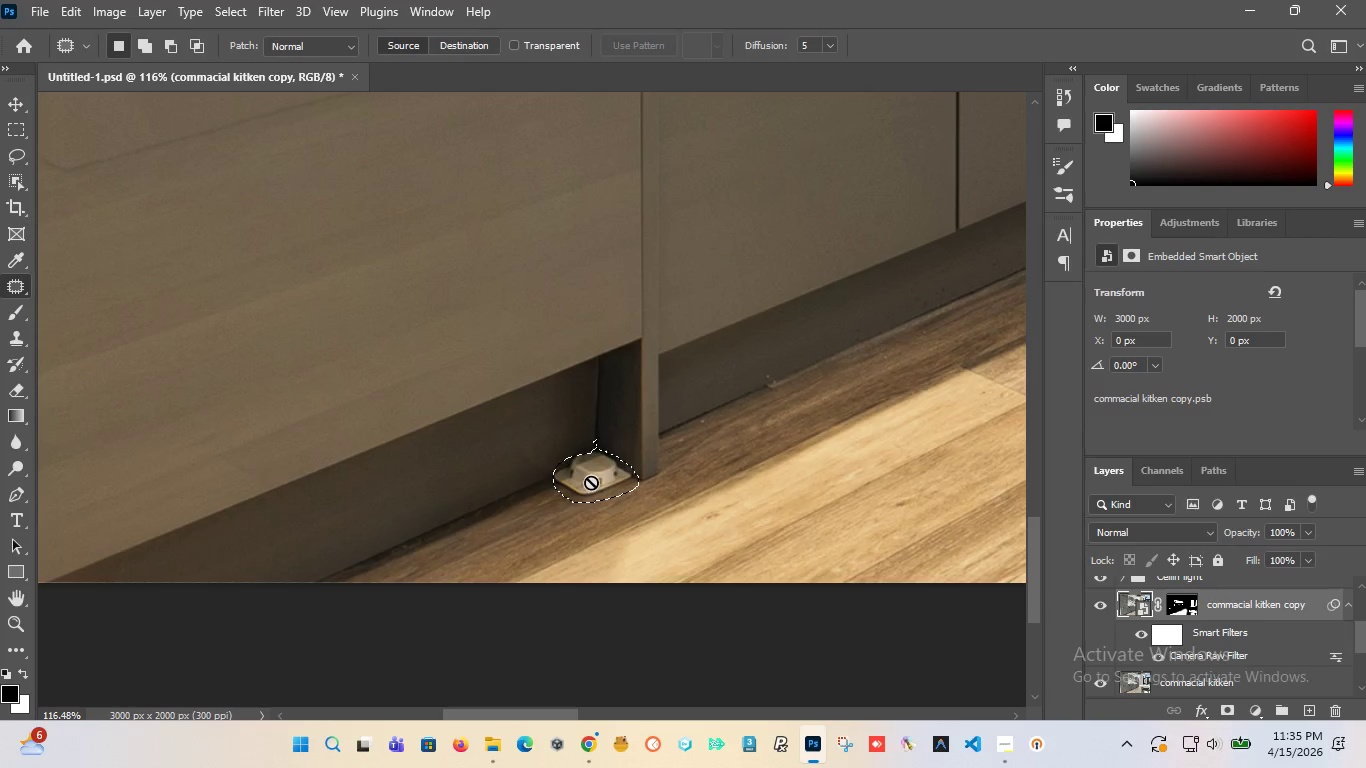 
left_click([585, 481])
 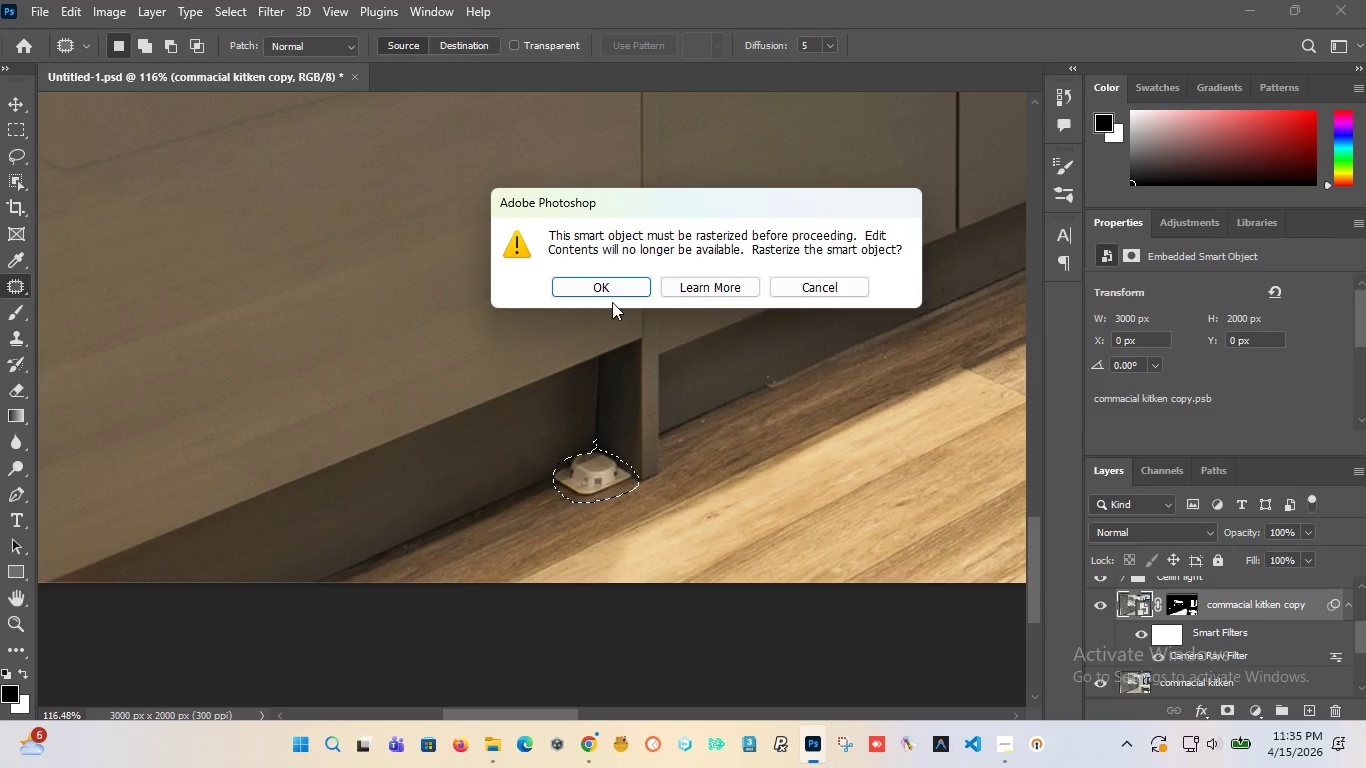 
left_click([605, 284])
 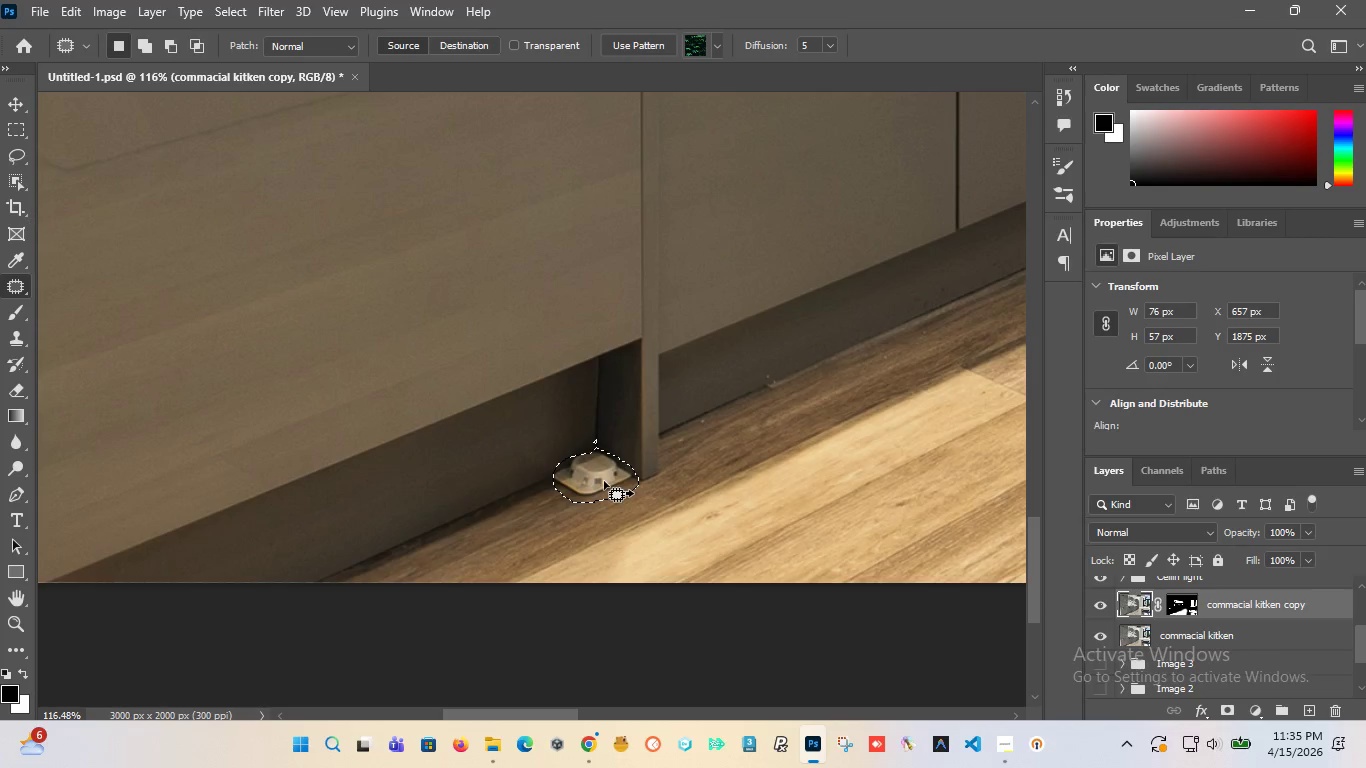 
left_click_drag(start_coordinate=[601, 481], to_coordinate=[535, 513])
 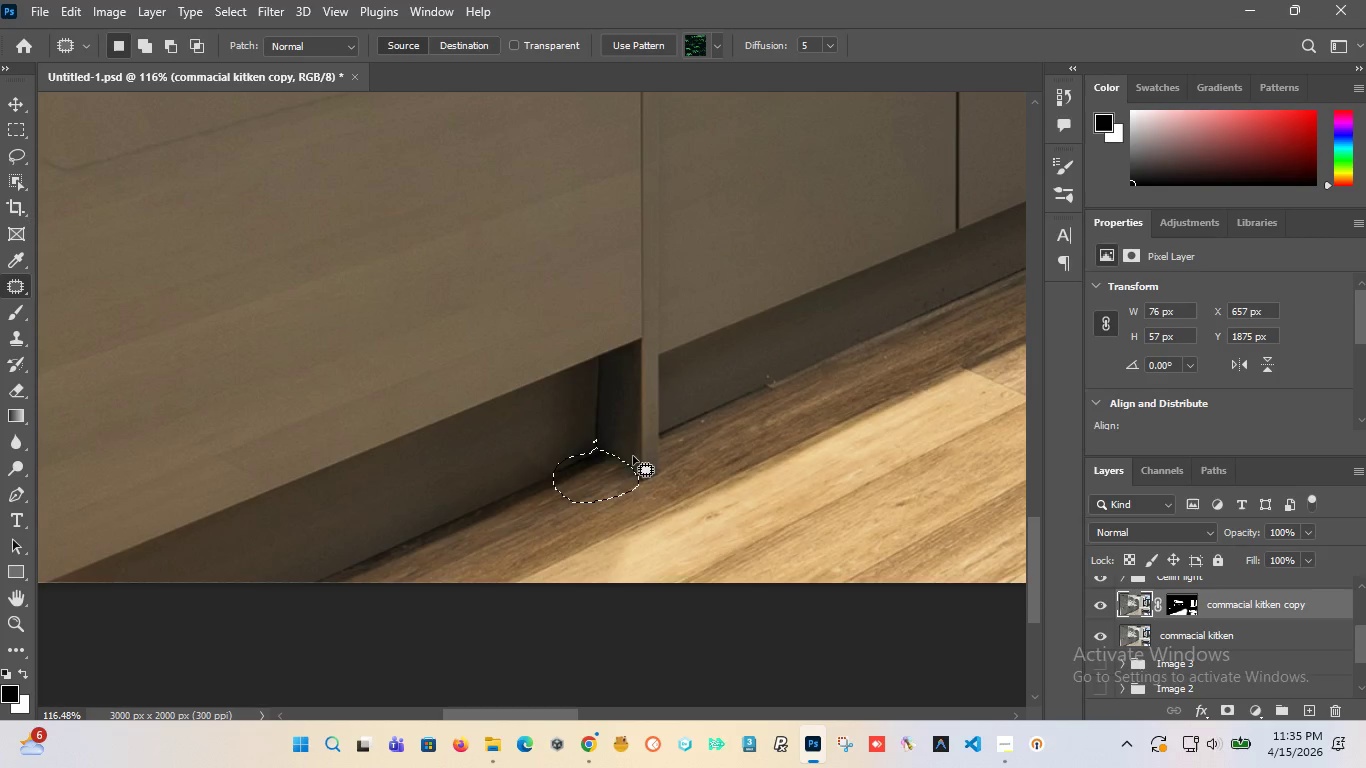 
key(Control+D)
 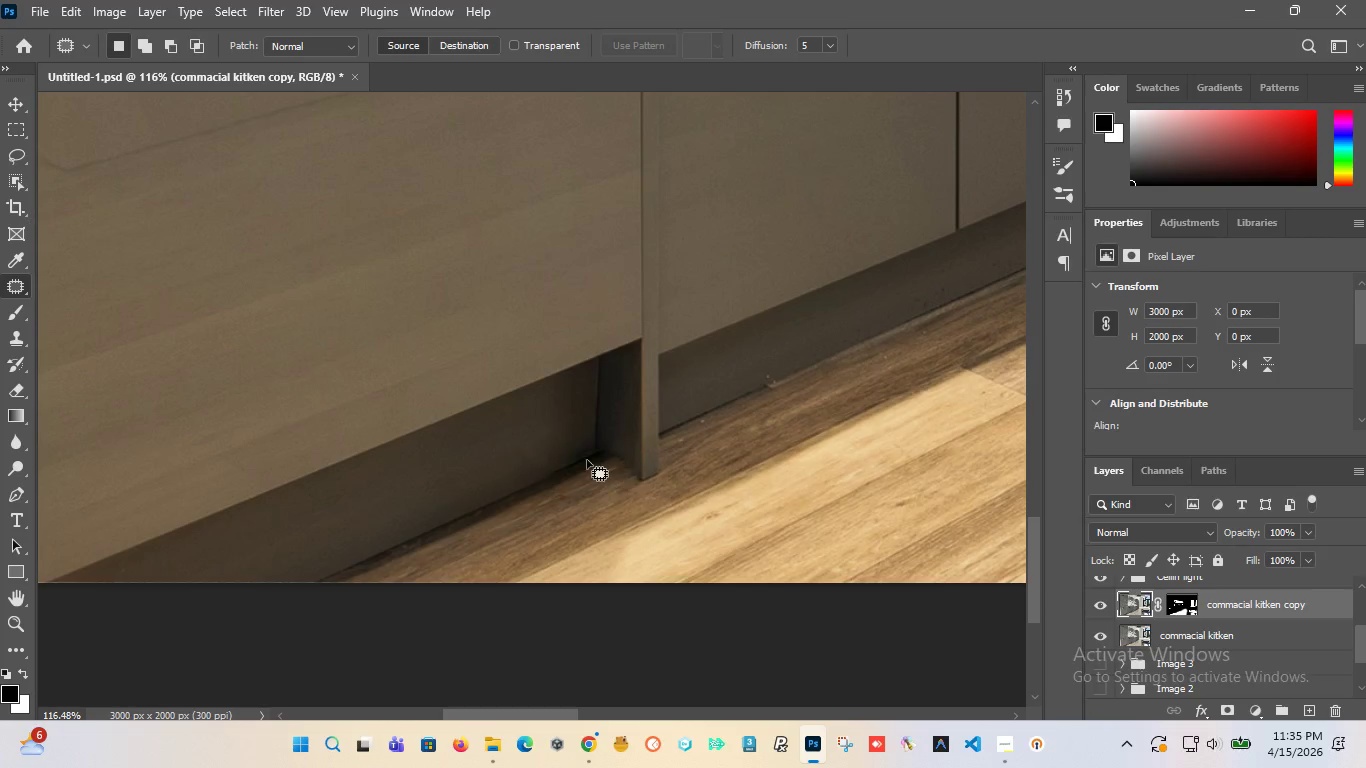 
hold_key(key=AltLeft, duration=1.51)
 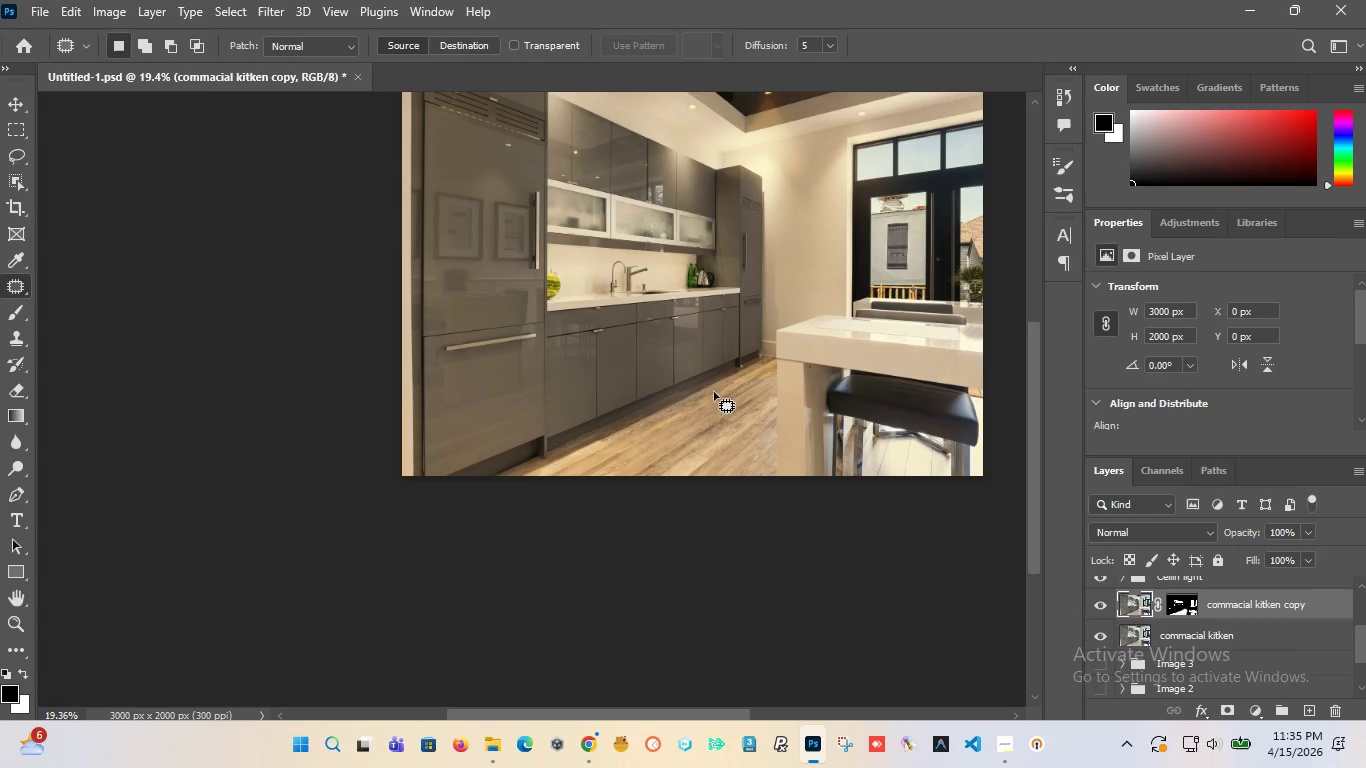 
hold_key(key=AltLeft, duration=1.53)
 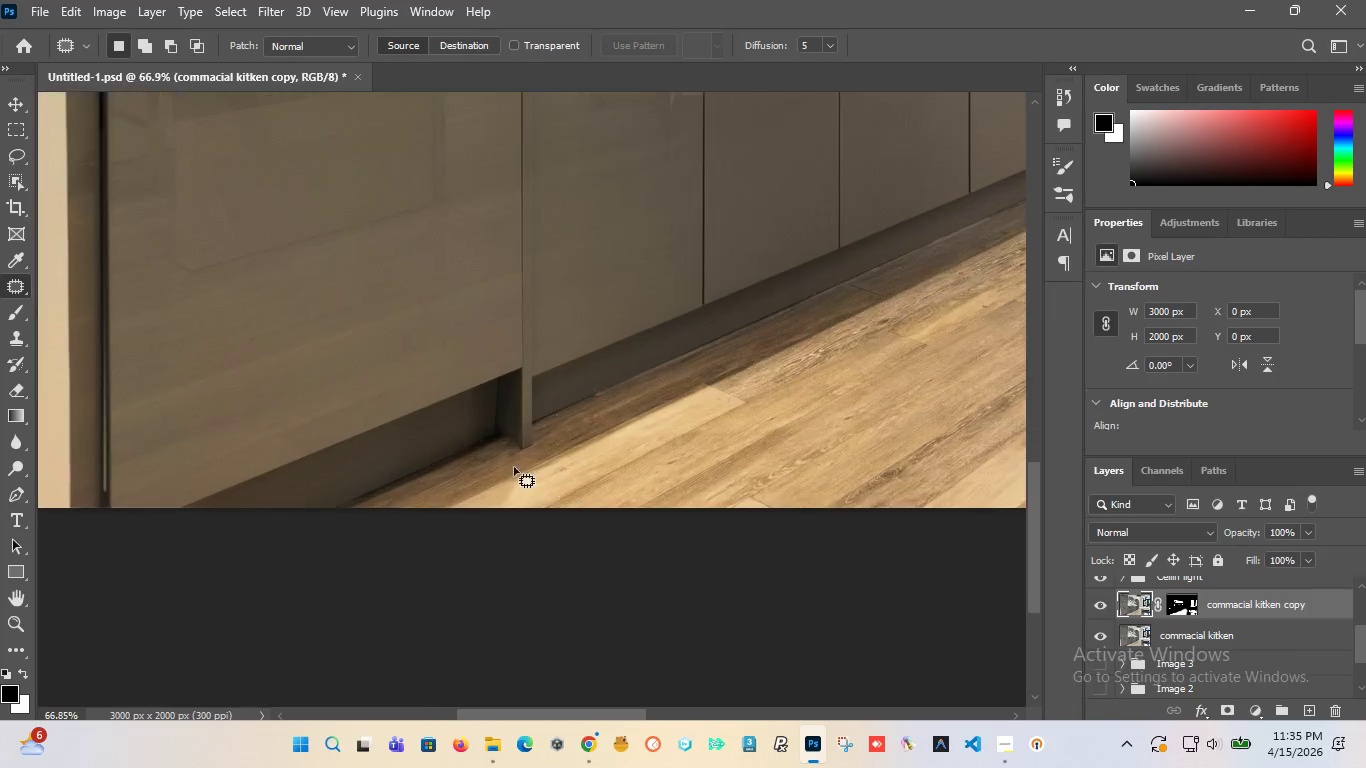 
scroll: coordinate [522, 456], scroll_direction: down, amount: 19.0
 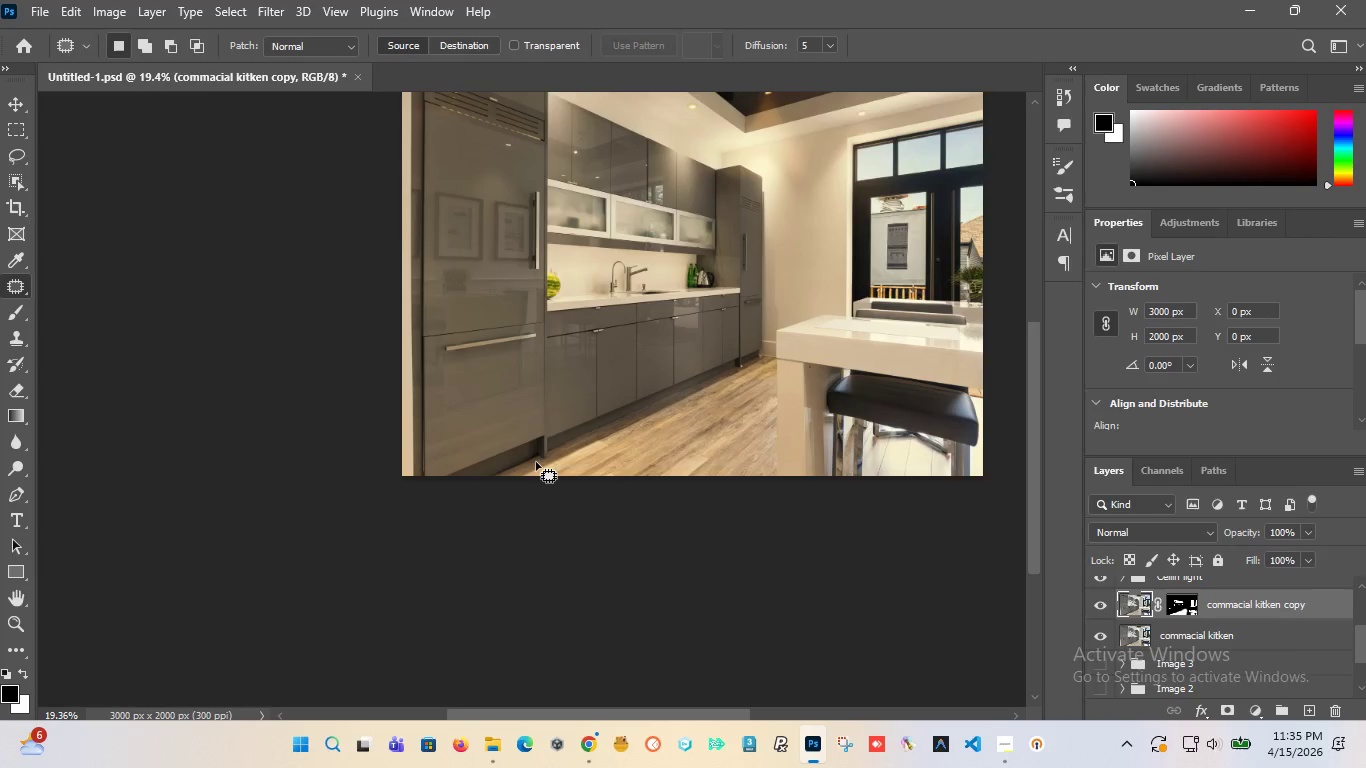 
hold_key(key=AltLeft, duration=1.52)
 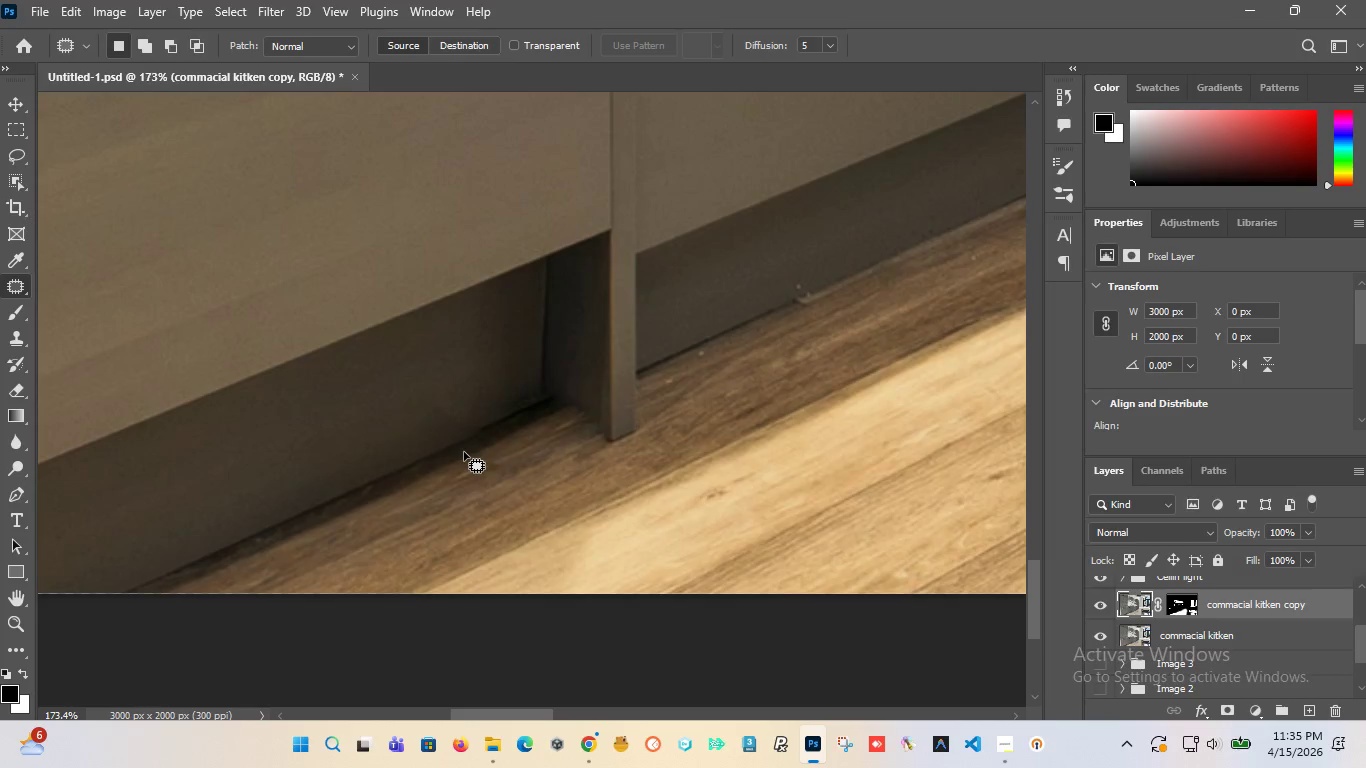 
key(Alt+AltLeft)
 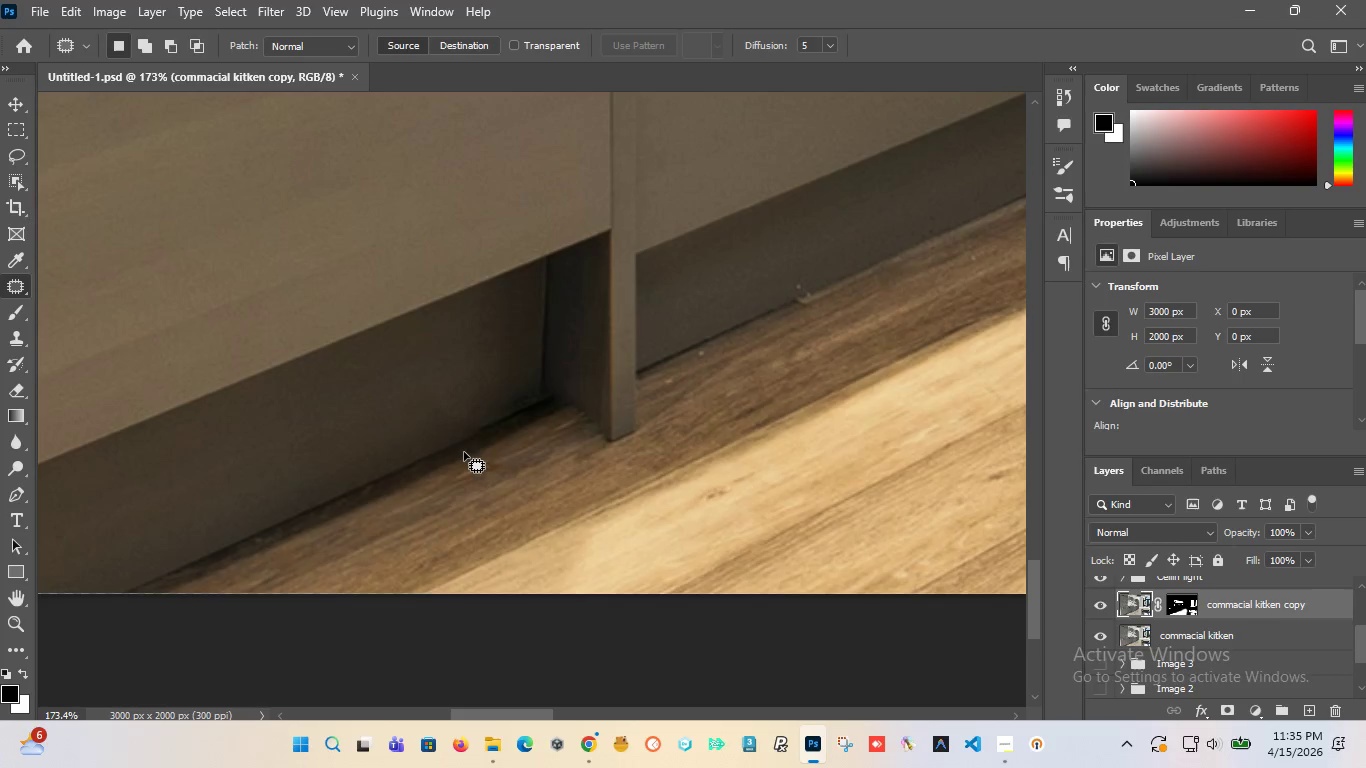 
key(Alt+AltLeft)
 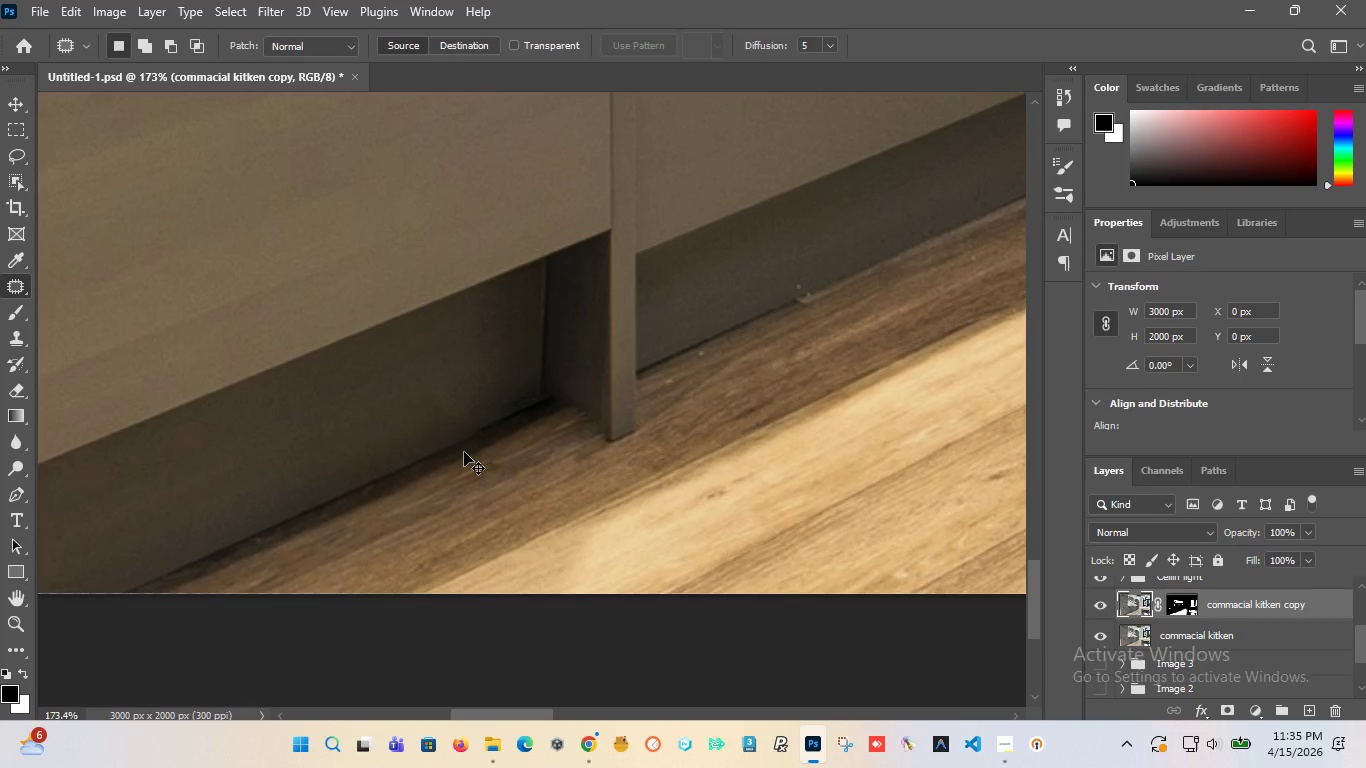 
scroll: coordinate [464, 452], scroll_direction: up, amount: 22.0
 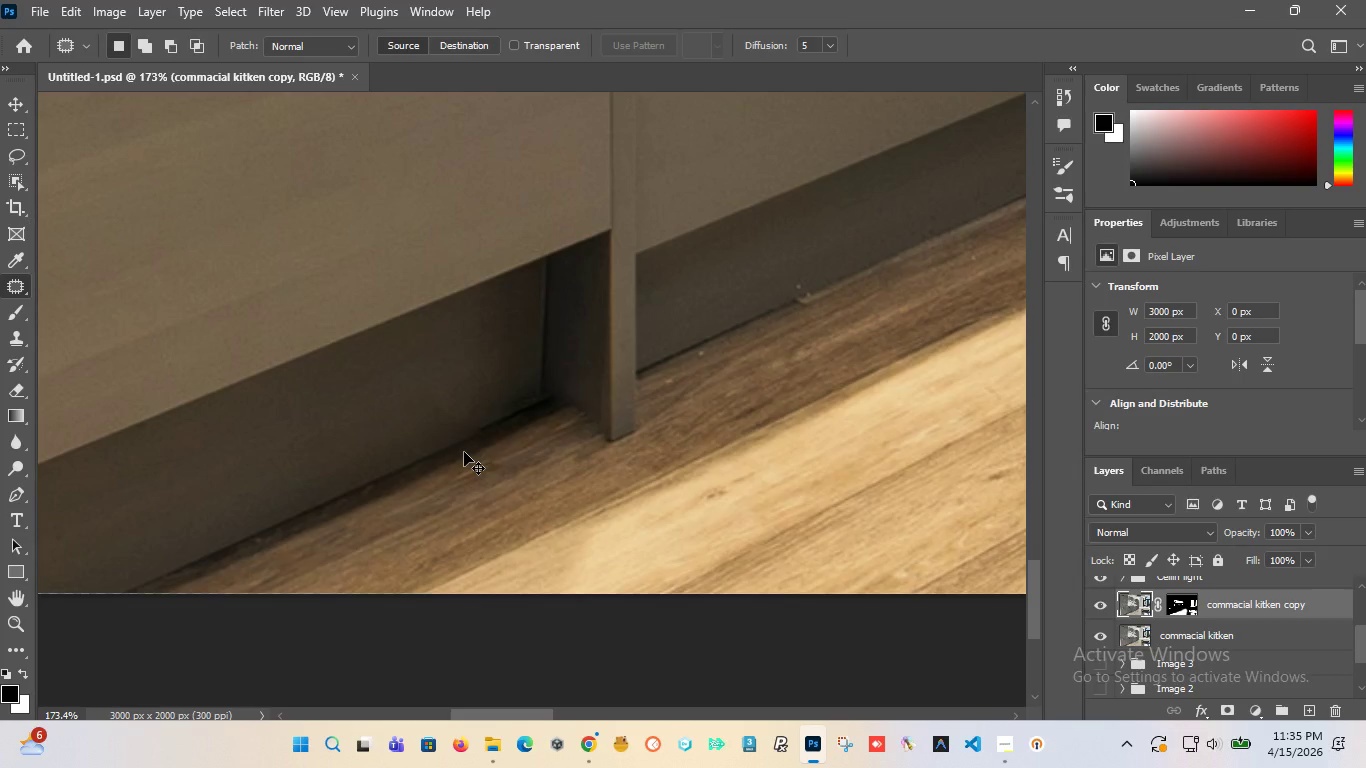 
key(Control+Z)
 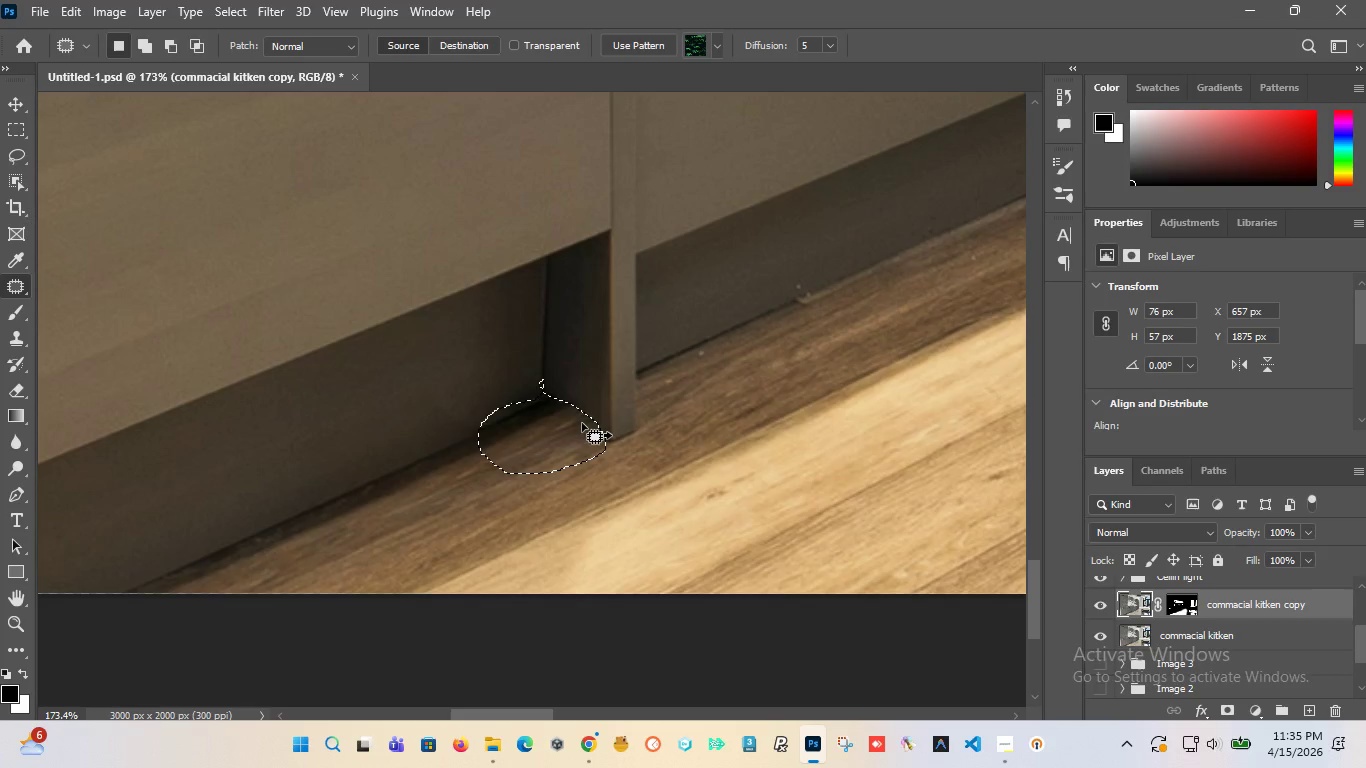 
key(Control+Z)
 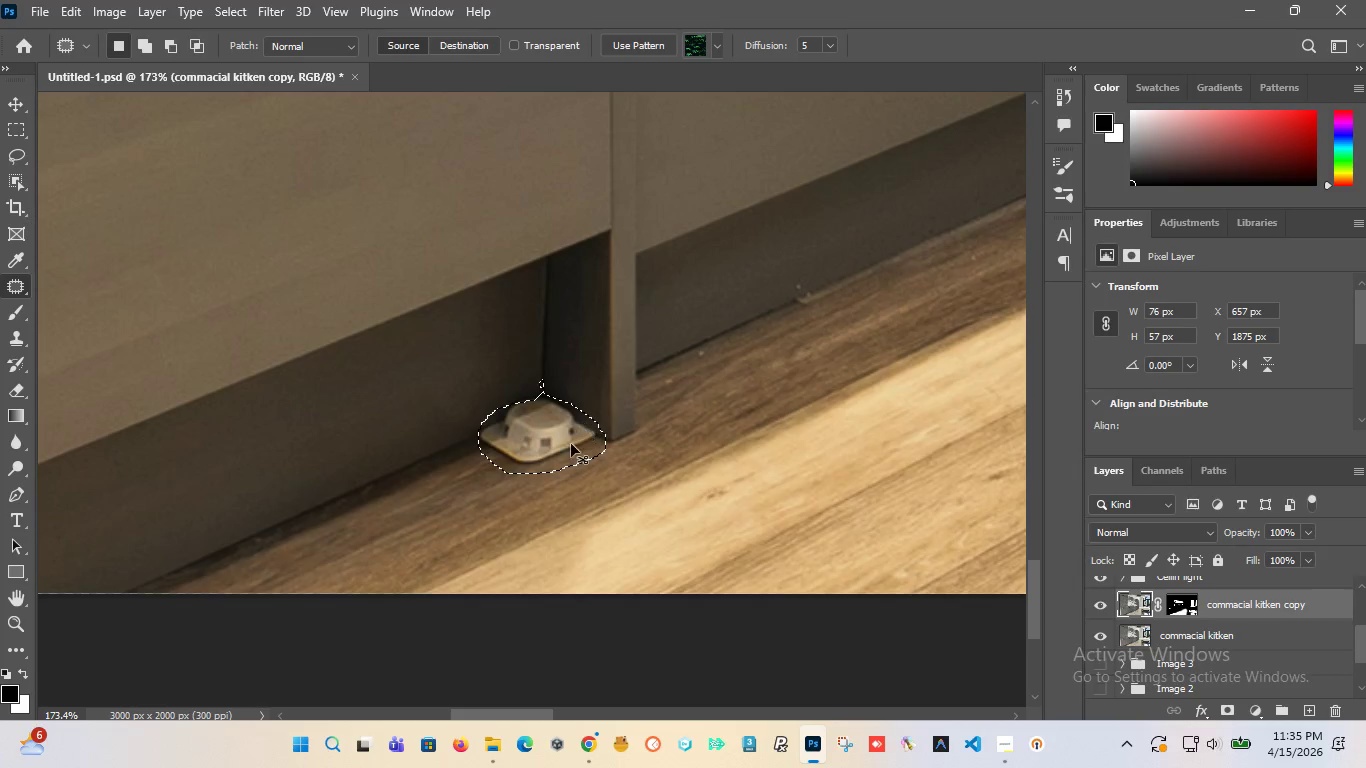 
left_click([559, 465])
 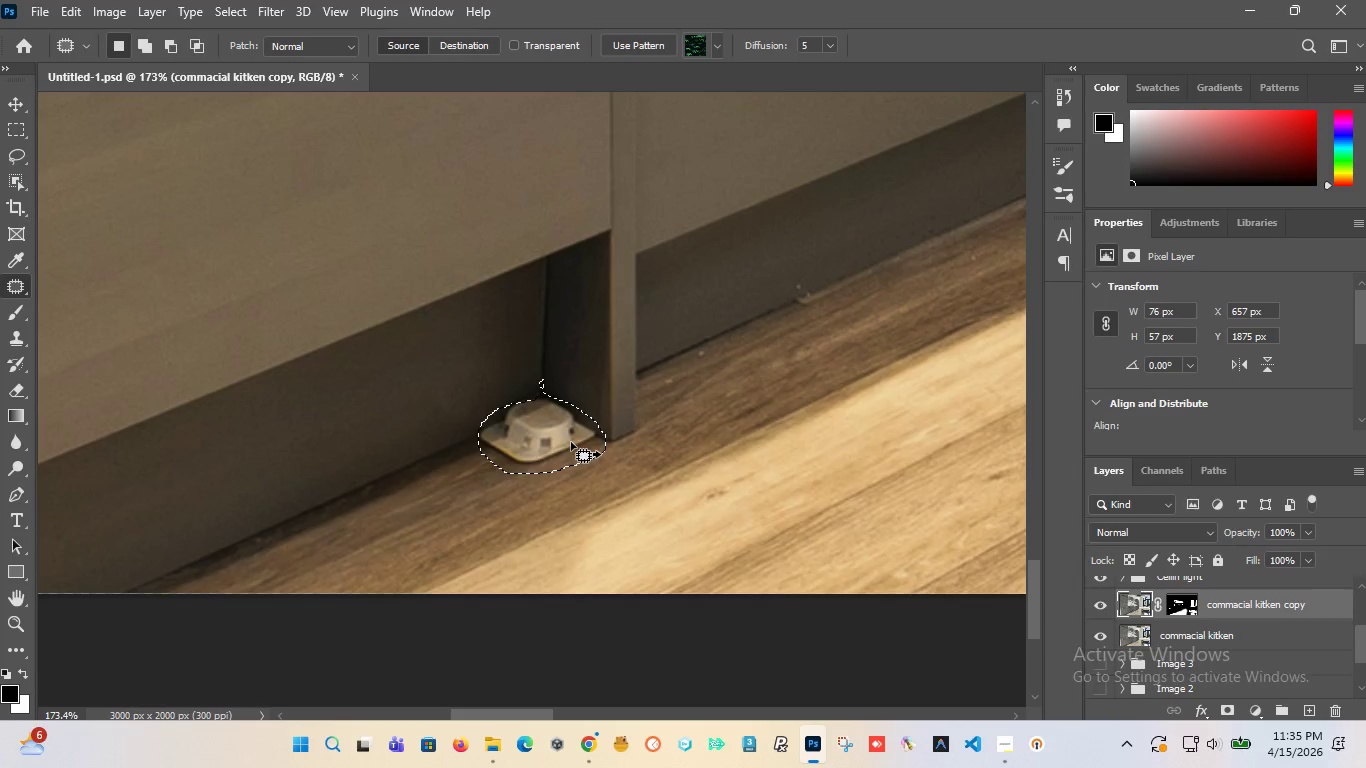 
key(Control+Shift+Z)
 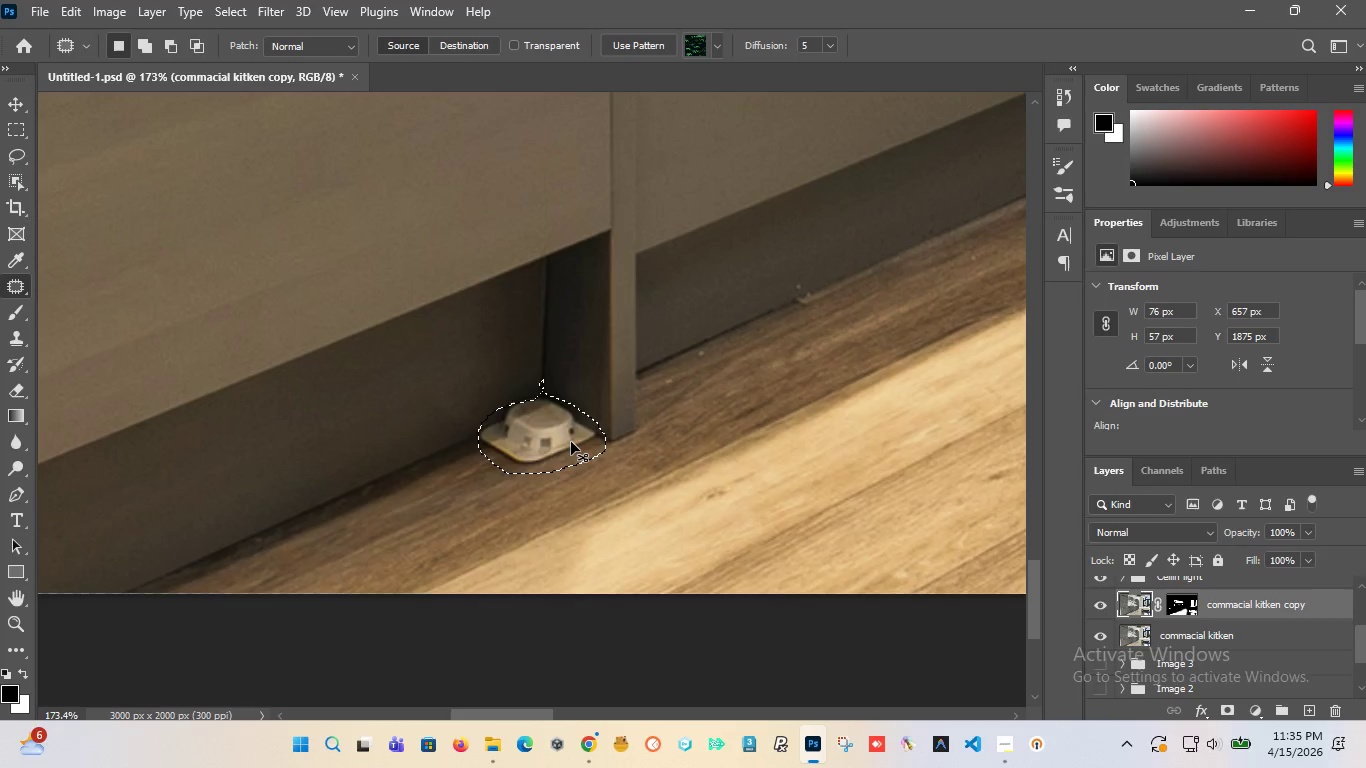 
key(Control+Shift+Z)
 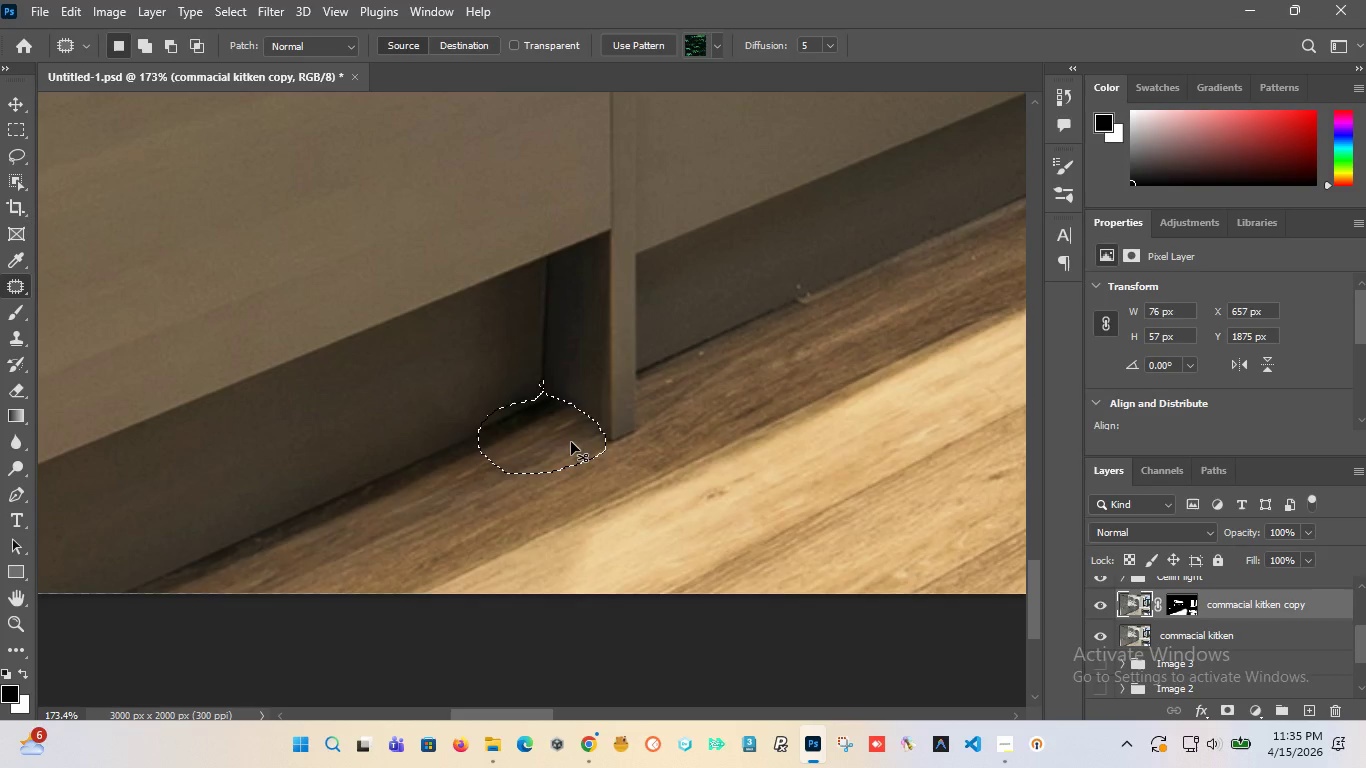 
key(Control+Shift+Z)
 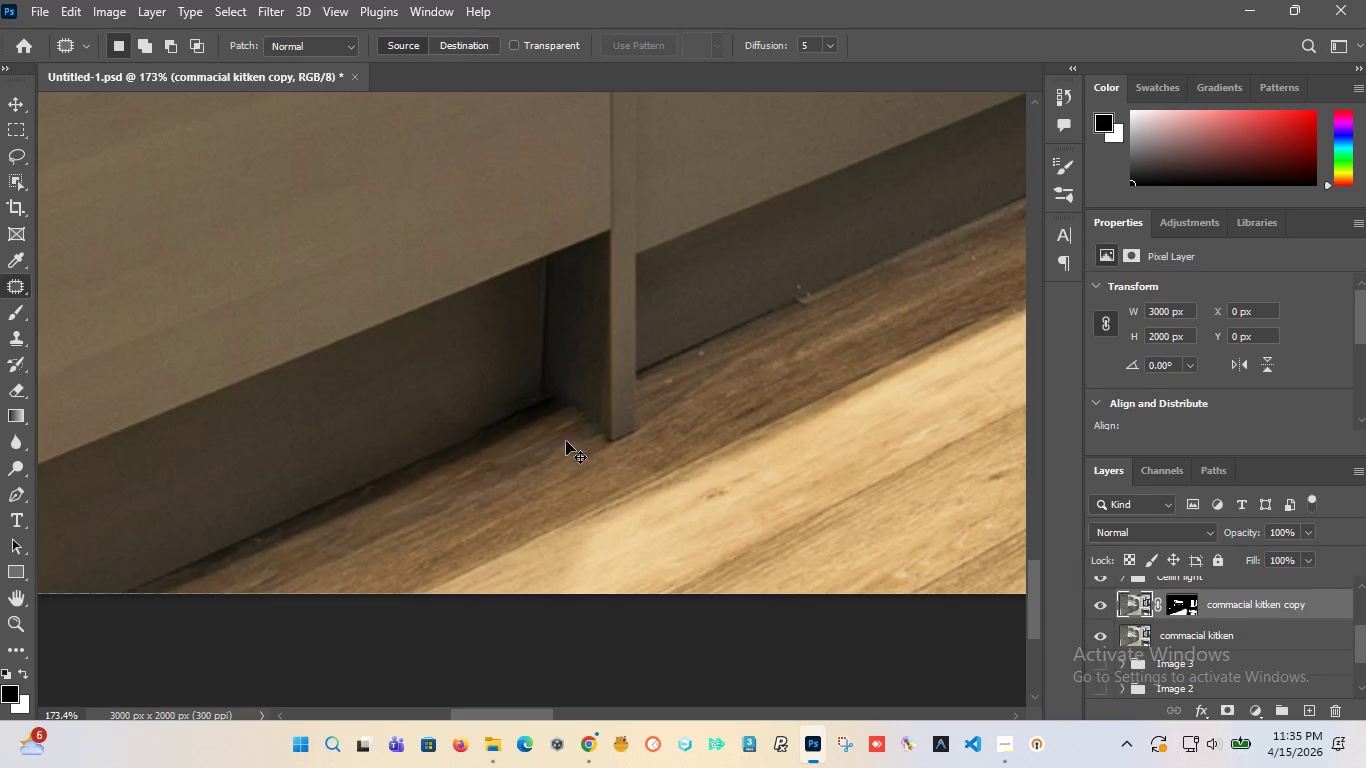 
hold_key(key=AltLeft, duration=1.52)
hold_key(key=AltLeft, duration=1.52)
scroll: coordinate [319, 445], scroll_direction: down, amount: 26.0
 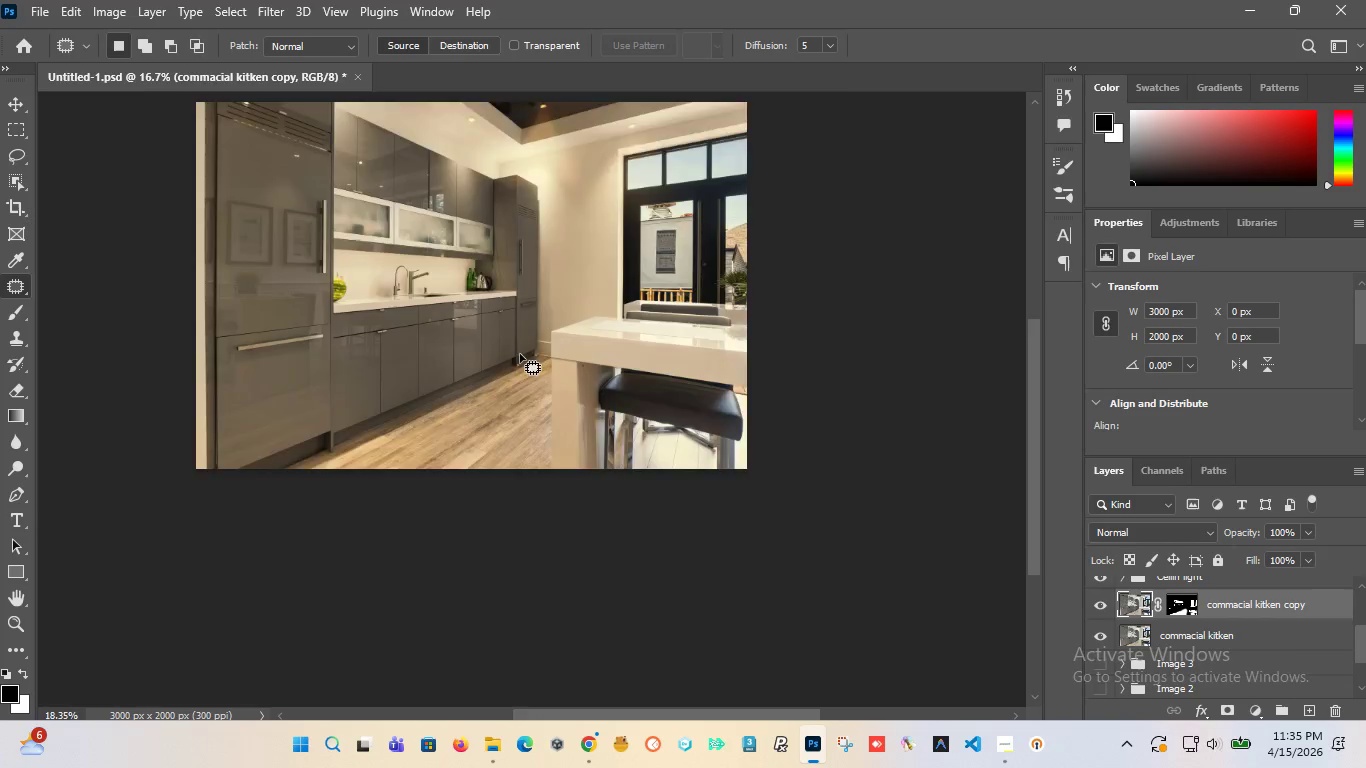 
hold_key(key=AltLeft, duration=1.5)
hold_key(key=AltLeft, duration=0.34)
scroll: coordinate [520, 370], scroll_direction: up, amount: 33.0
 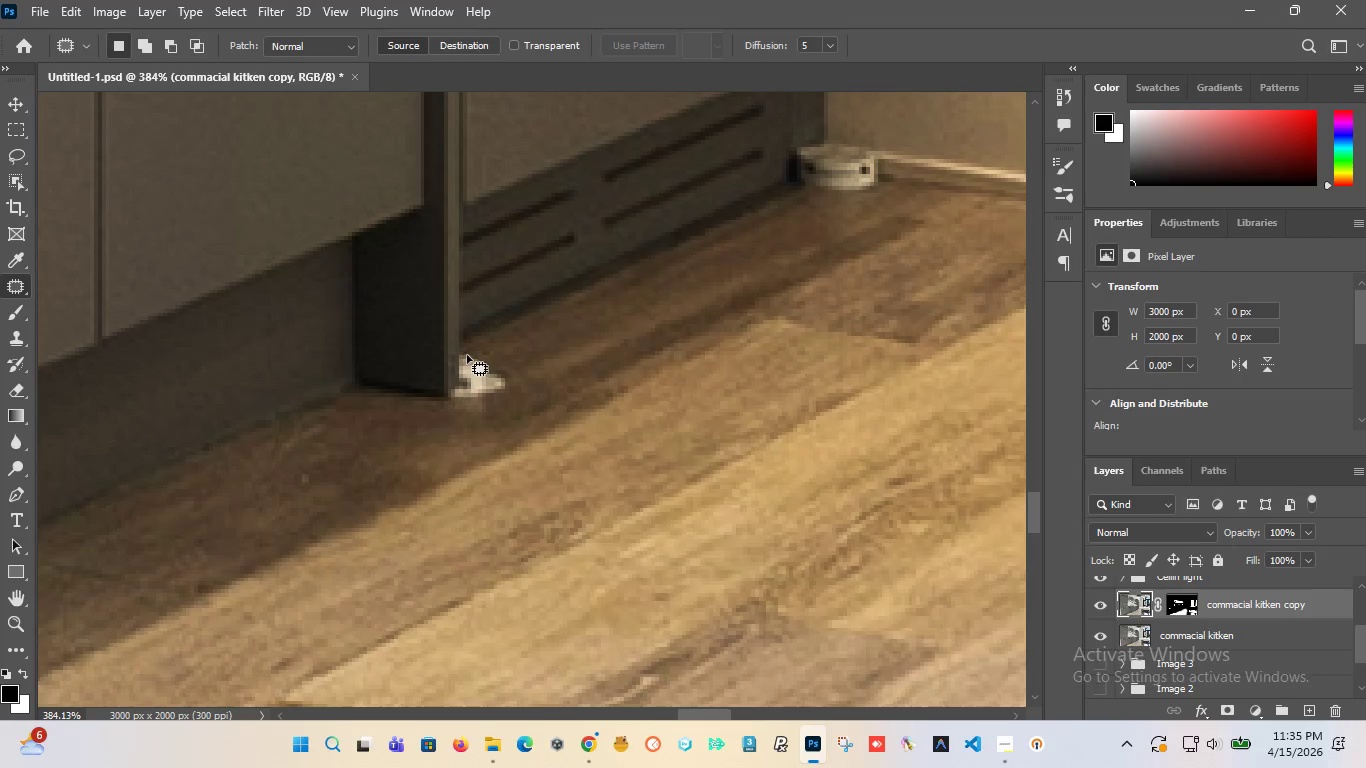 
wait(6.52)
 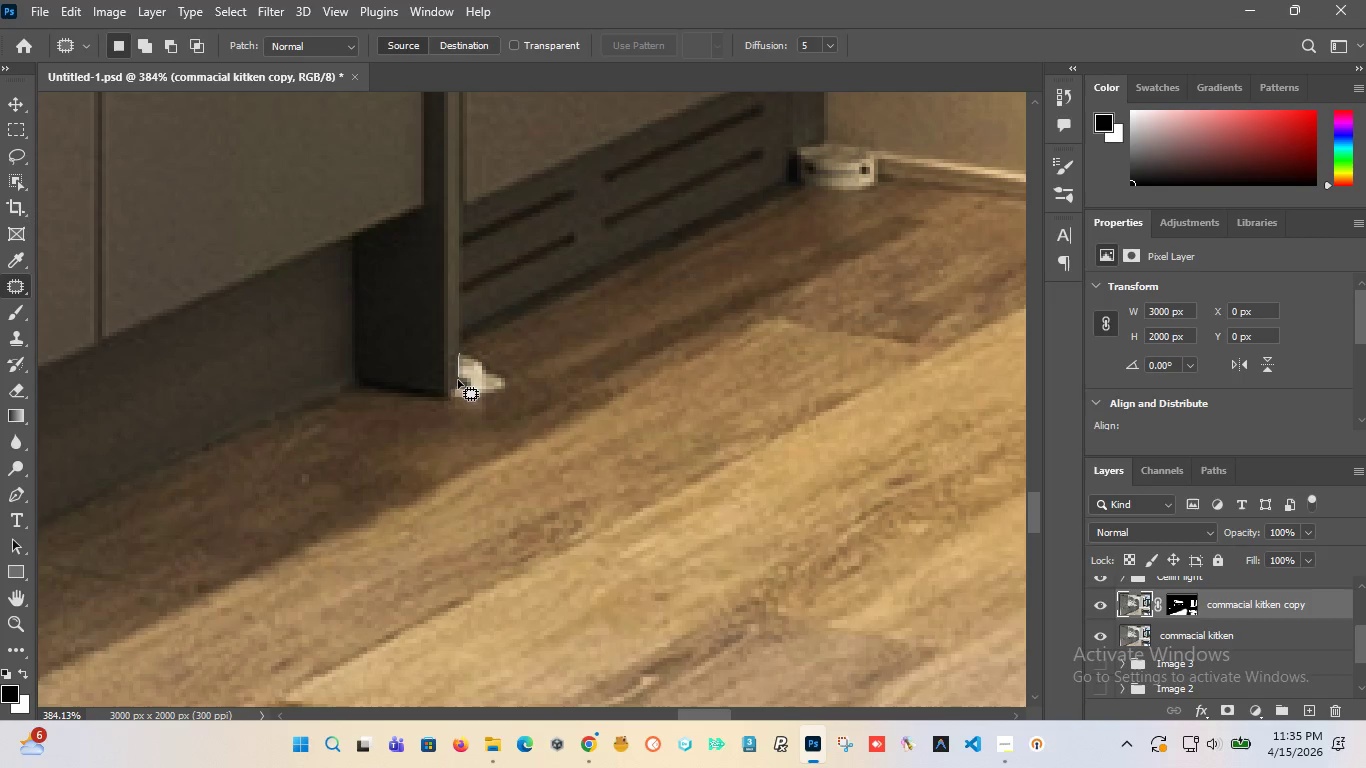 
left_click_drag(start_coordinate=[477, 374], to_coordinate=[542, 331])
 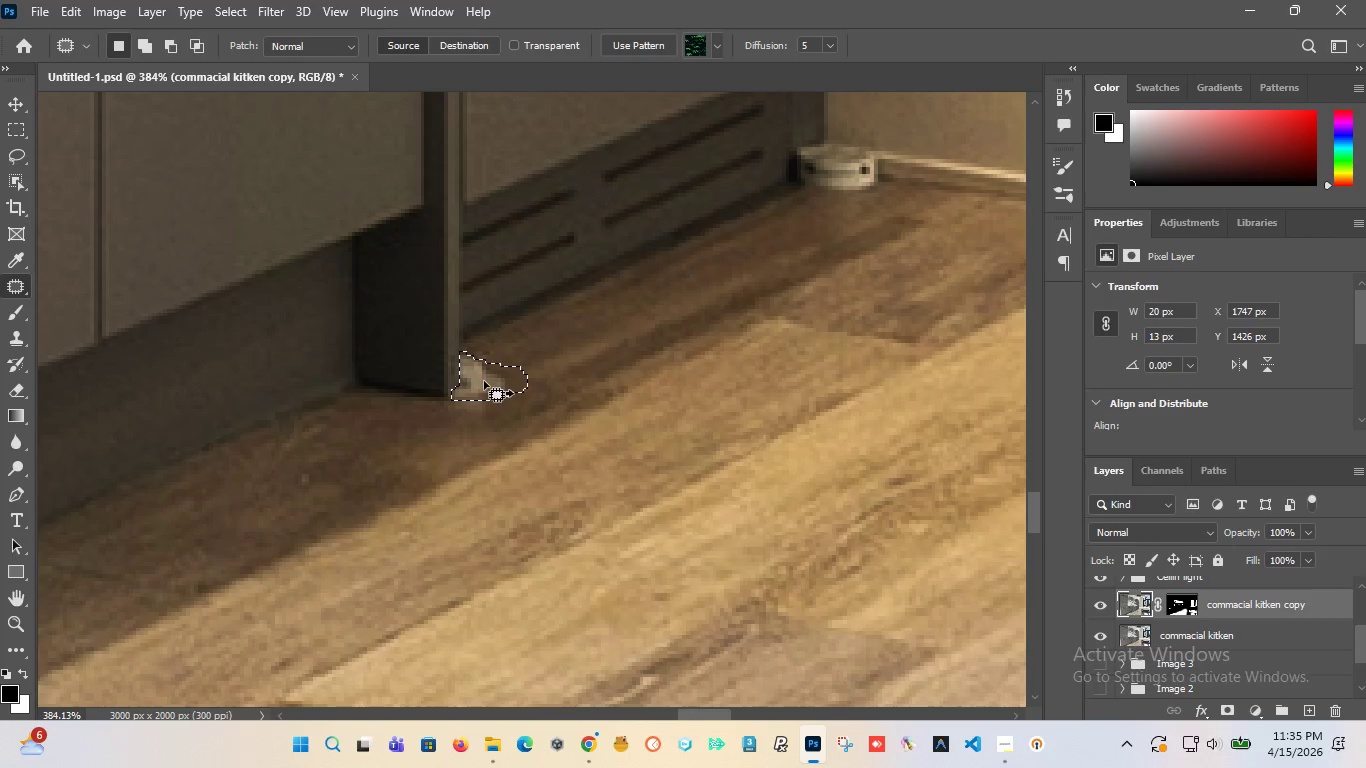 
key(Control+Z)
 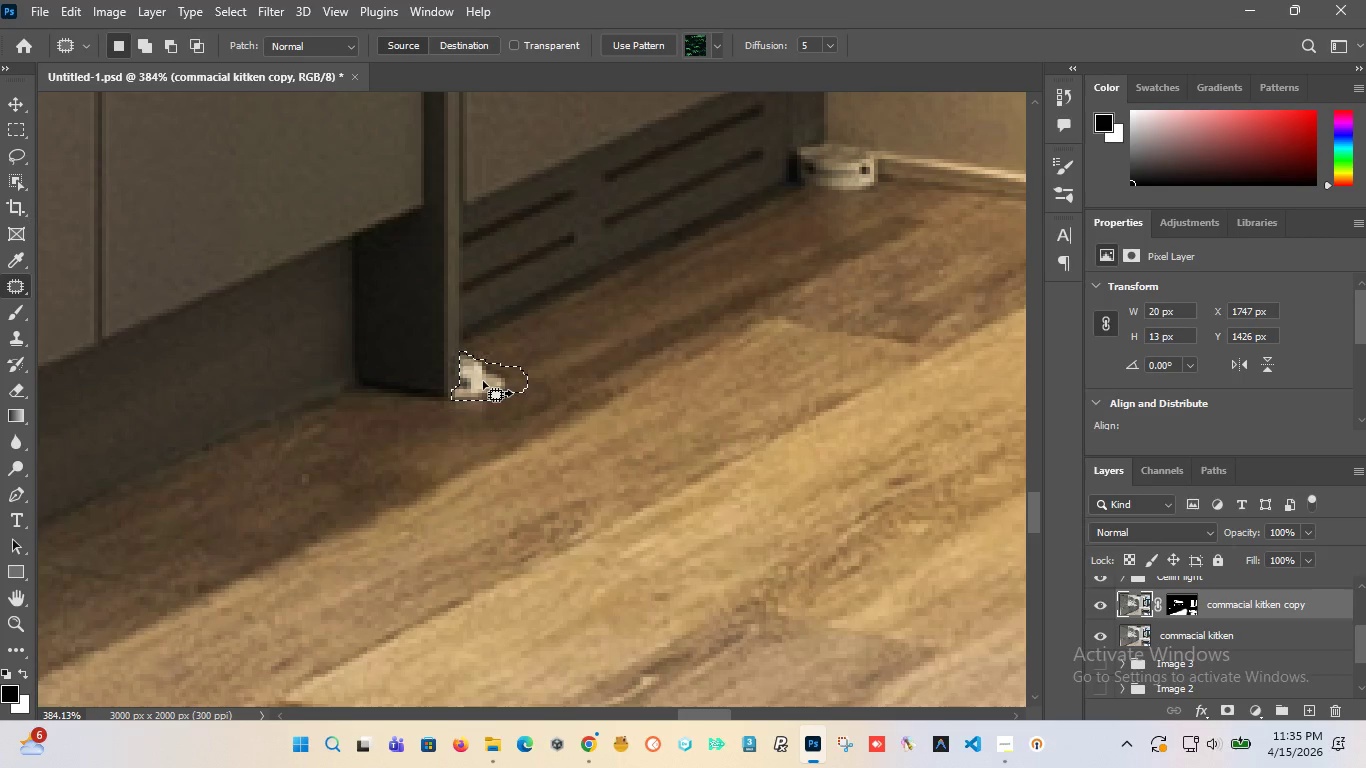 
left_click_drag(start_coordinate=[483, 381], to_coordinate=[219, 517])
 